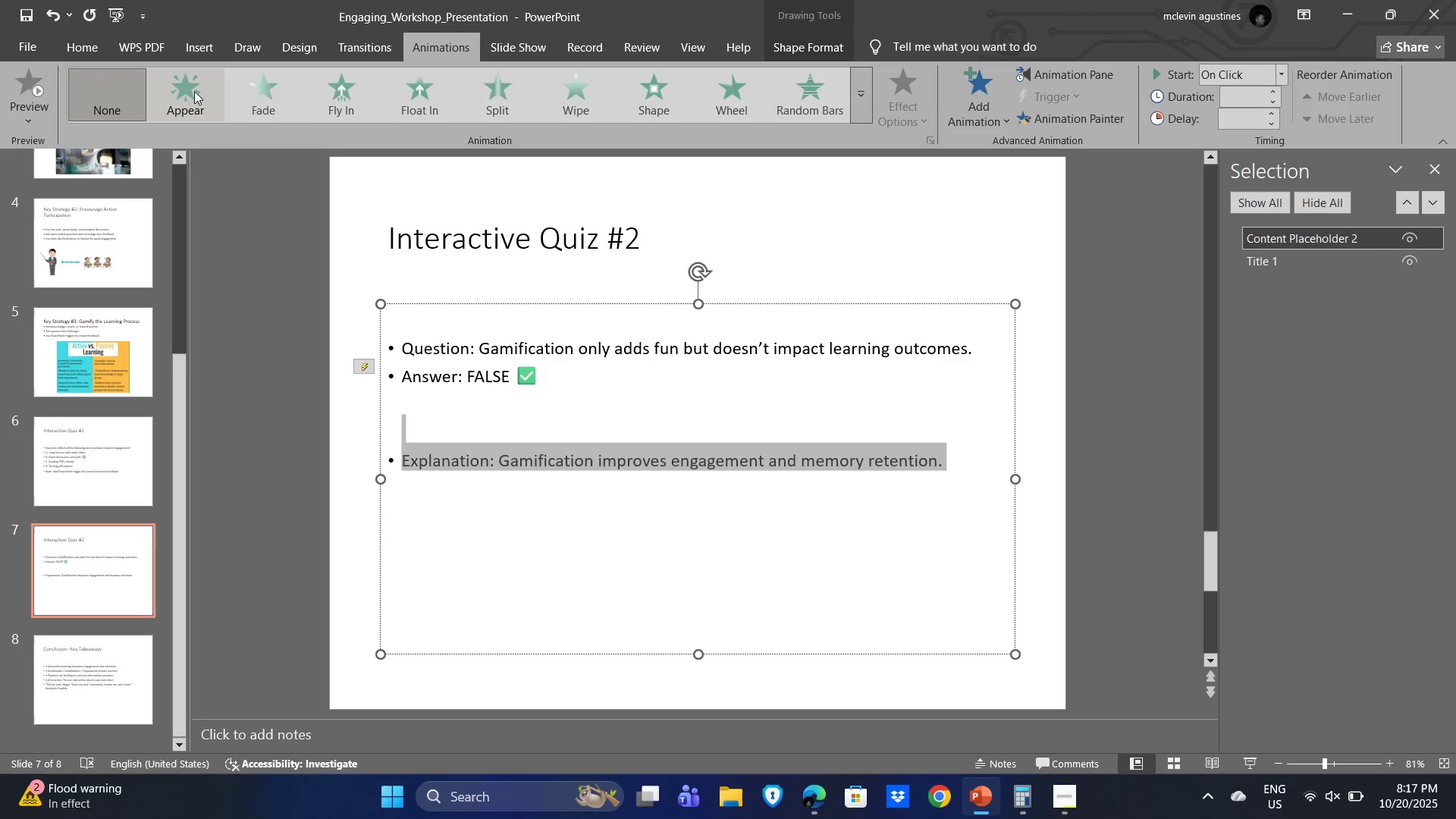 
left_click([176, 98])
 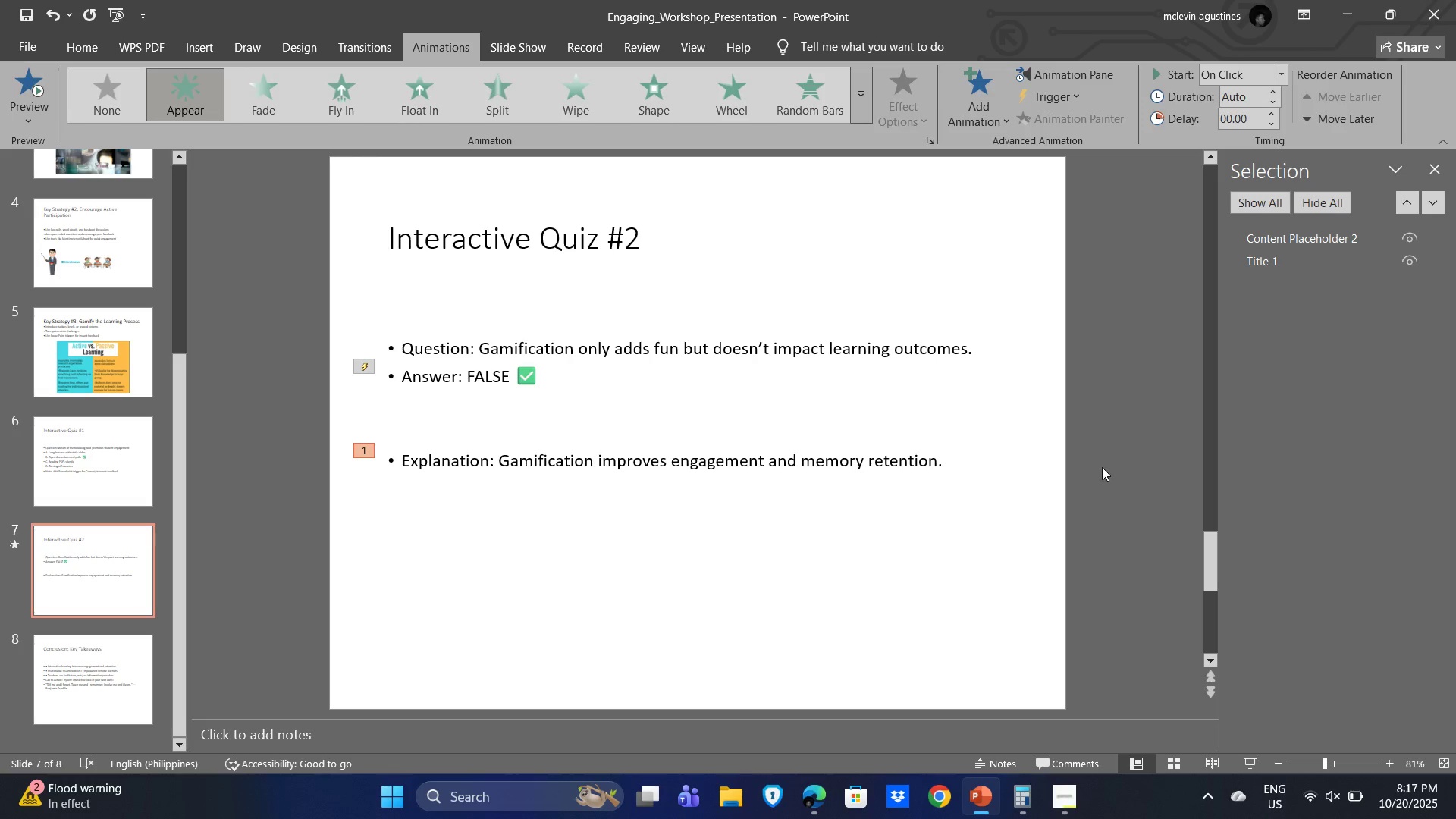 
wait(5.38)
 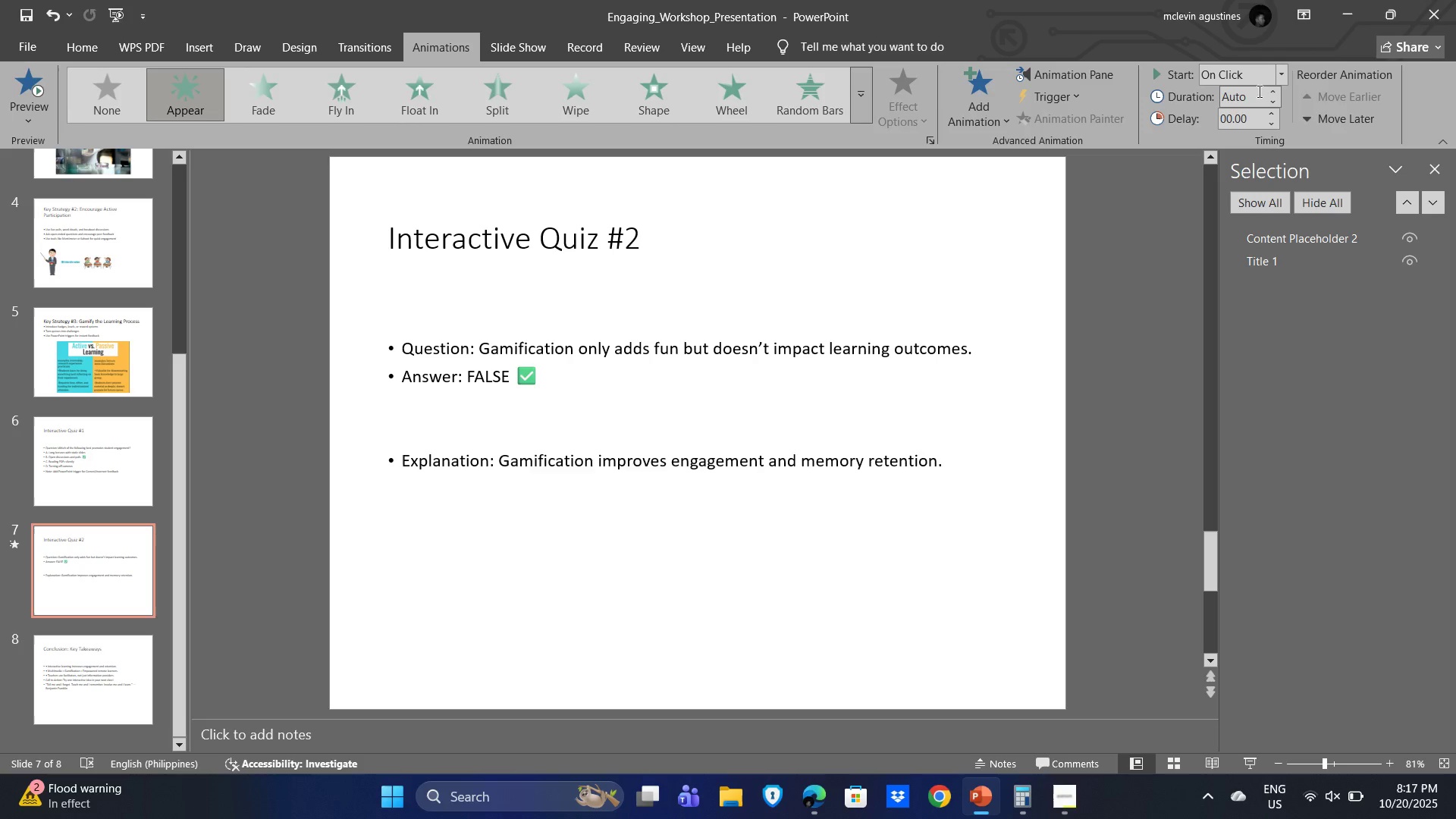 
left_click([1281, 74])
 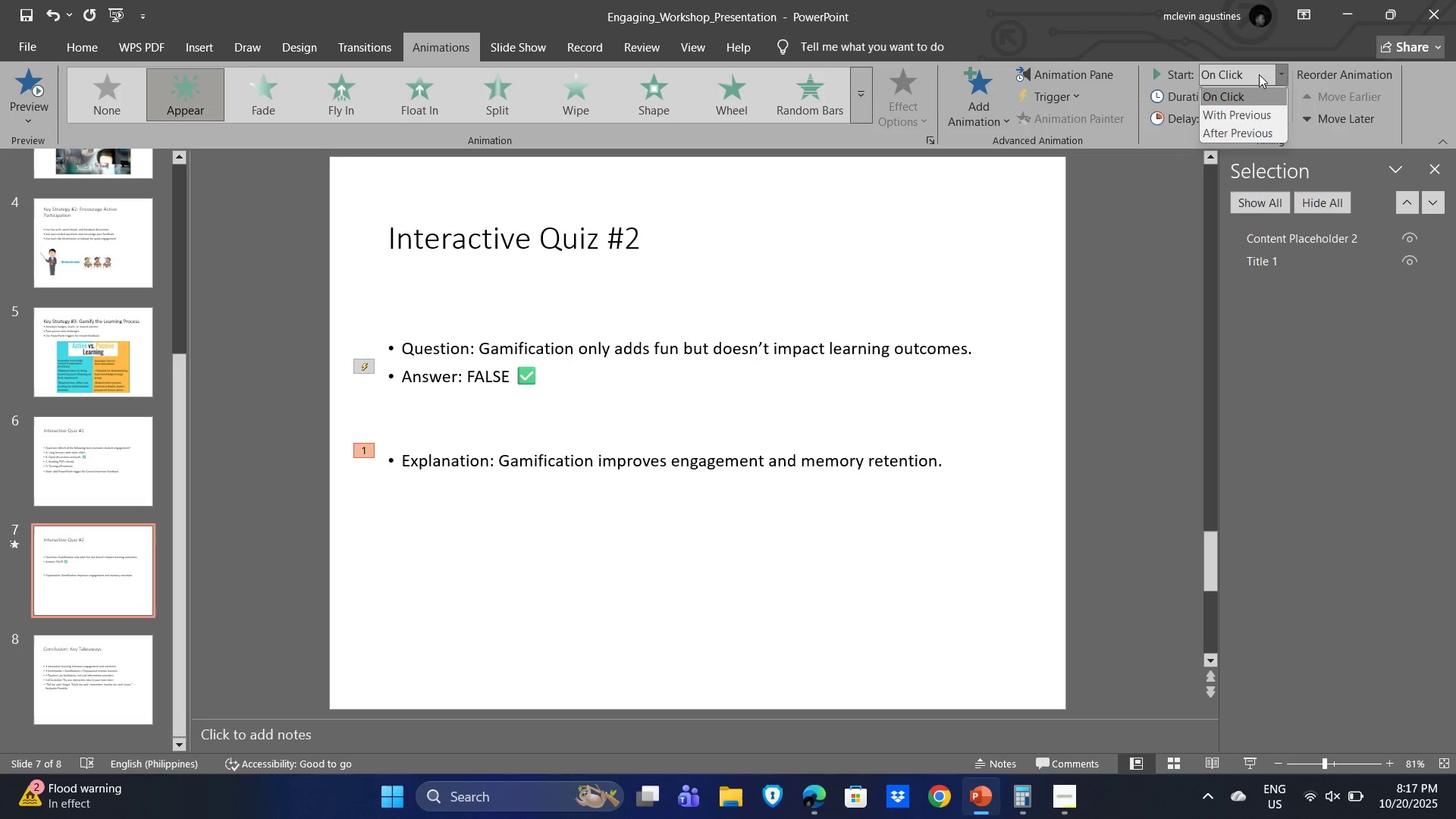 
left_click([1244, 83])
 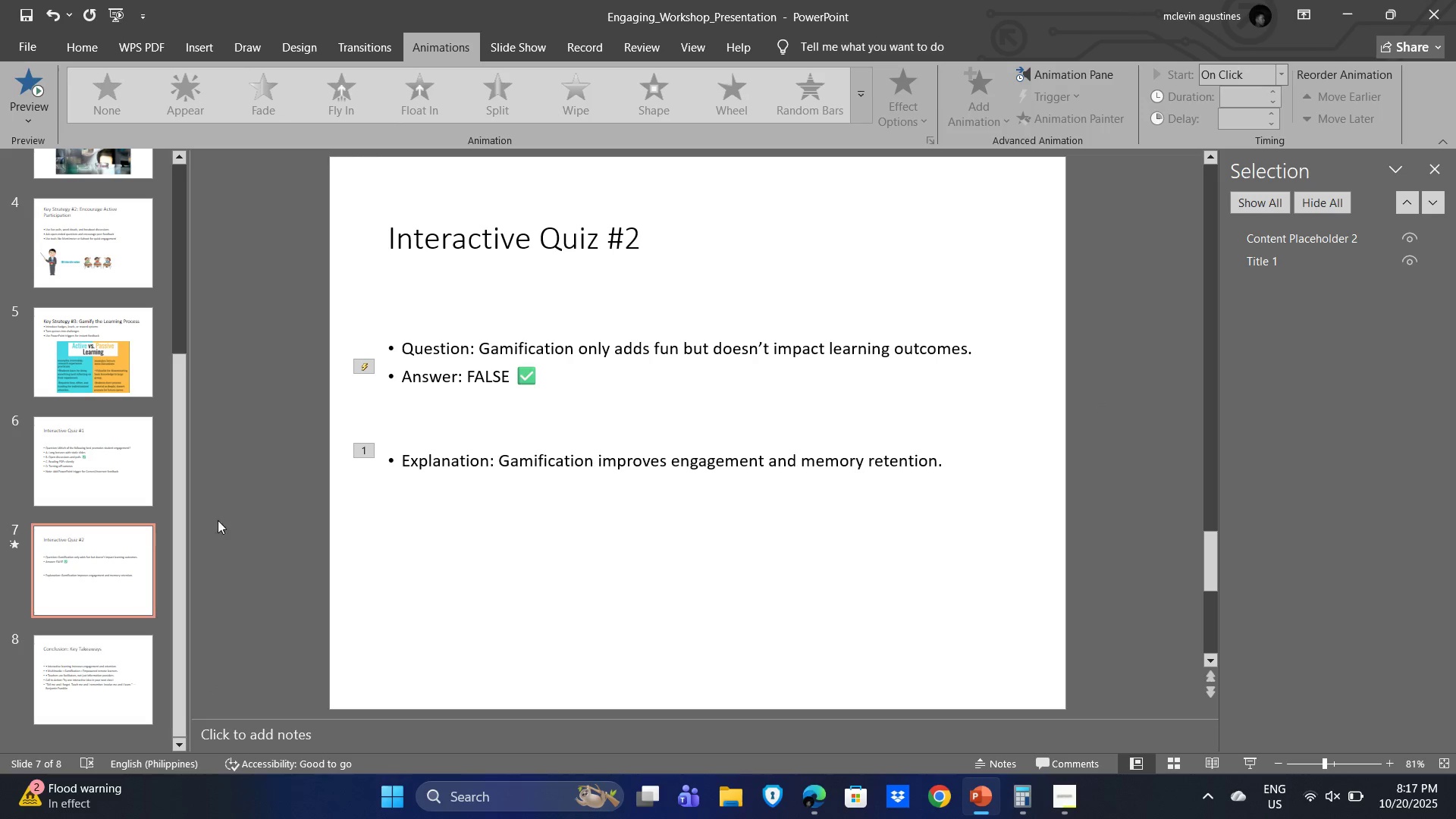 
left_click([58, 707])
 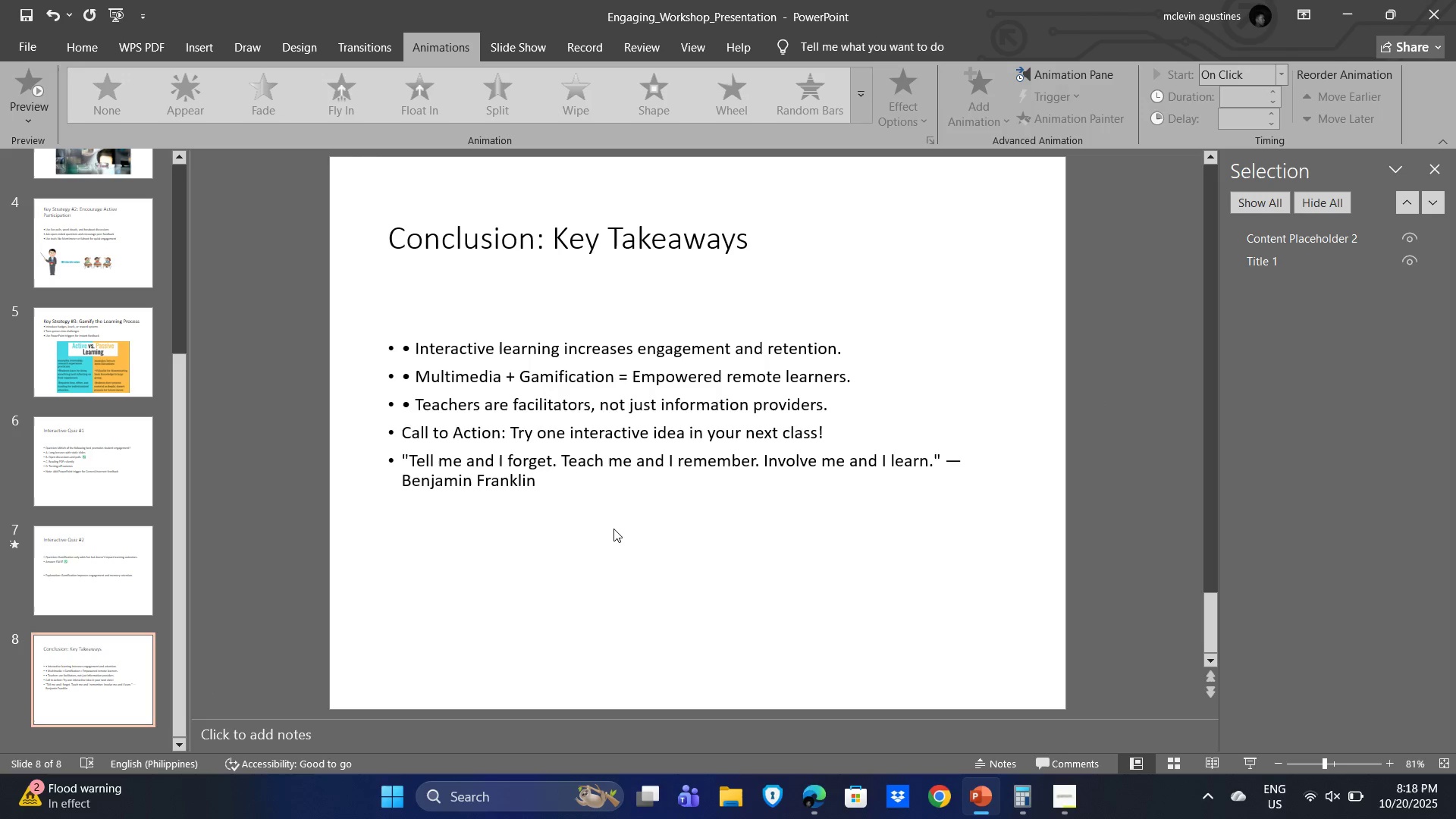 
left_click([692, 473])
 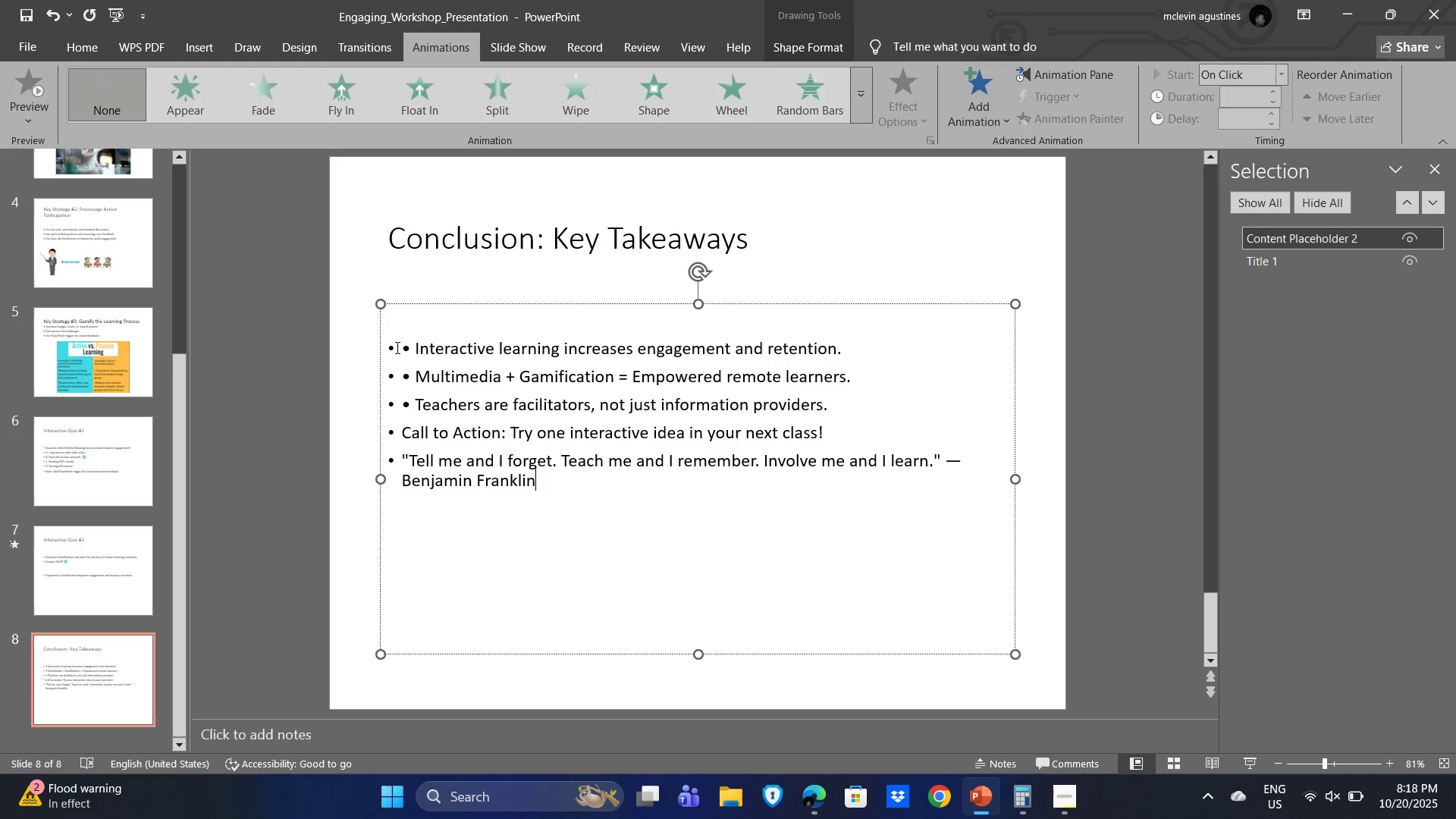 
left_click([399, 347])
 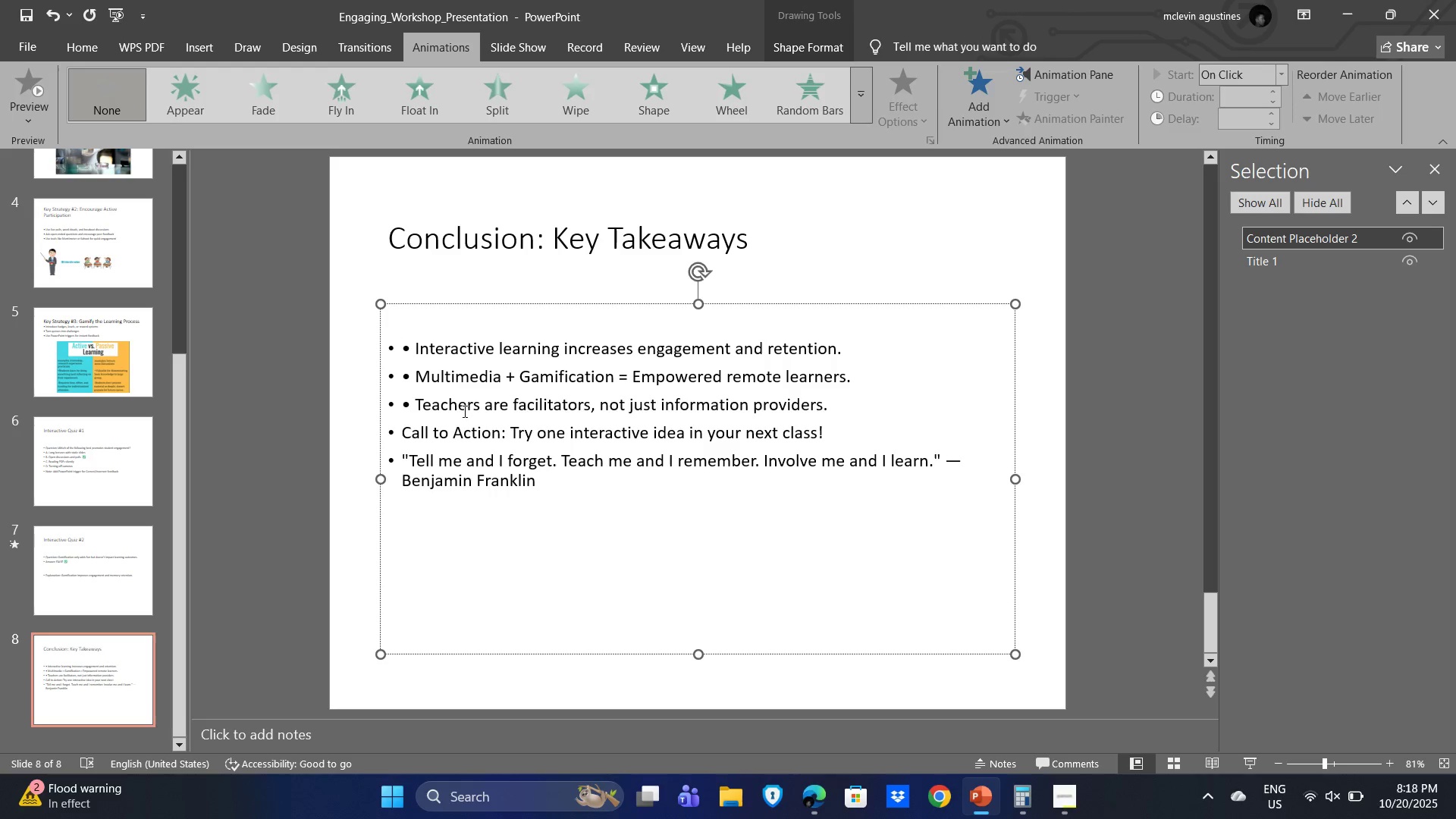 
key(Backspace)
 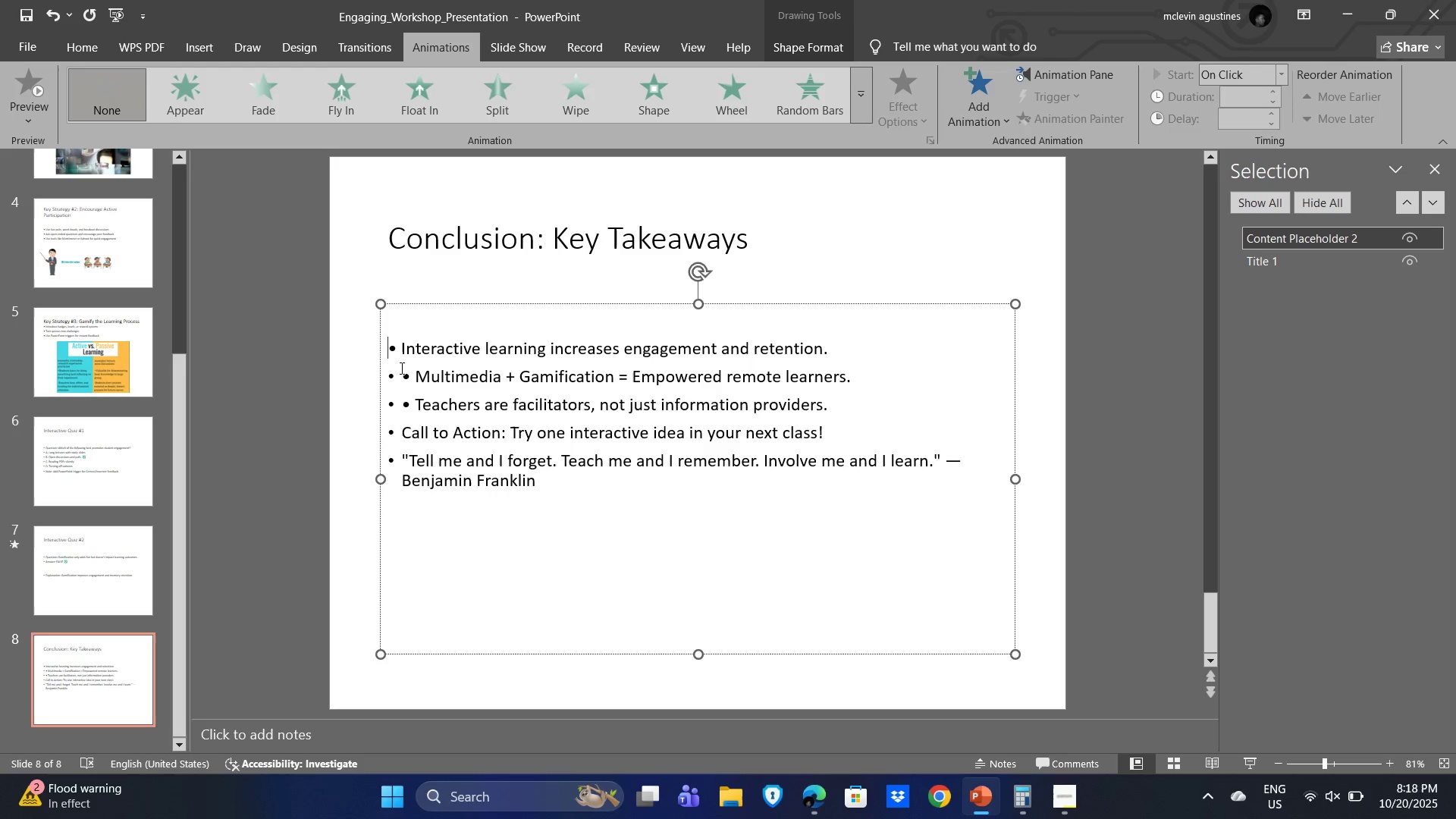 
left_click([401, 370])
 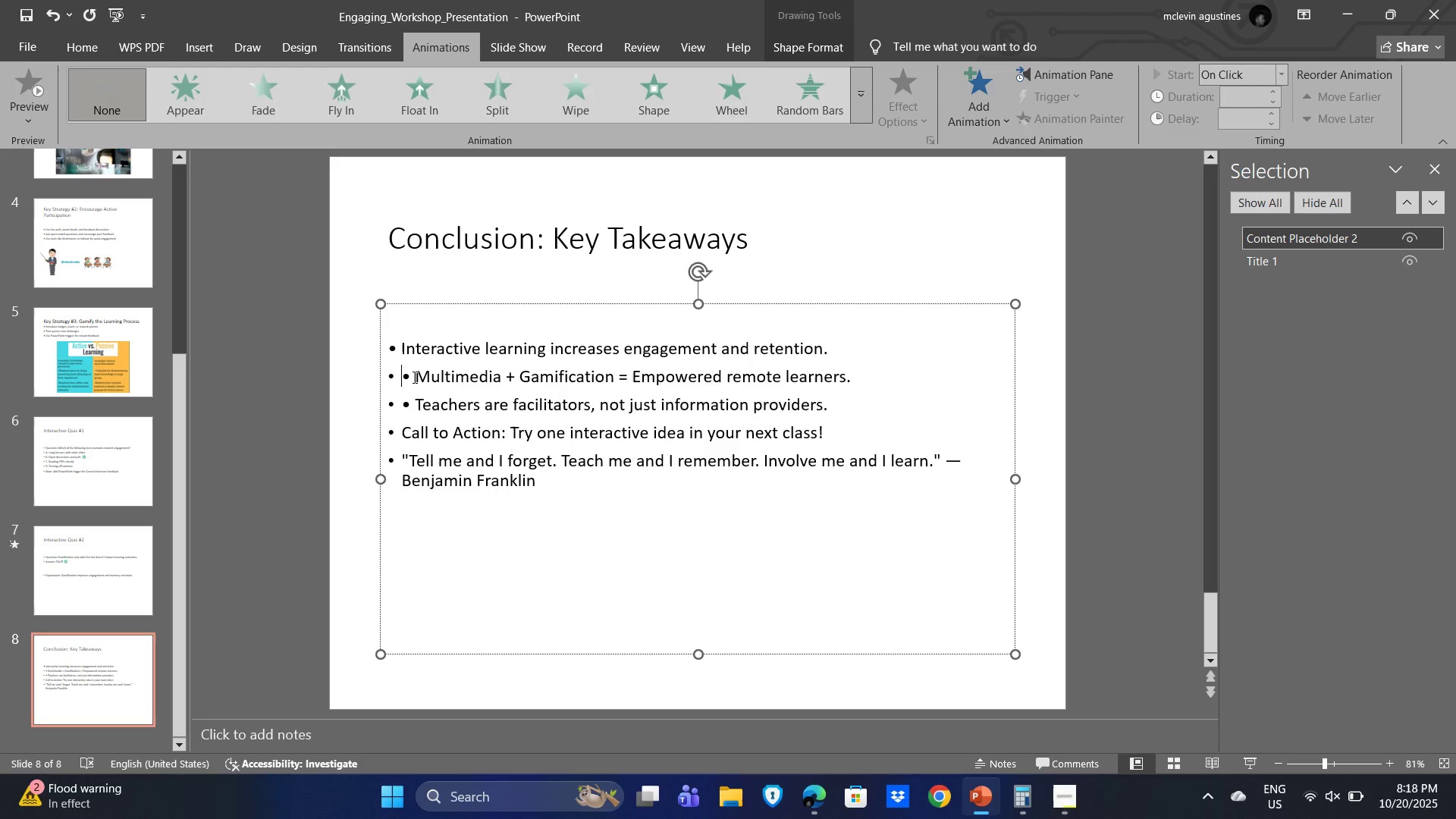 
key(Backspace)
 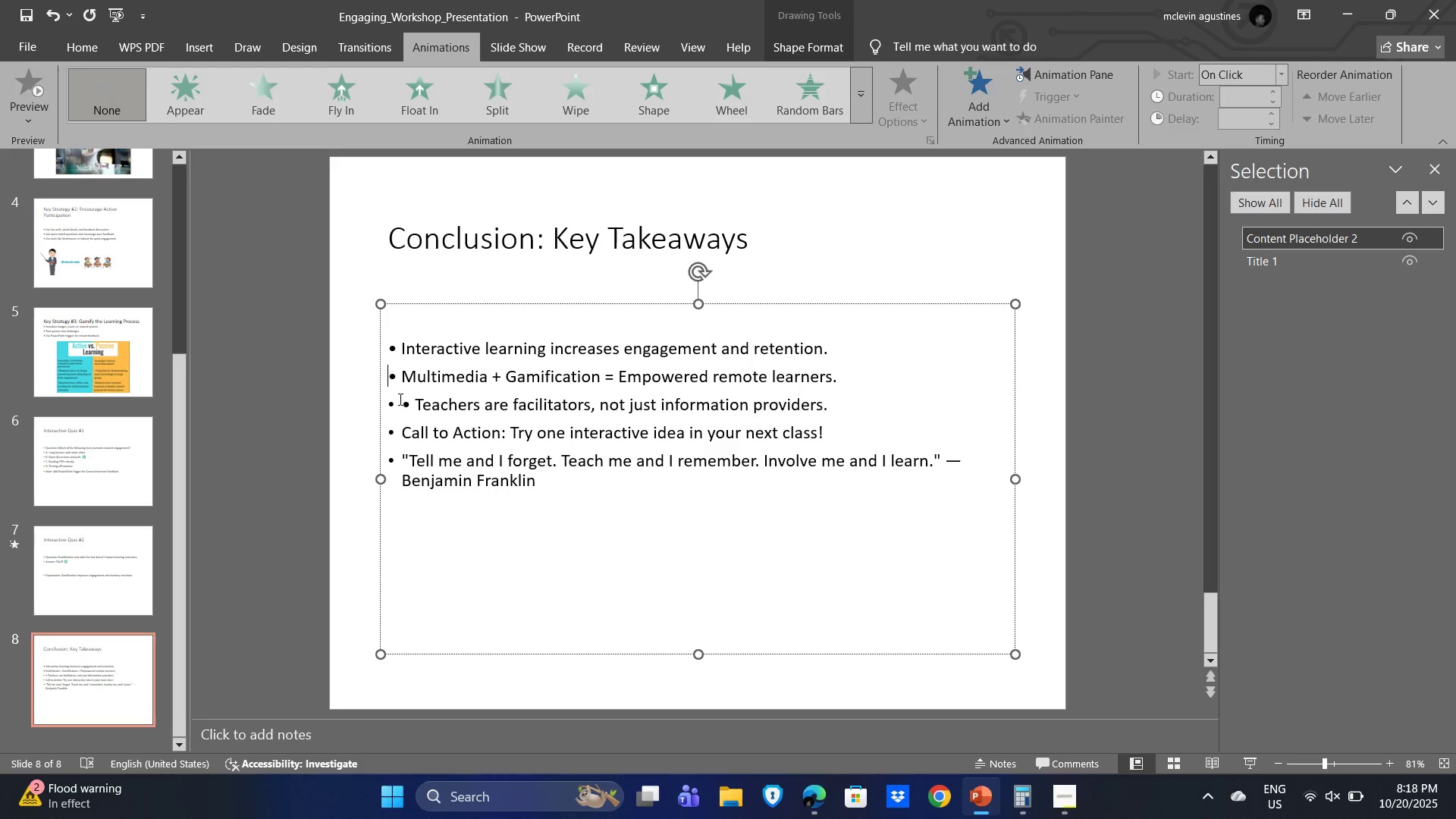 
left_click([397, 401])
 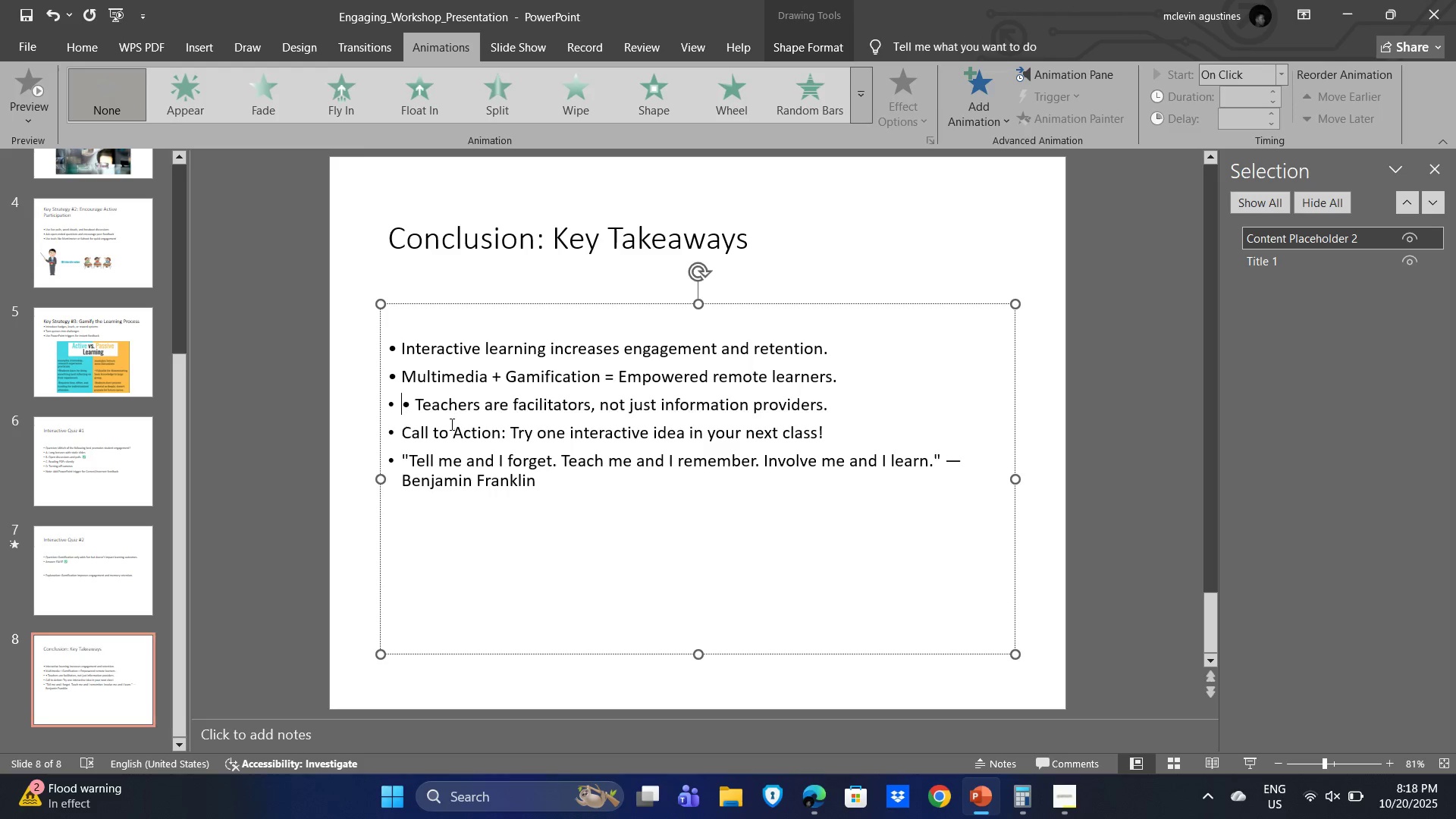 
key(Backspace)
 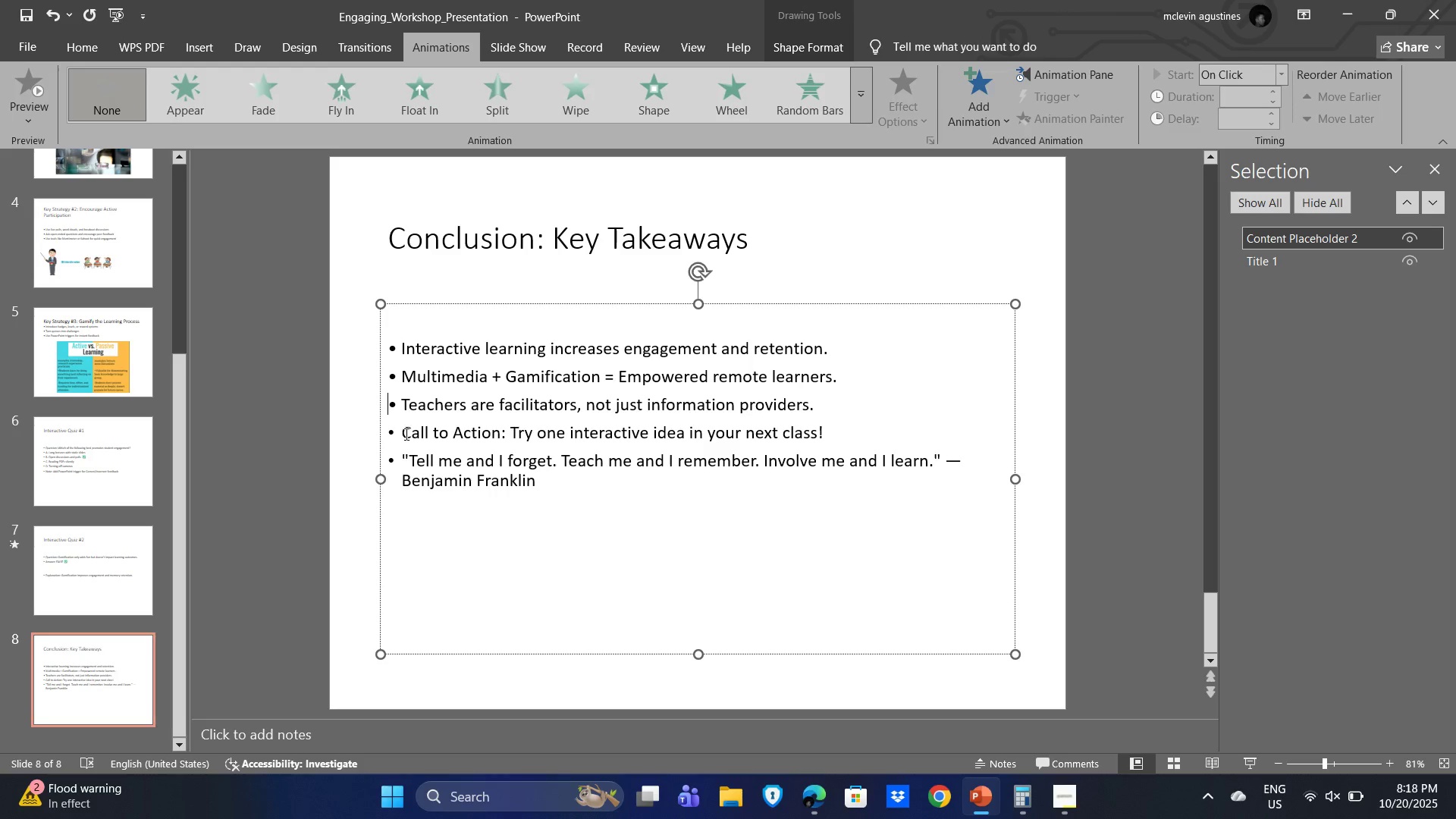 
left_click([405, 434])
 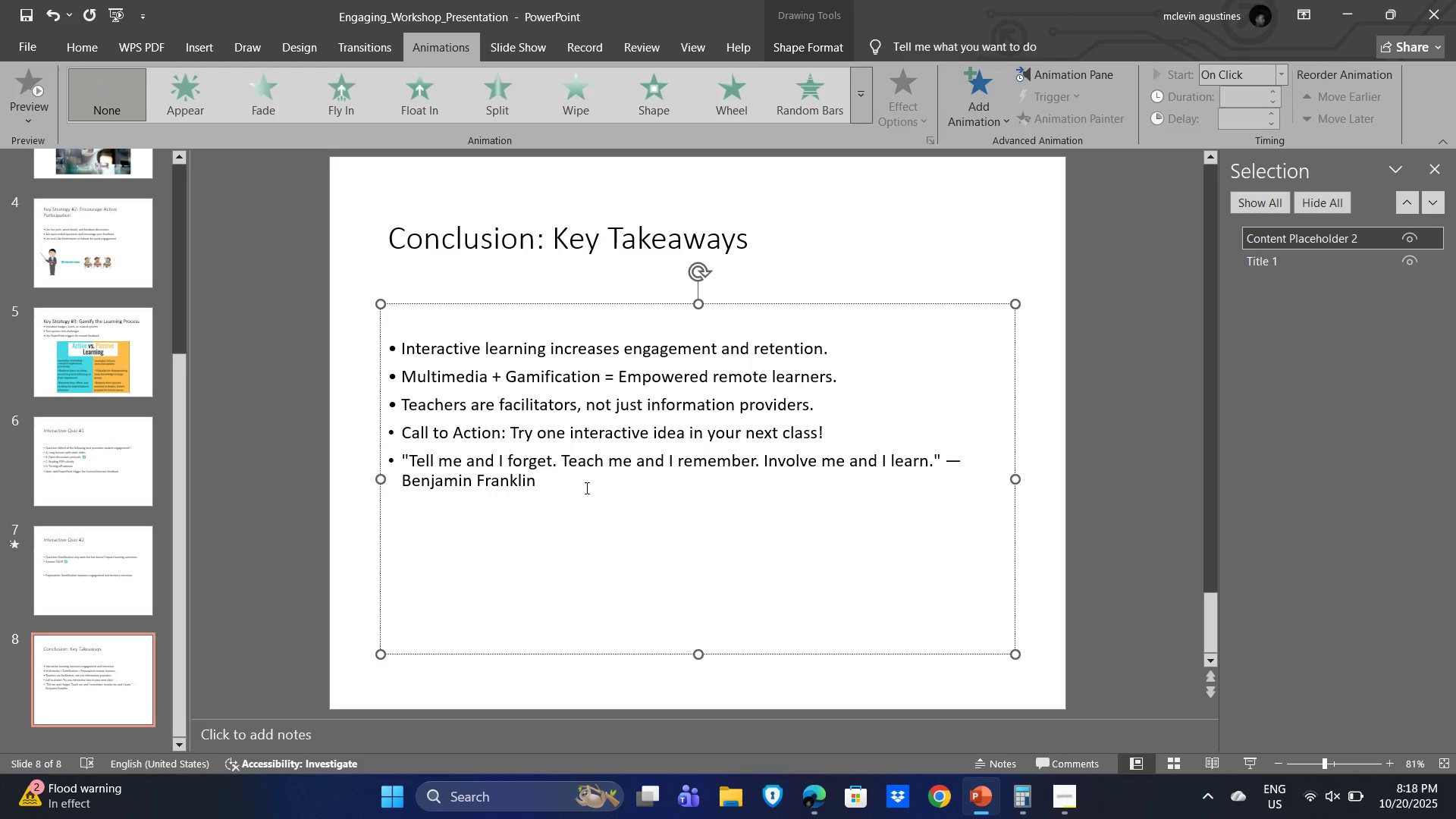 
left_click([594, 492])
 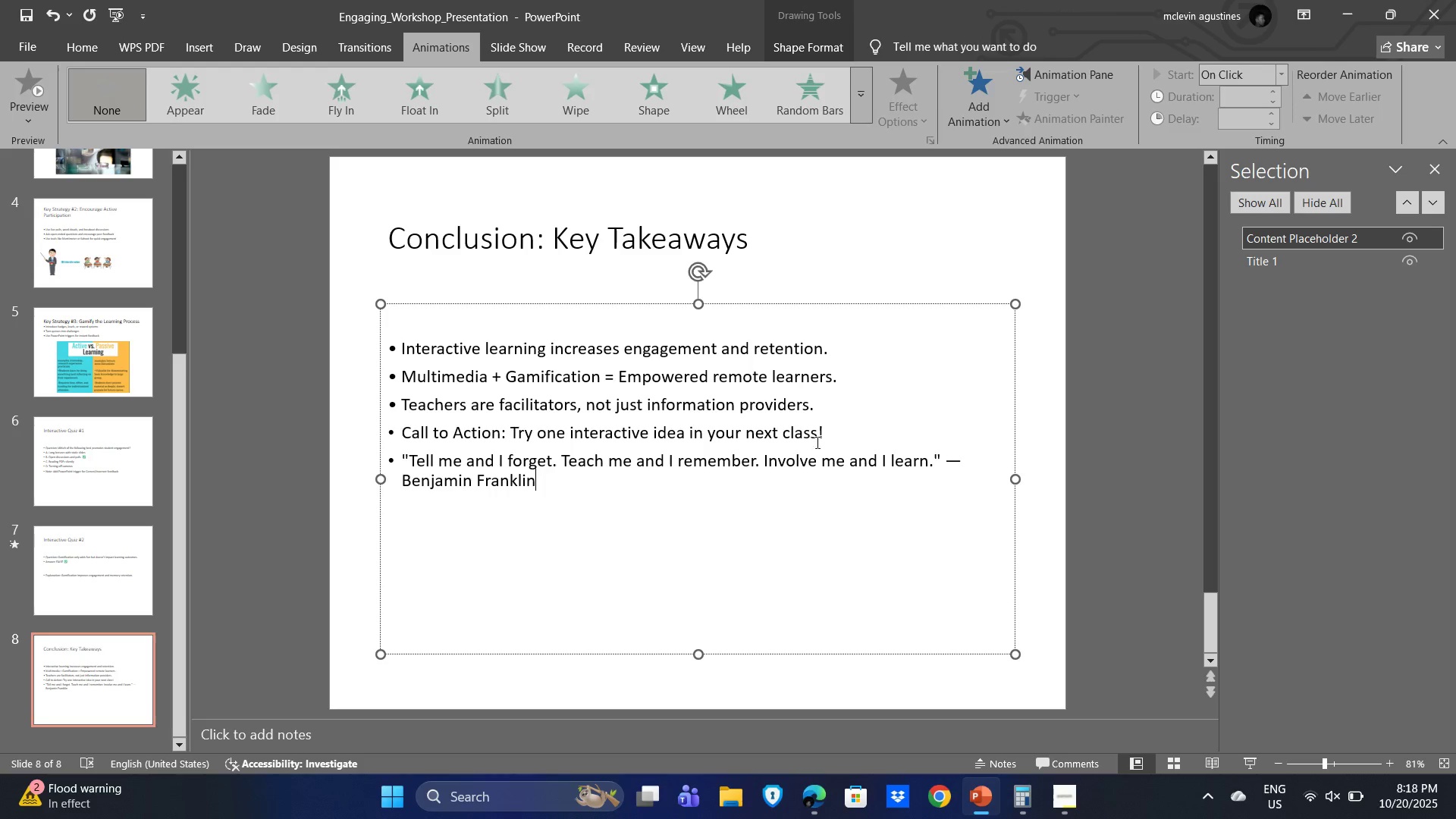 
left_click([840, 433])
 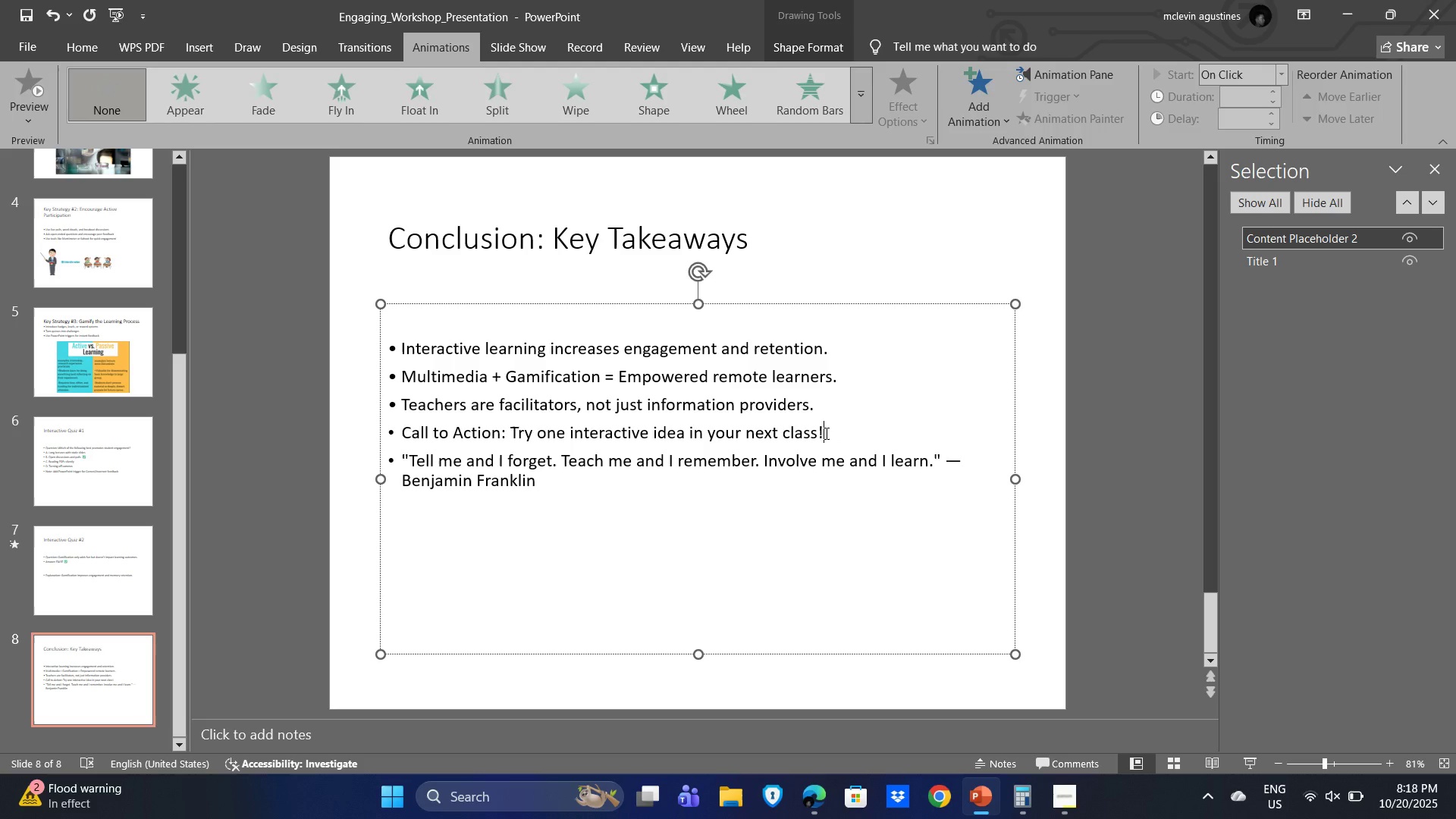 
key(Enter)
 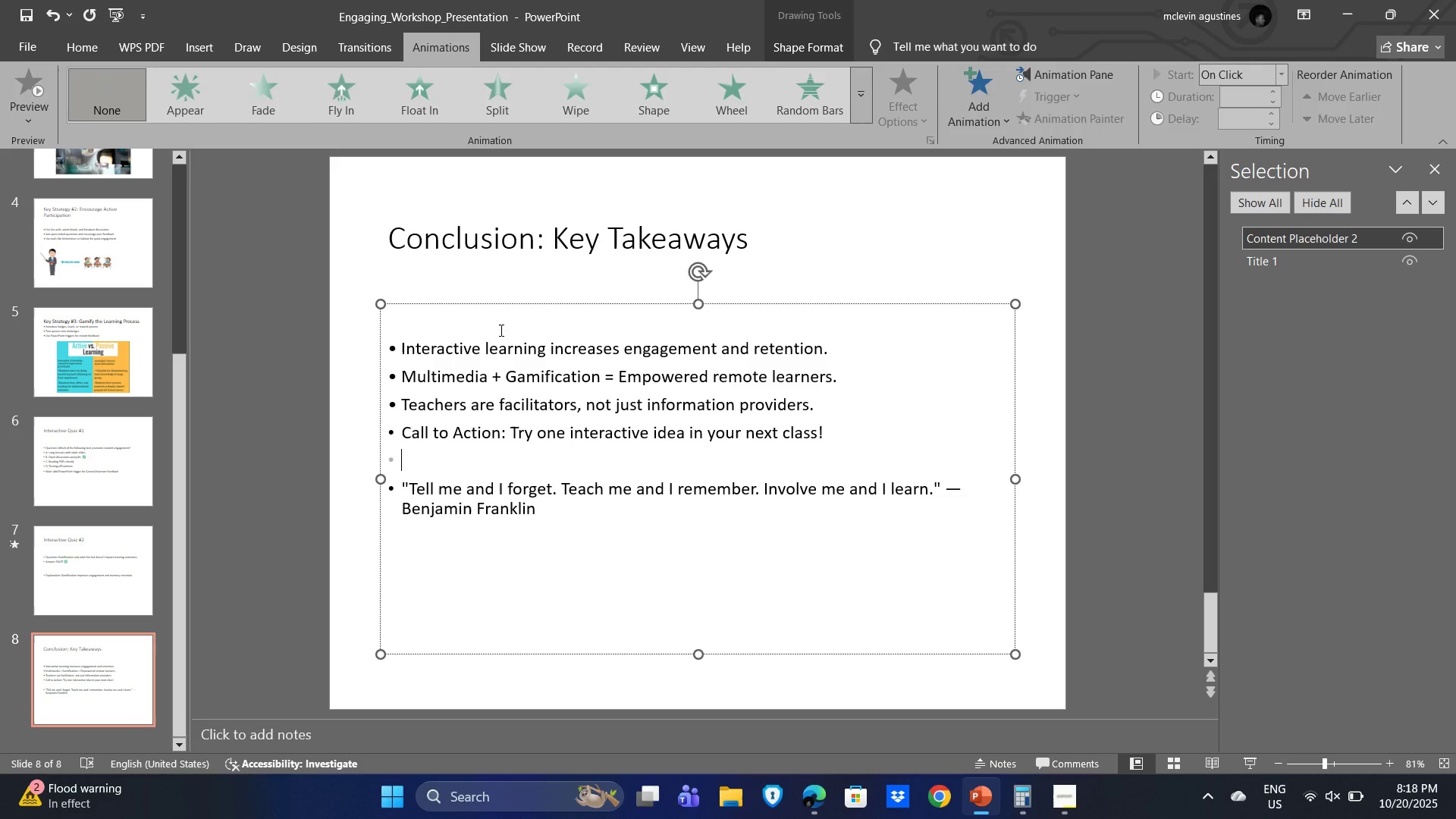 
key(Backspace)
 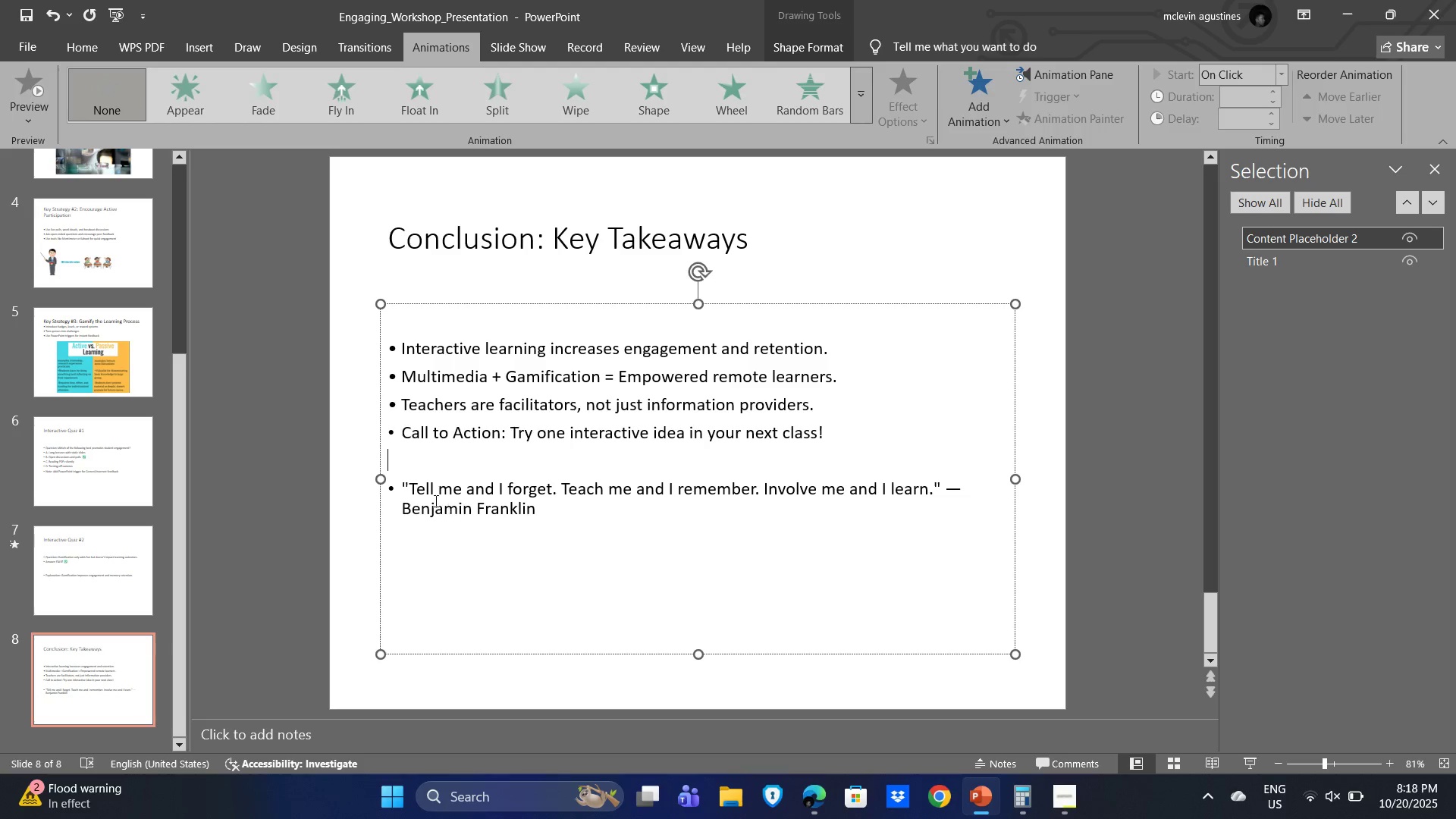 
left_click([401, 491])
 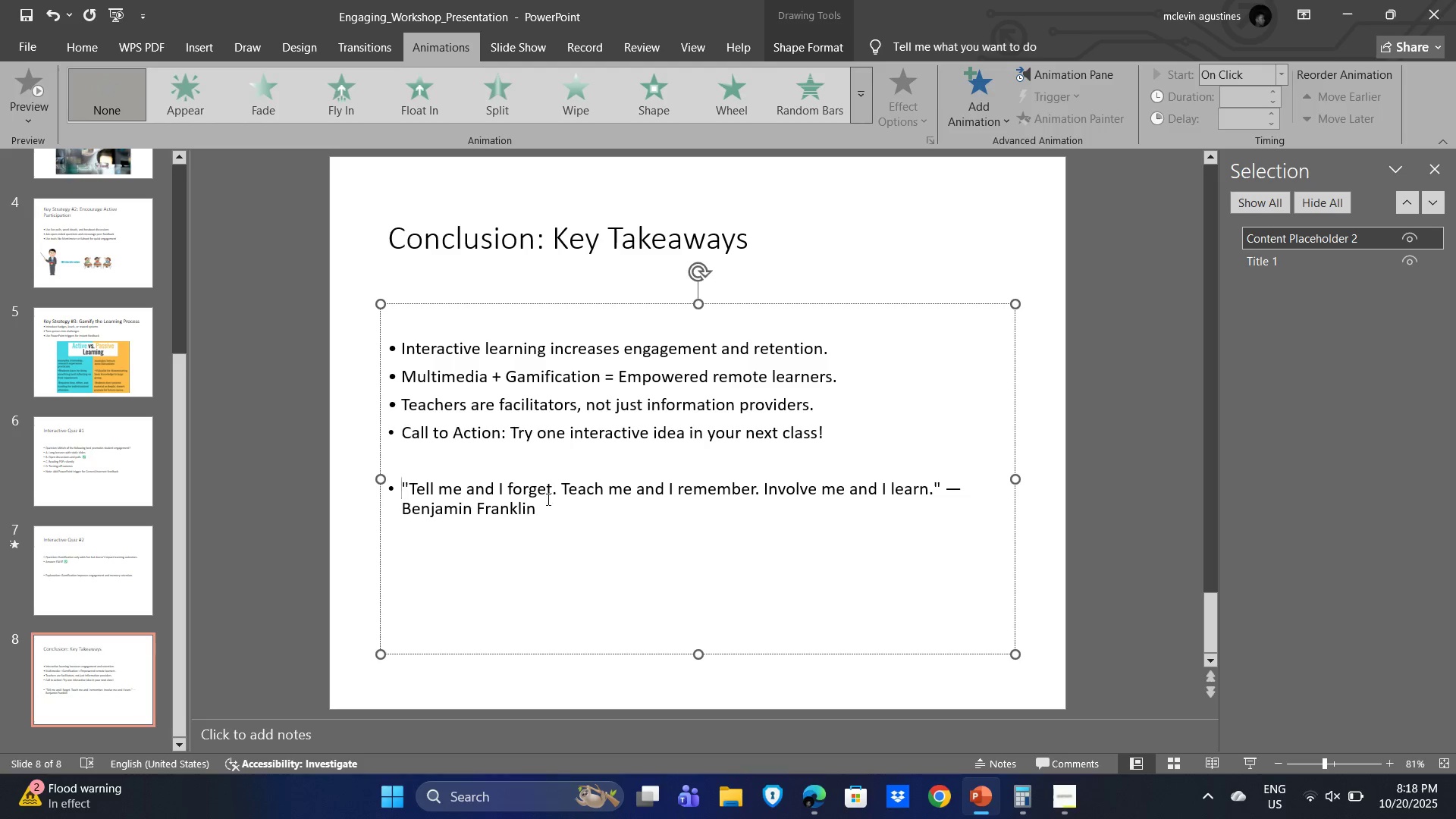 
key(Backspace)
 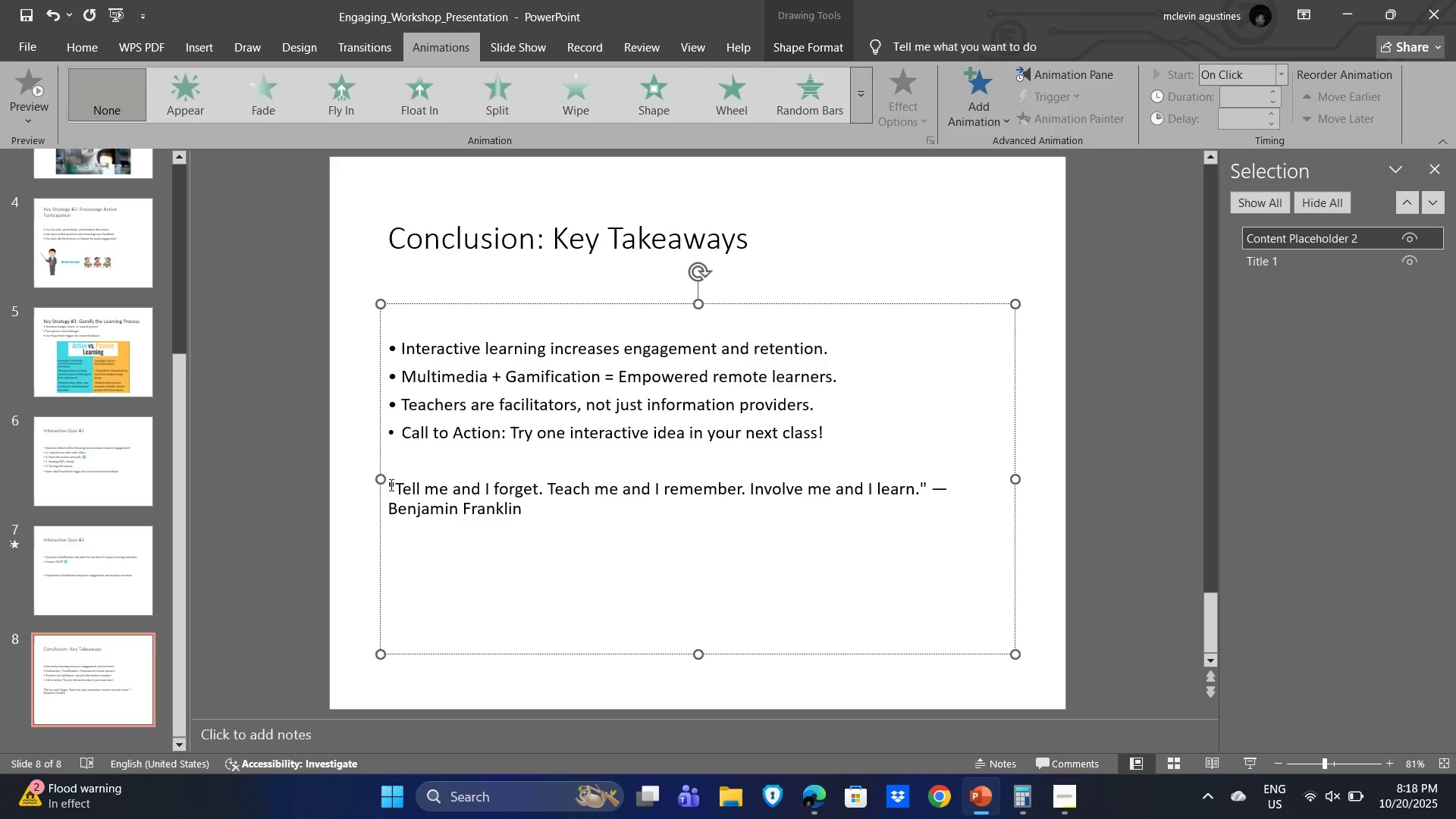 
left_click_drag(start_coordinate=[389, 486], to_coordinate=[930, 487])
 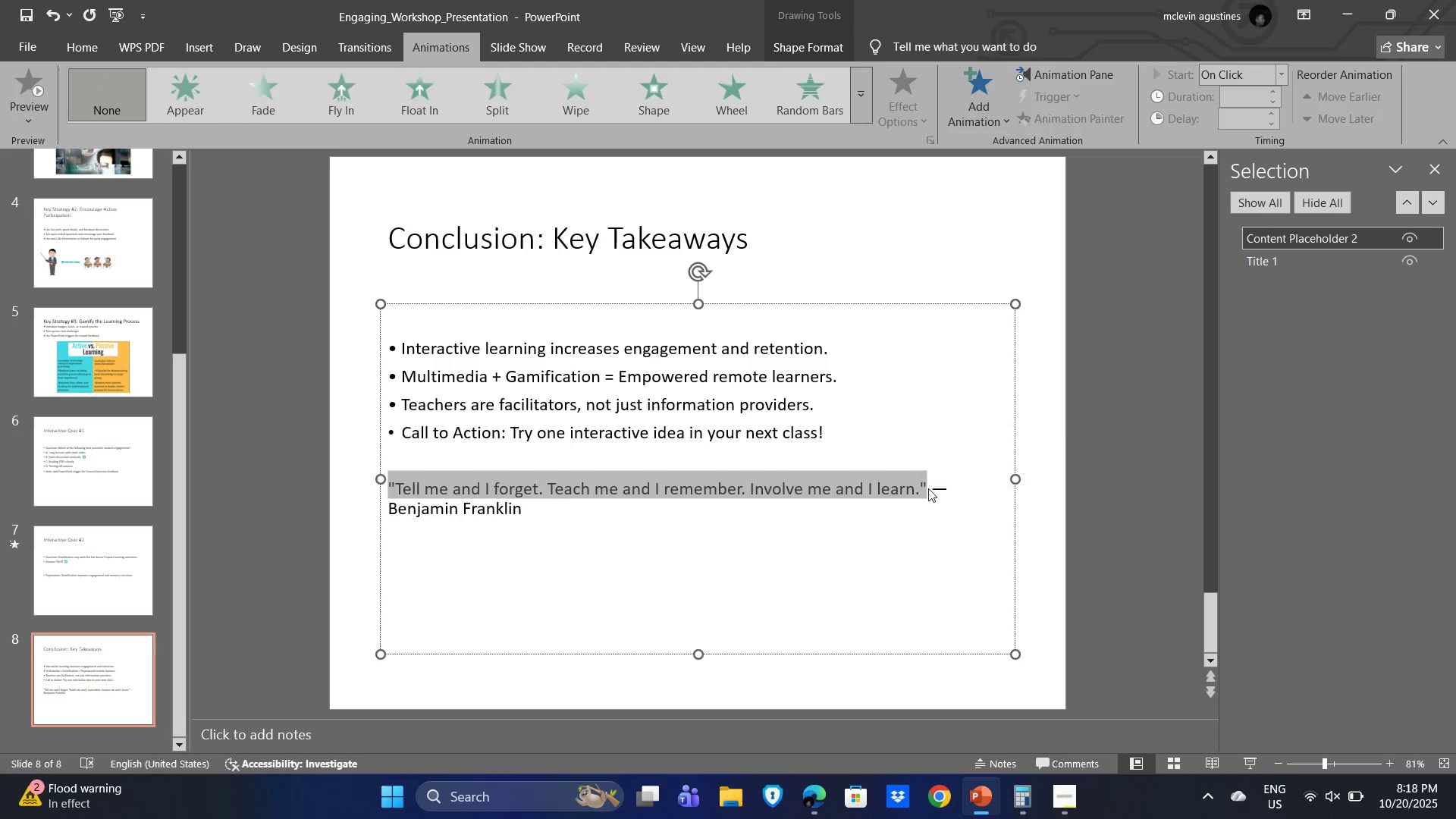 
hold_key(key=ControlLeft, duration=1.51)
 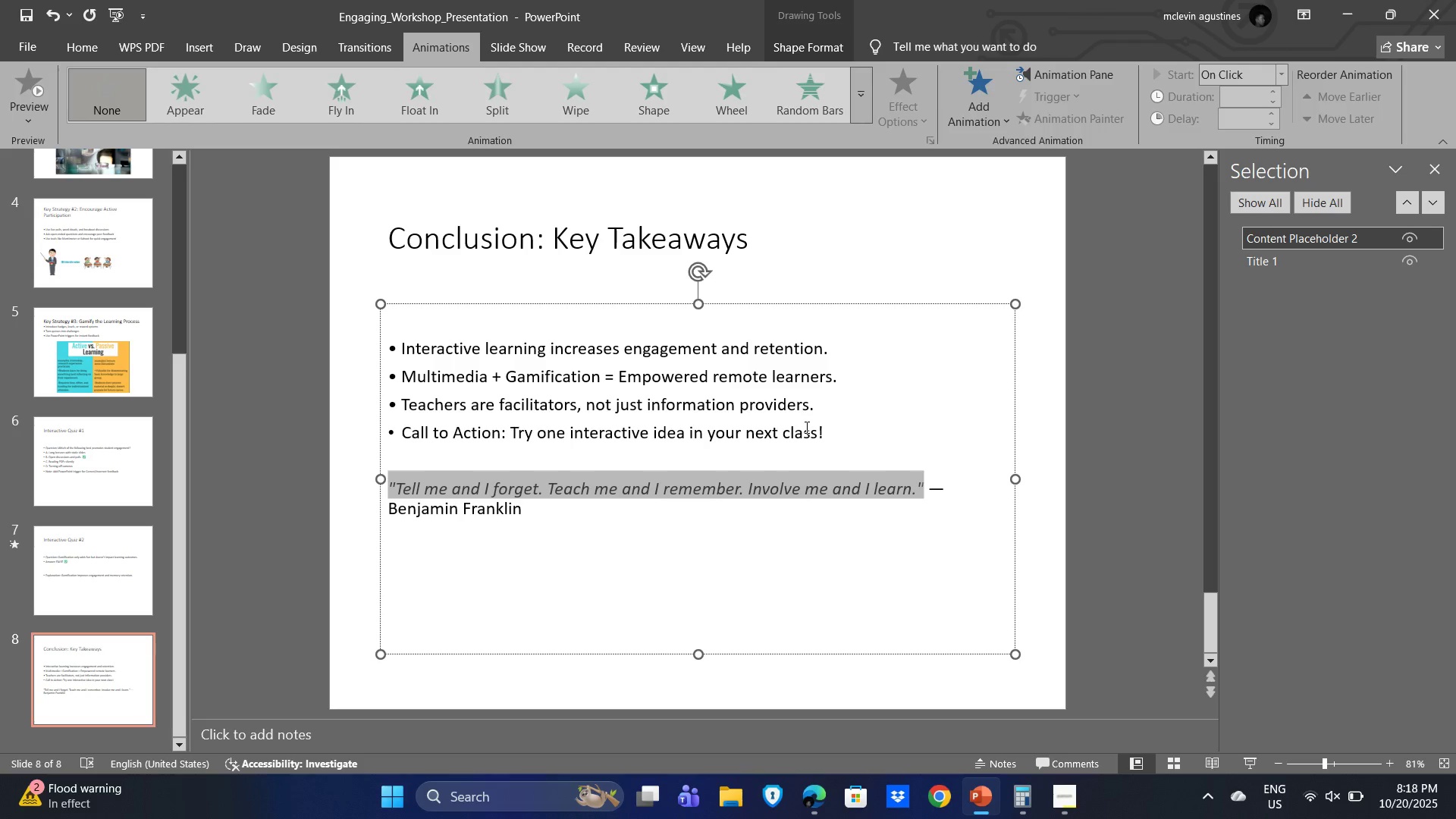 
key(Control+I)
 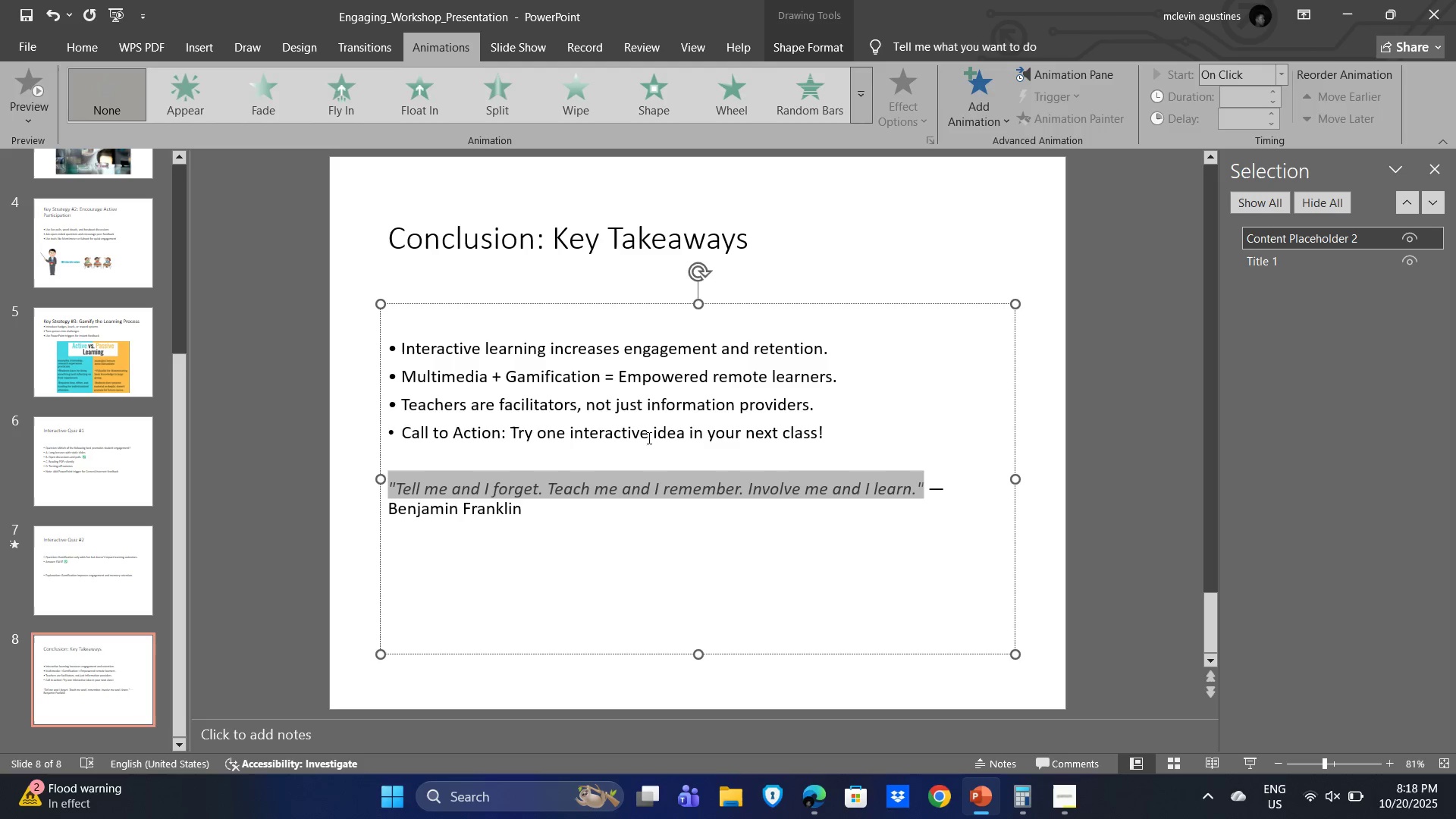 
left_click_drag(start_coordinate=[849, 659], to_coordinate=[845, 651])
 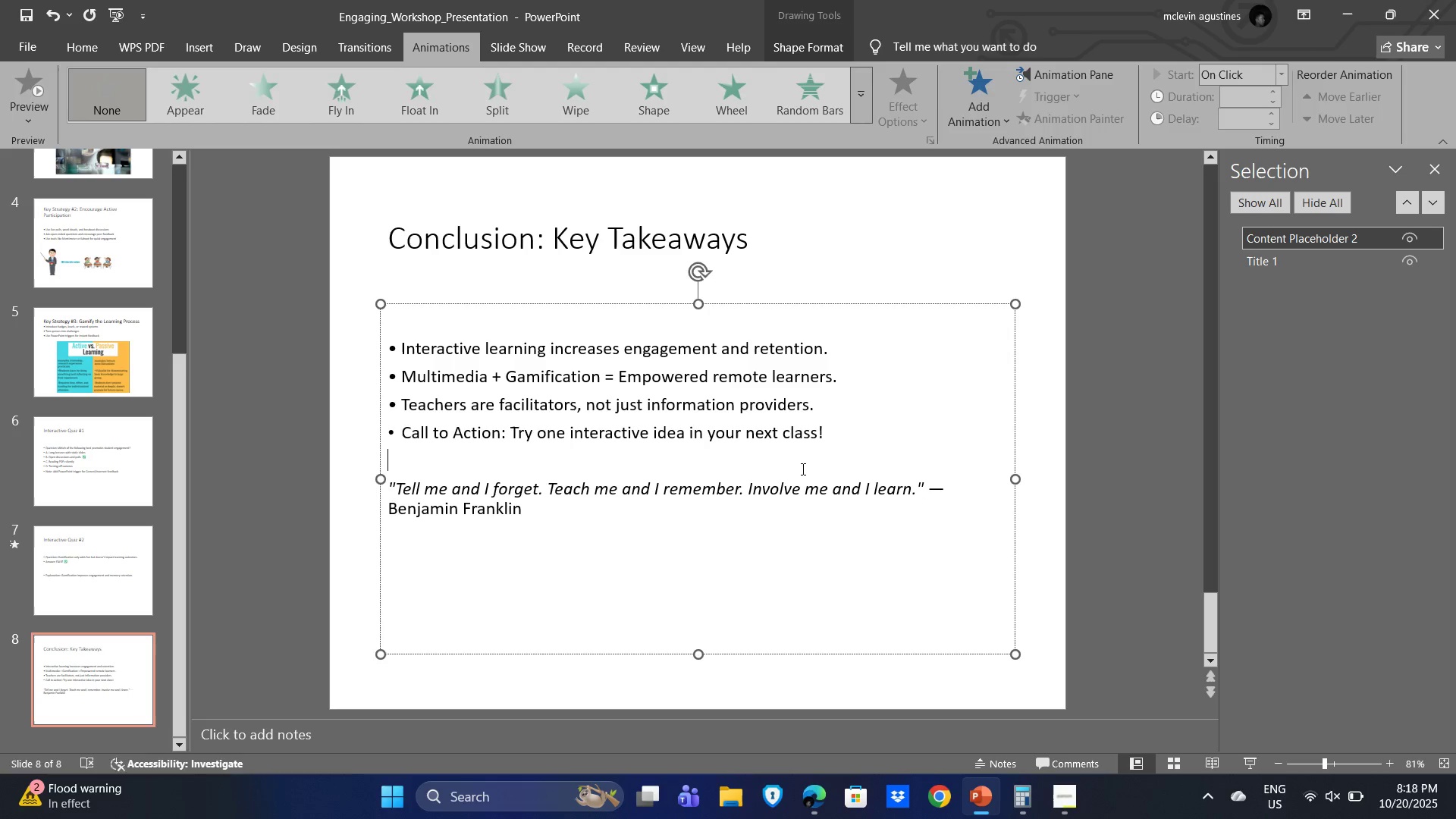 
left_click([802, 469])
 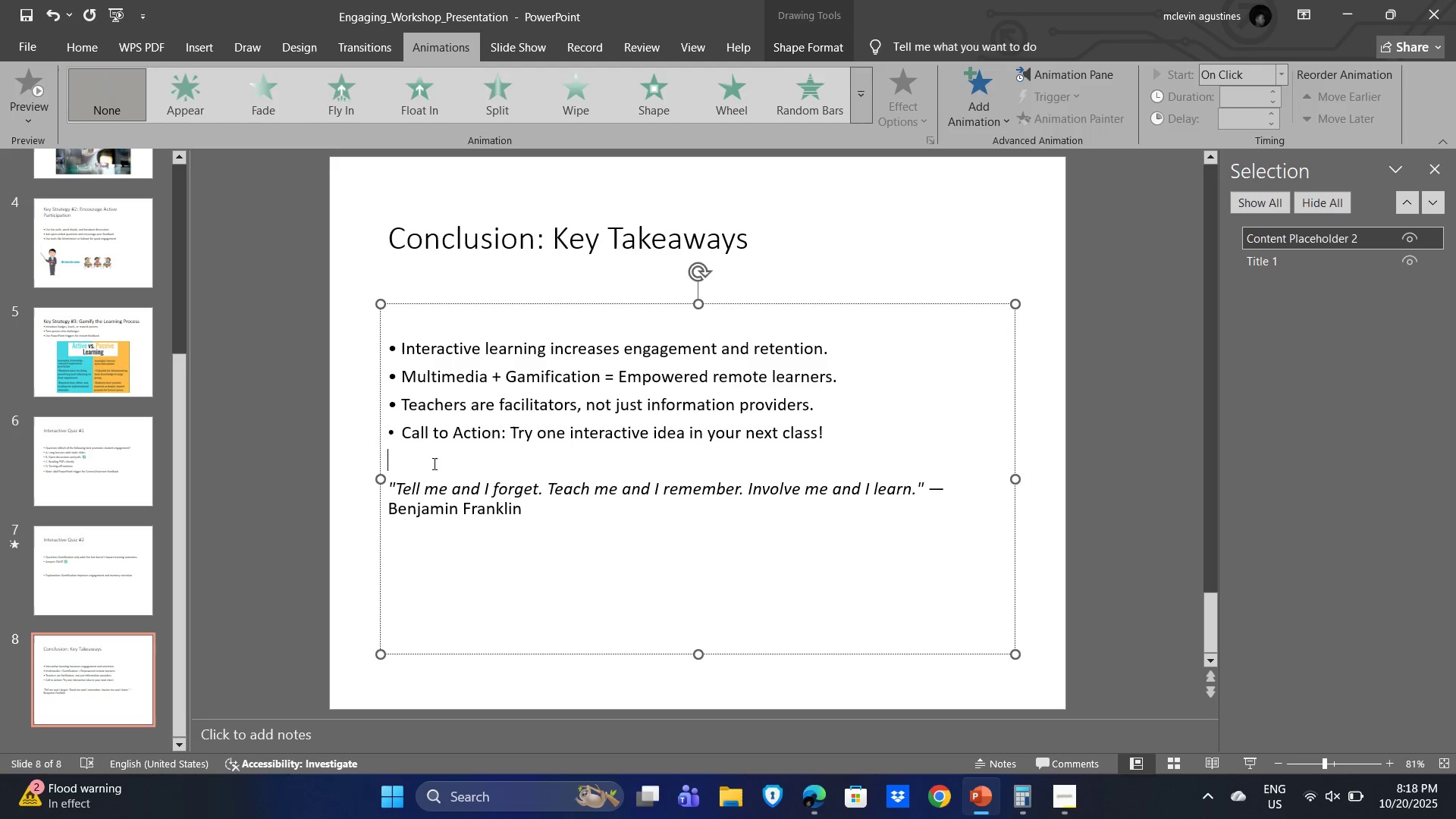 
left_click_drag(start_coordinate=[179, 558], to_coordinate=[177, 209])
 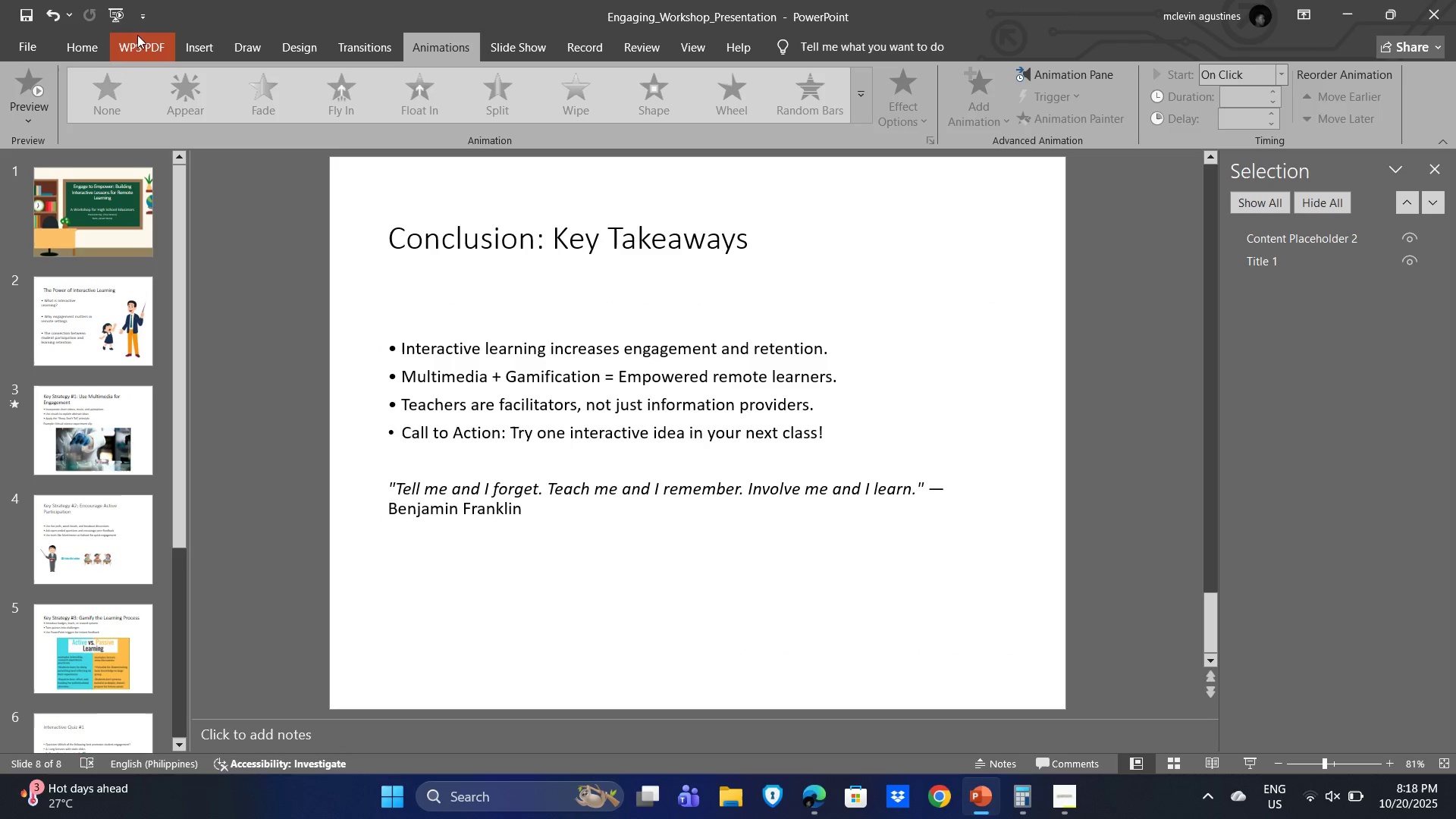 
left_click([95, 41])
 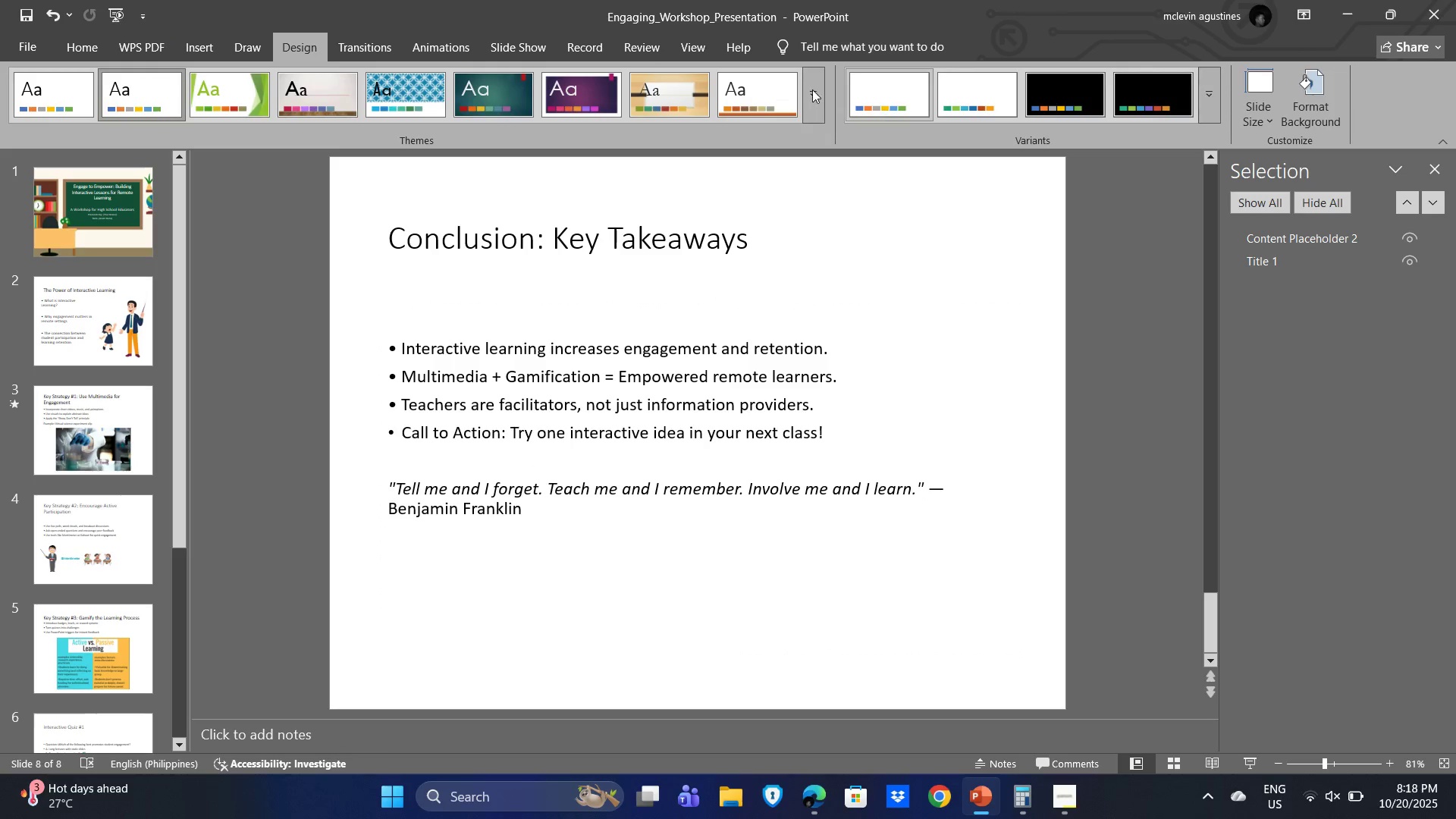 
left_click([443, 46])
 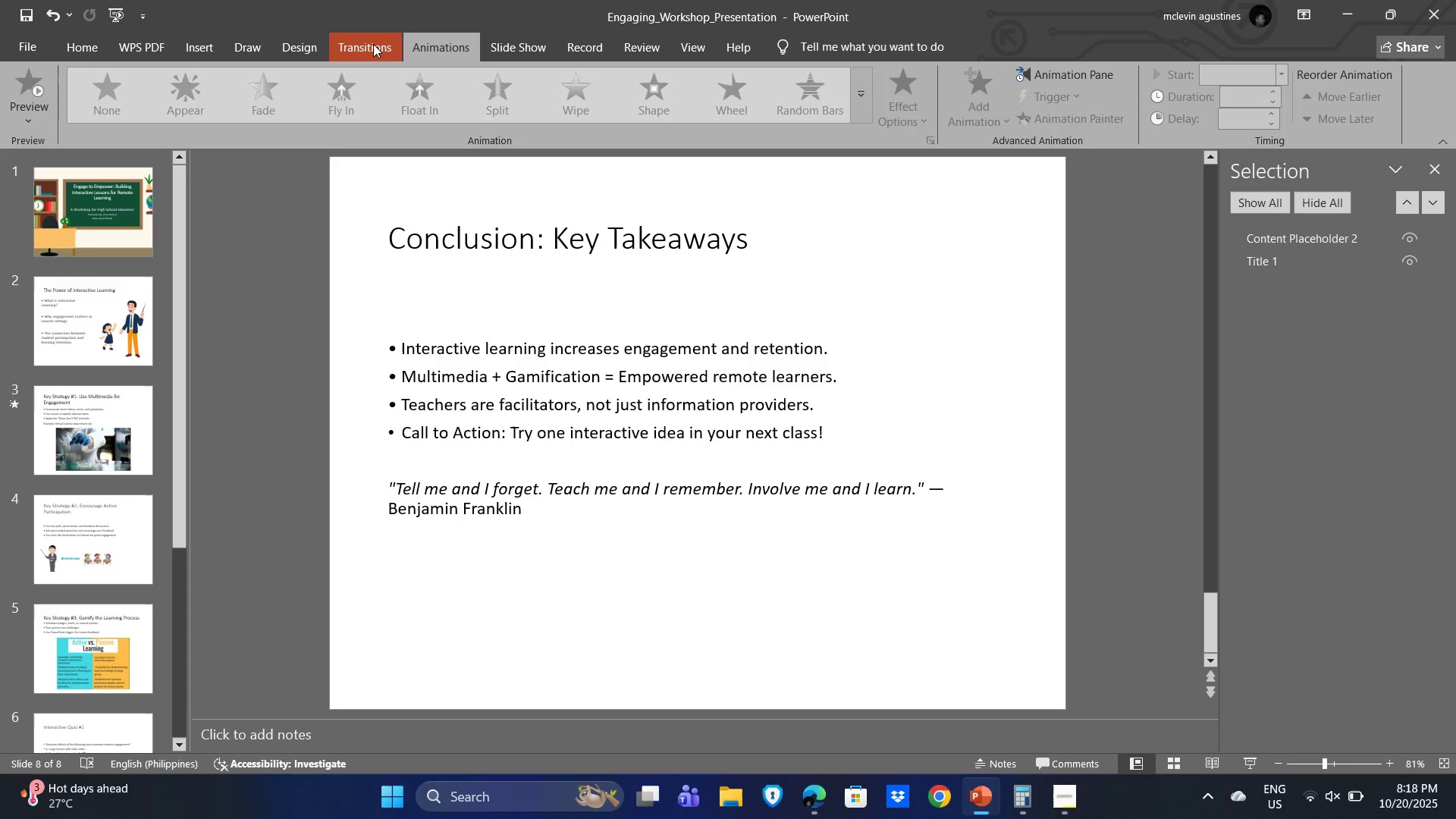 
left_click([369, 43])
 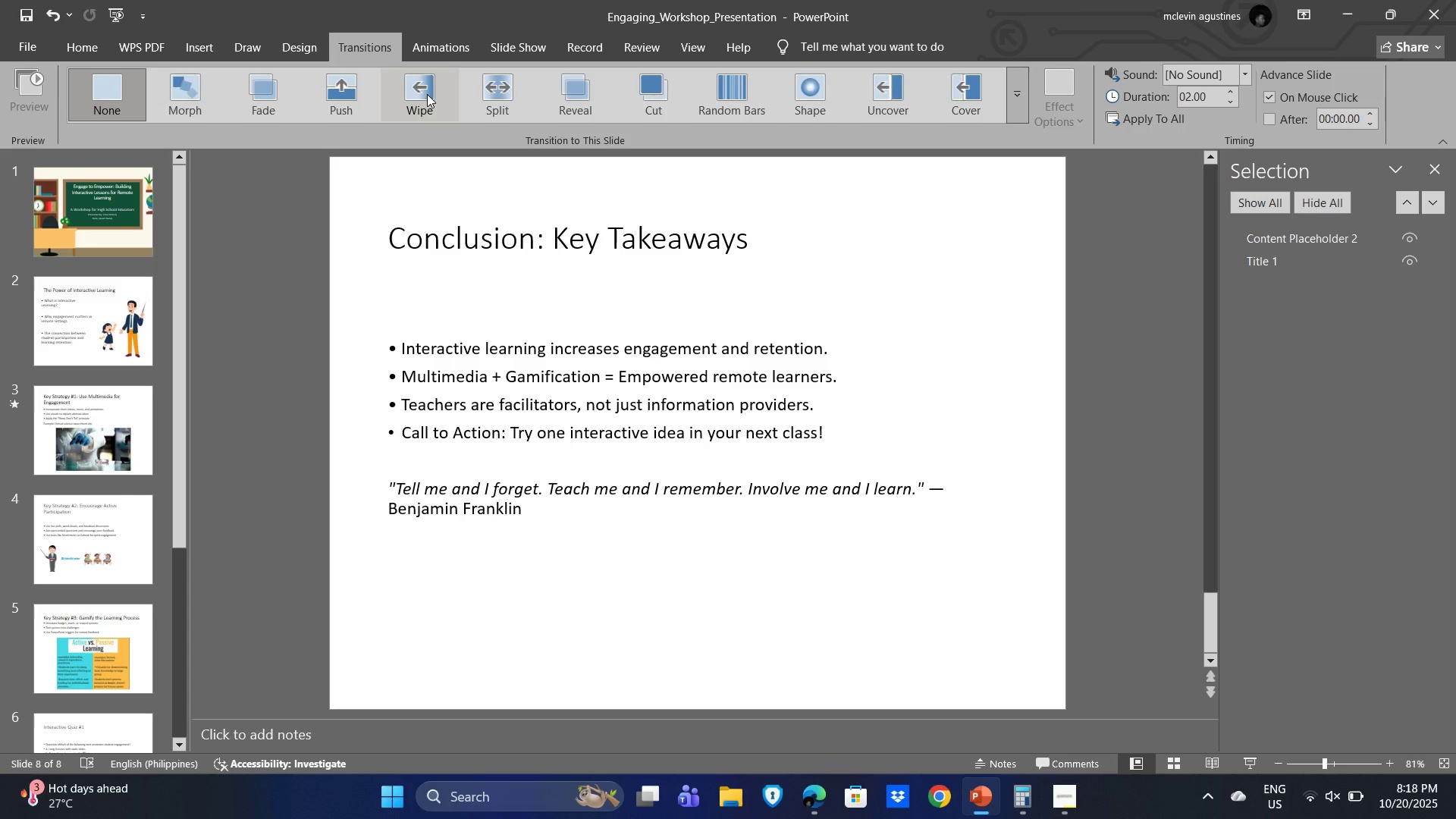 
left_click([427, 94])
 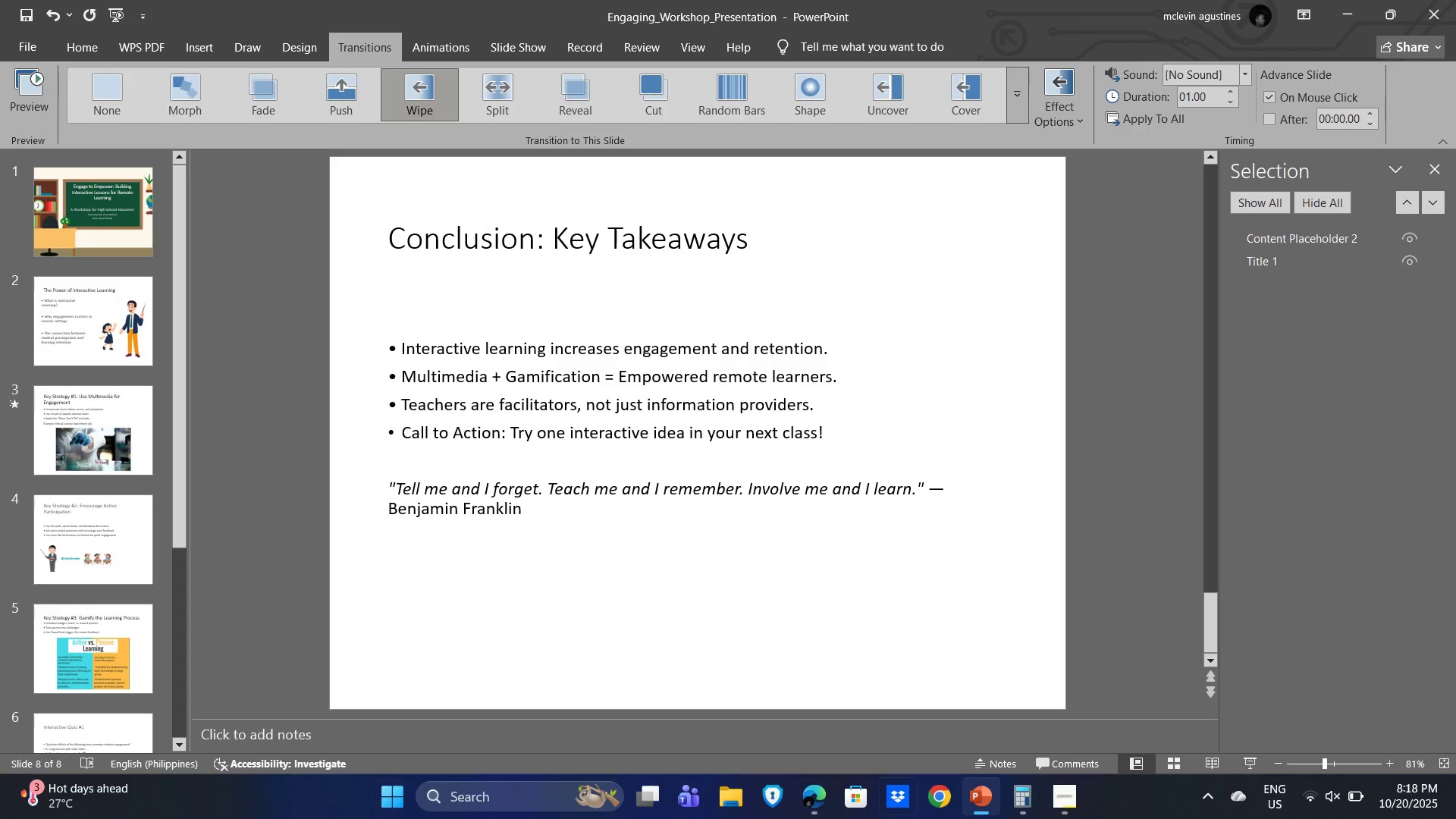 
left_click([1237, 761])
 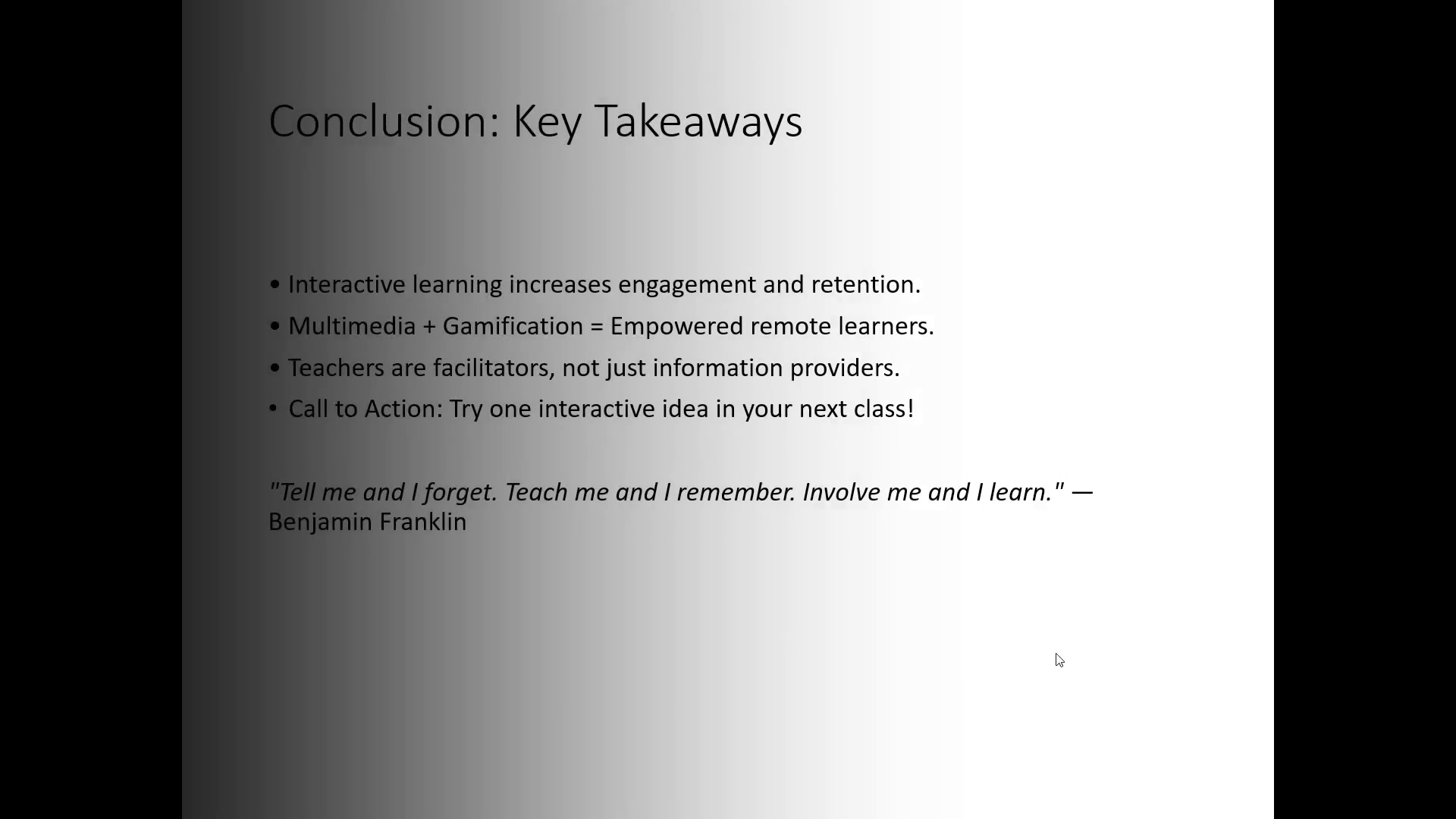 
left_click([1148, 632])
 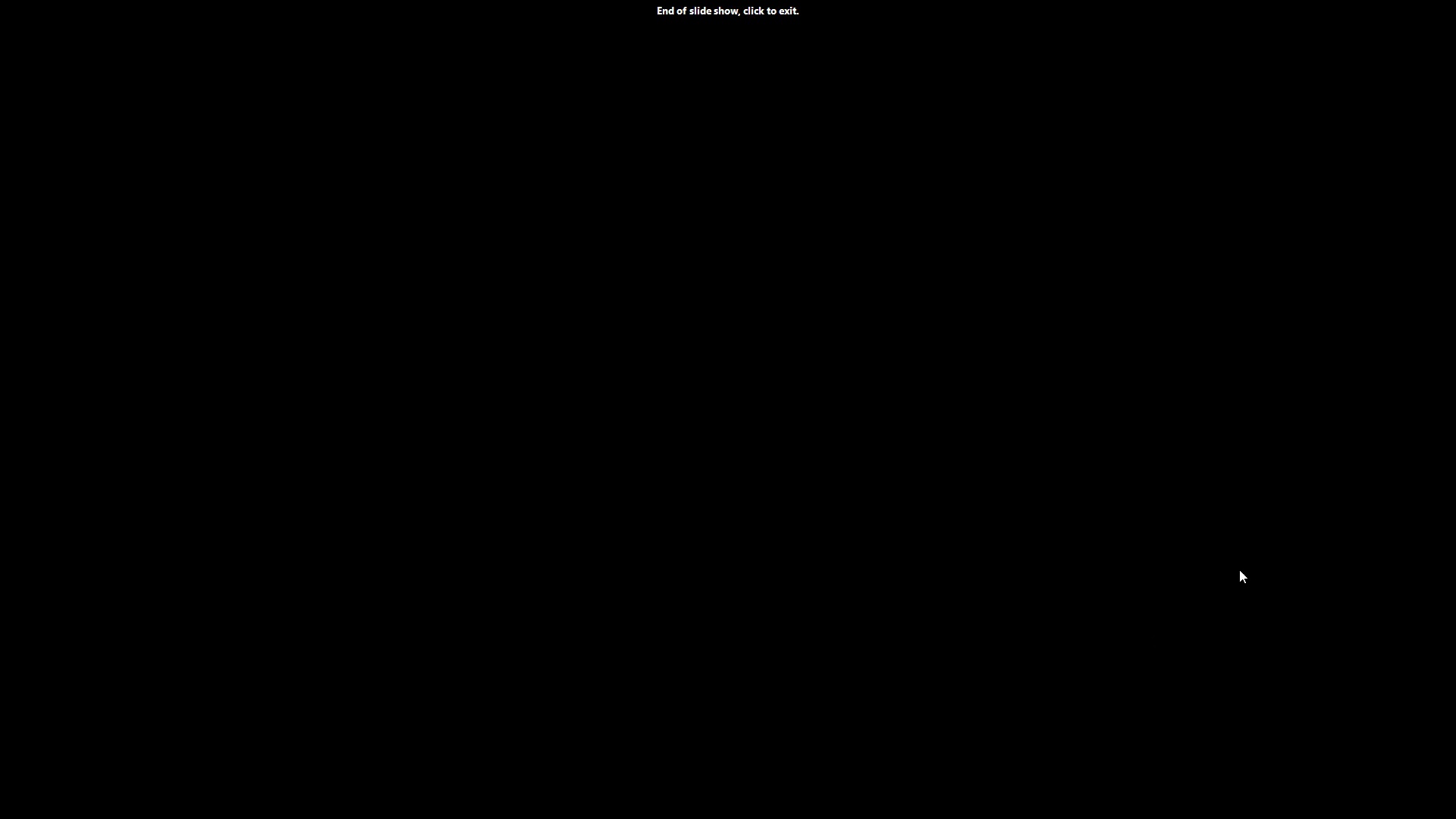 
left_click([1213, 572])
 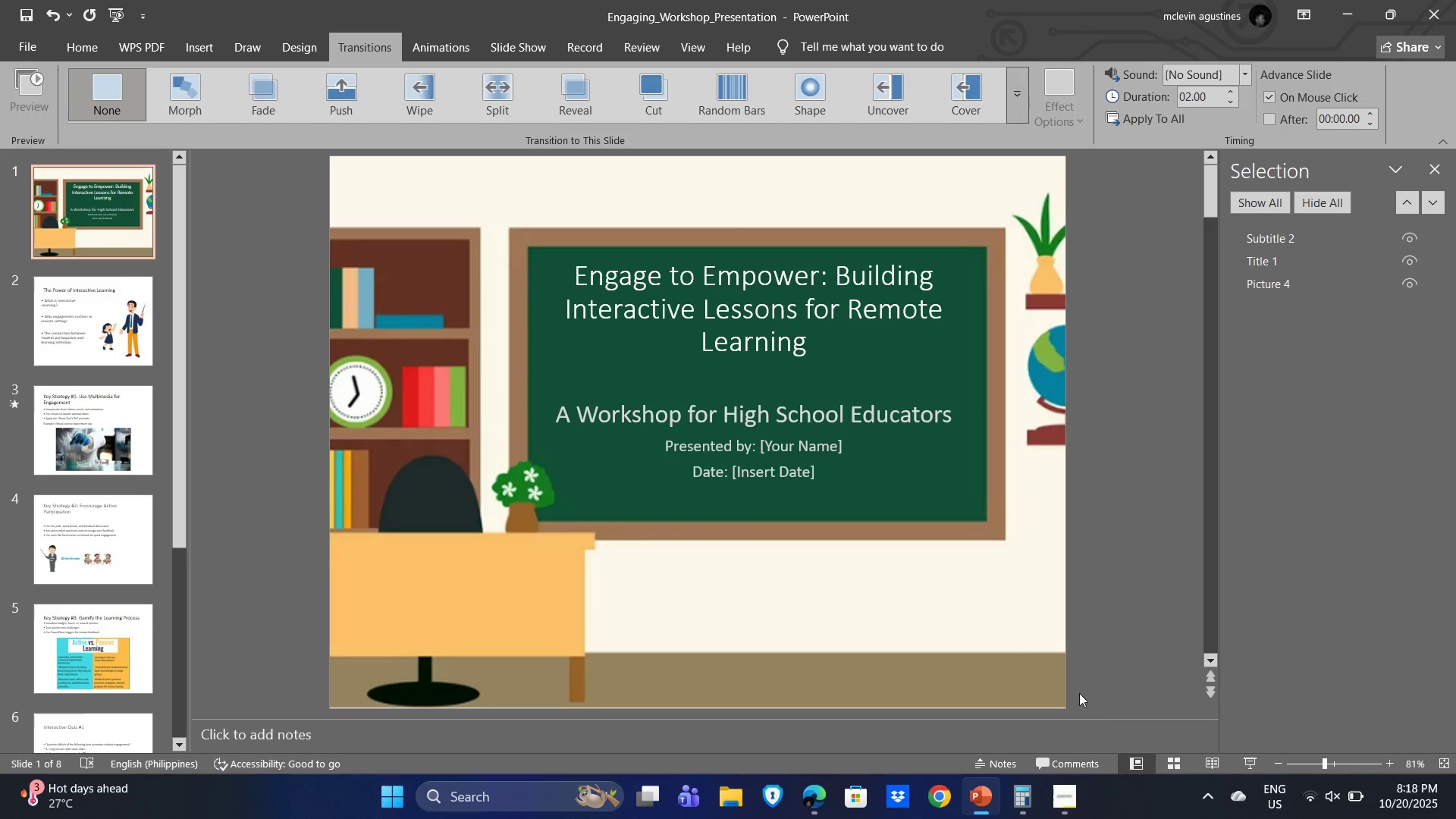 
left_click([1247, 769])
 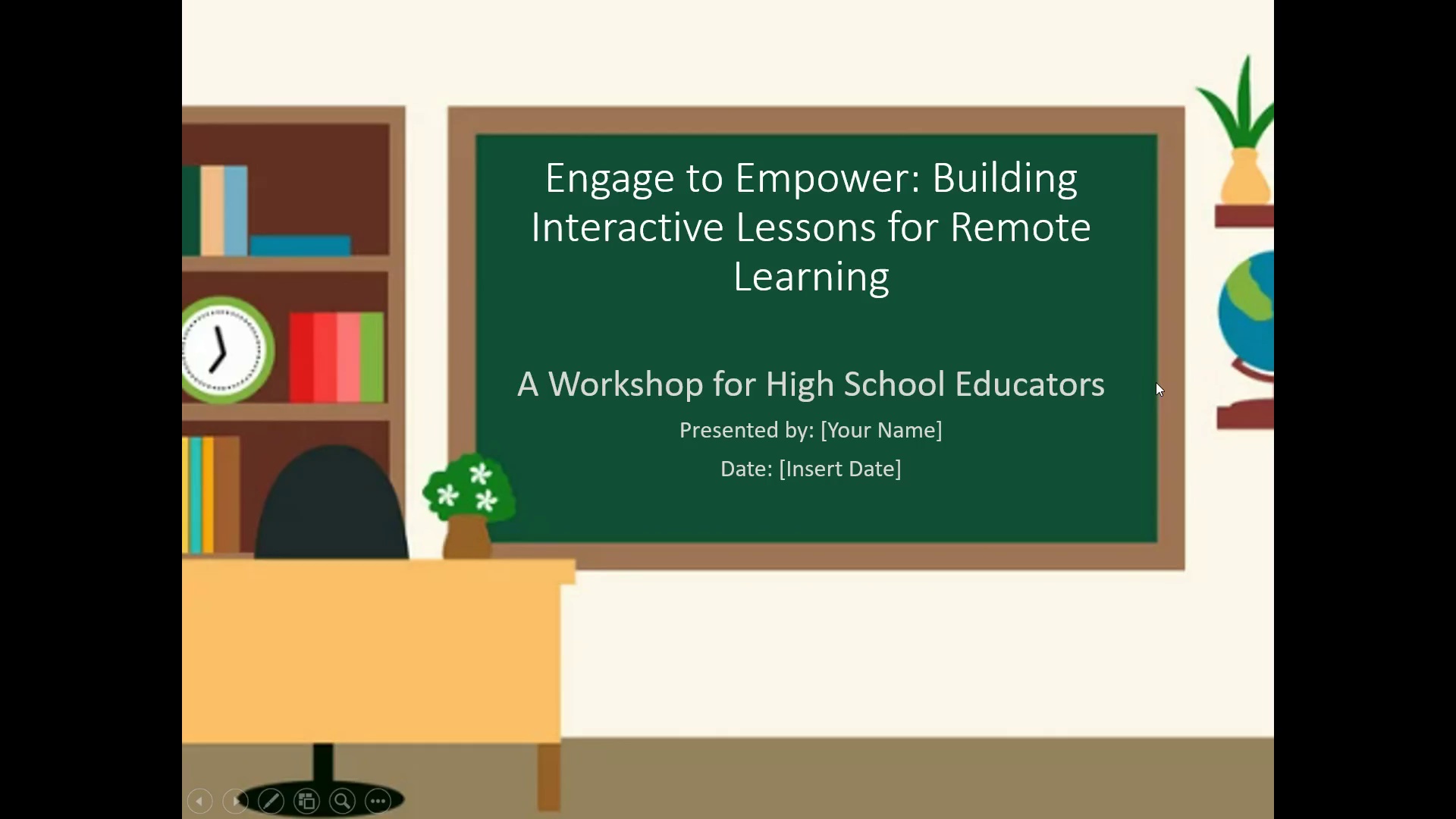 
left_click([1156, 382])
 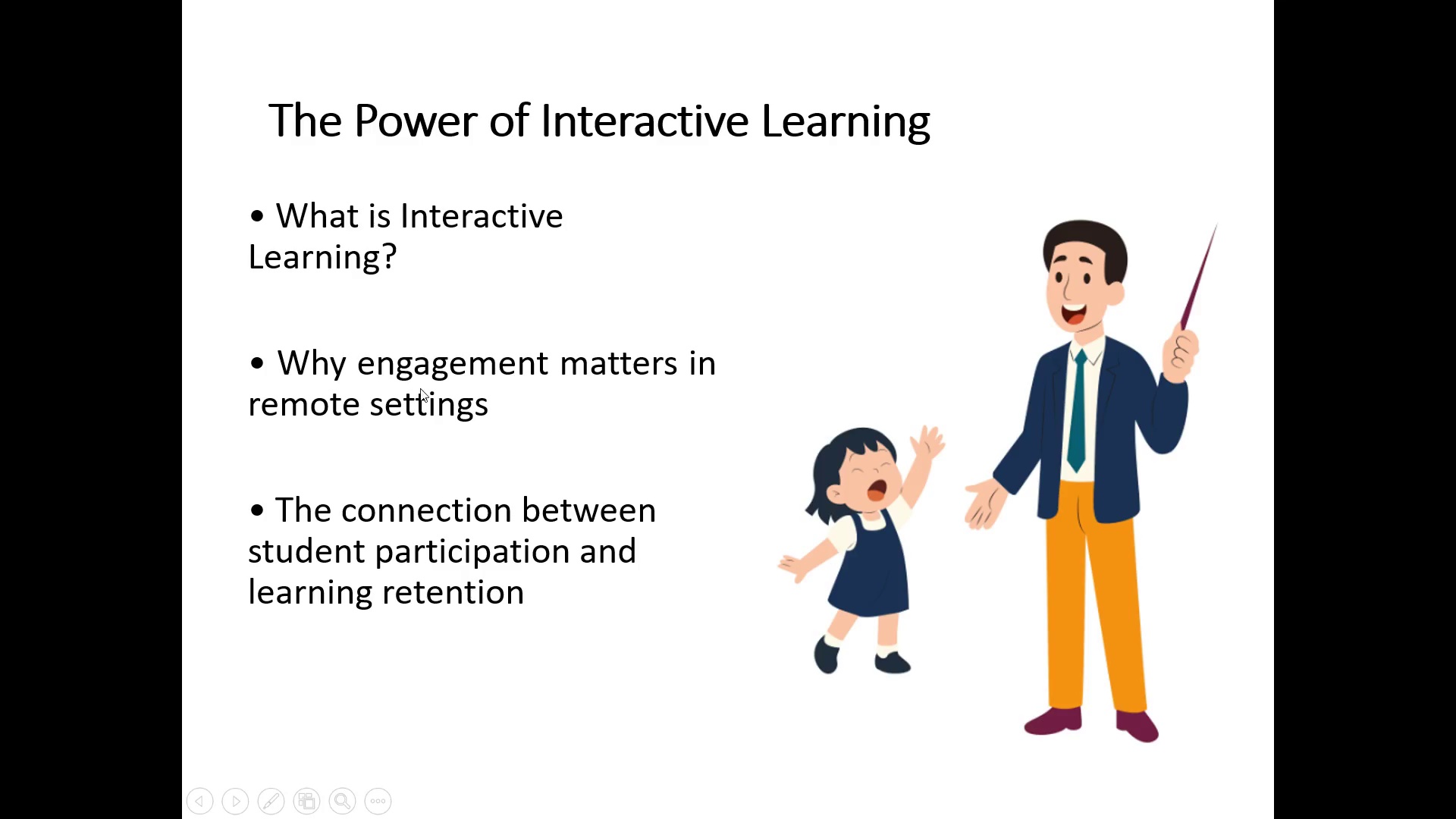 
left_click([420, 388])
 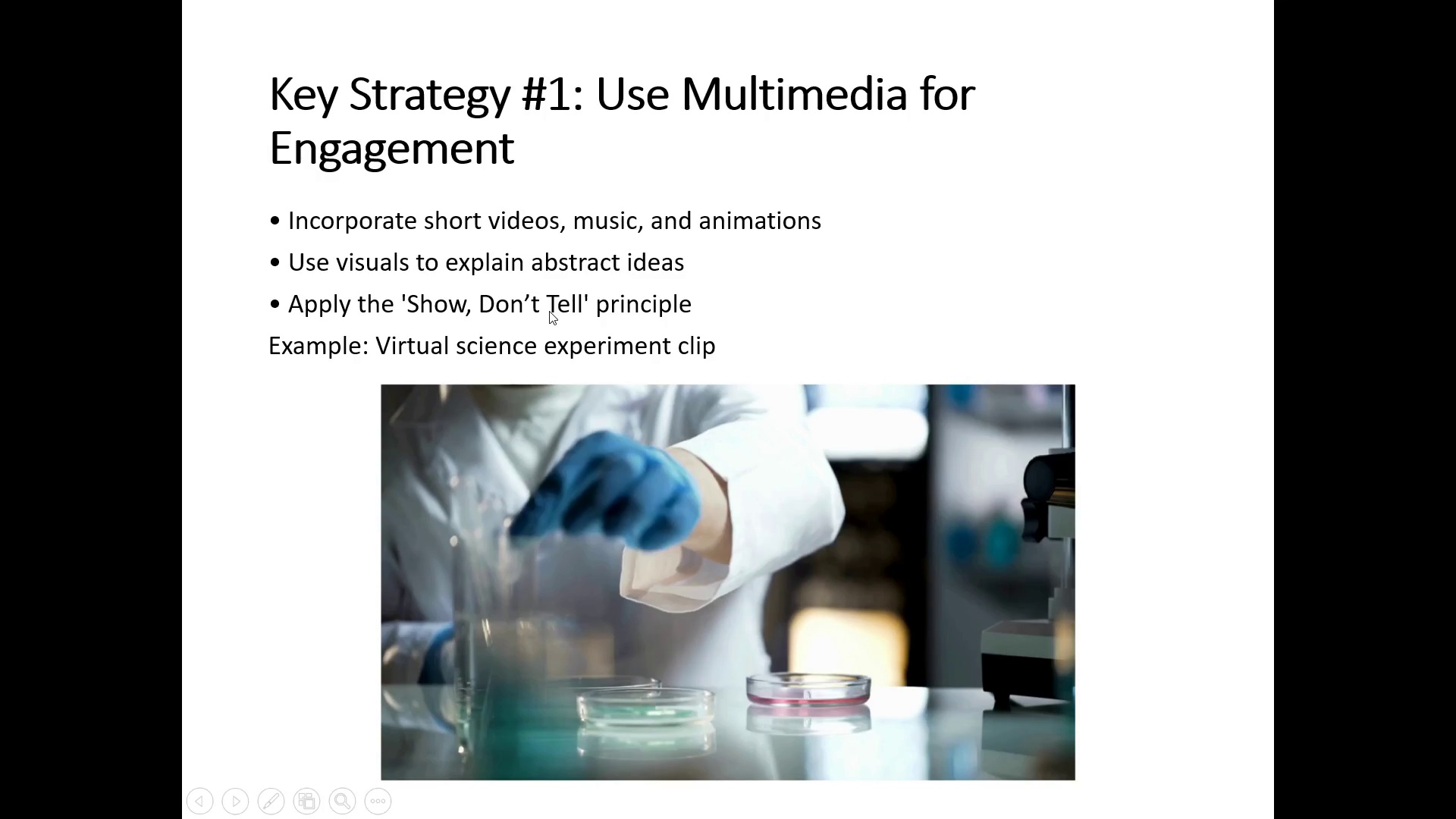 
left_click([549, 311])
 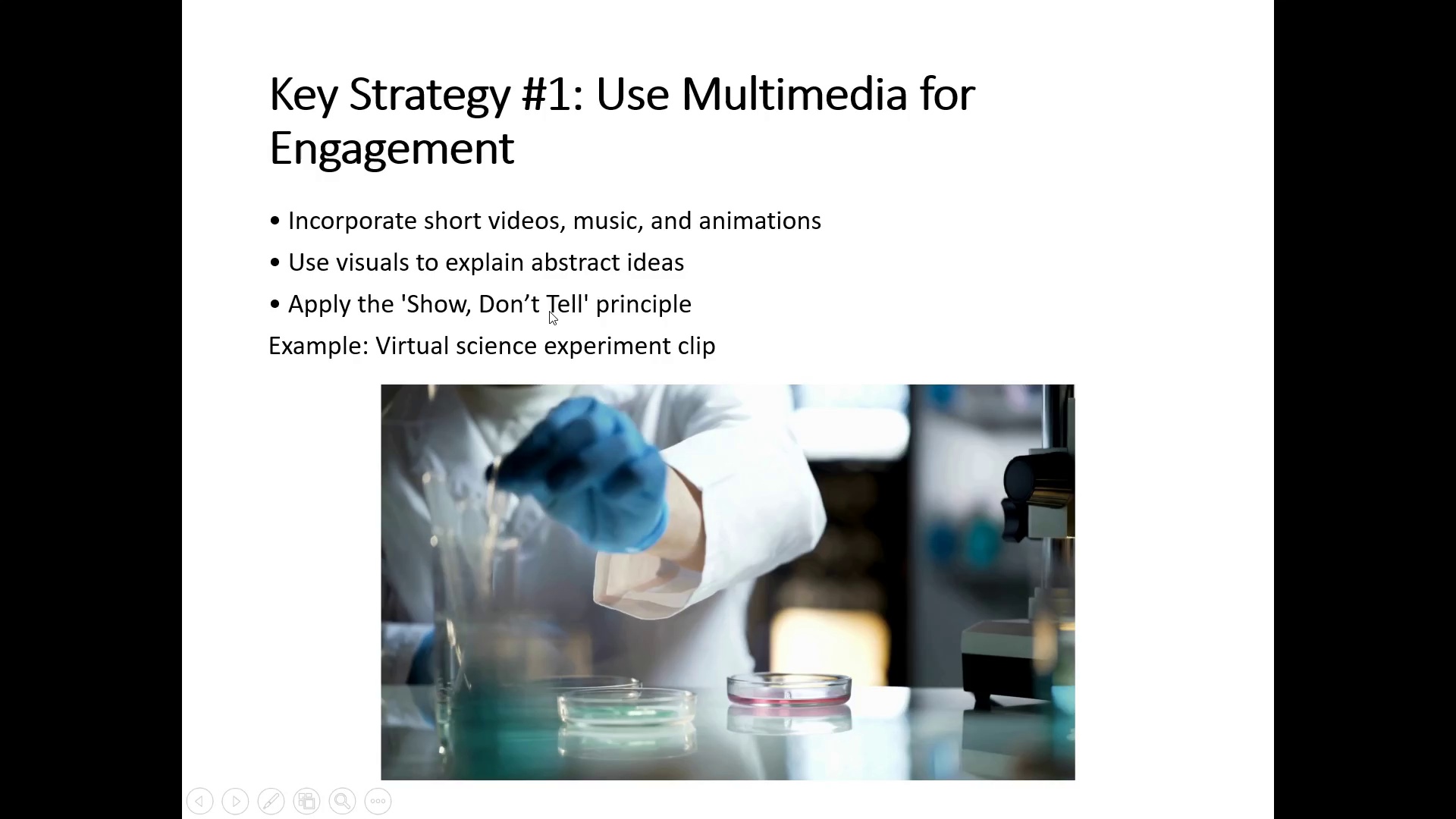 
left_click([549, 311])
 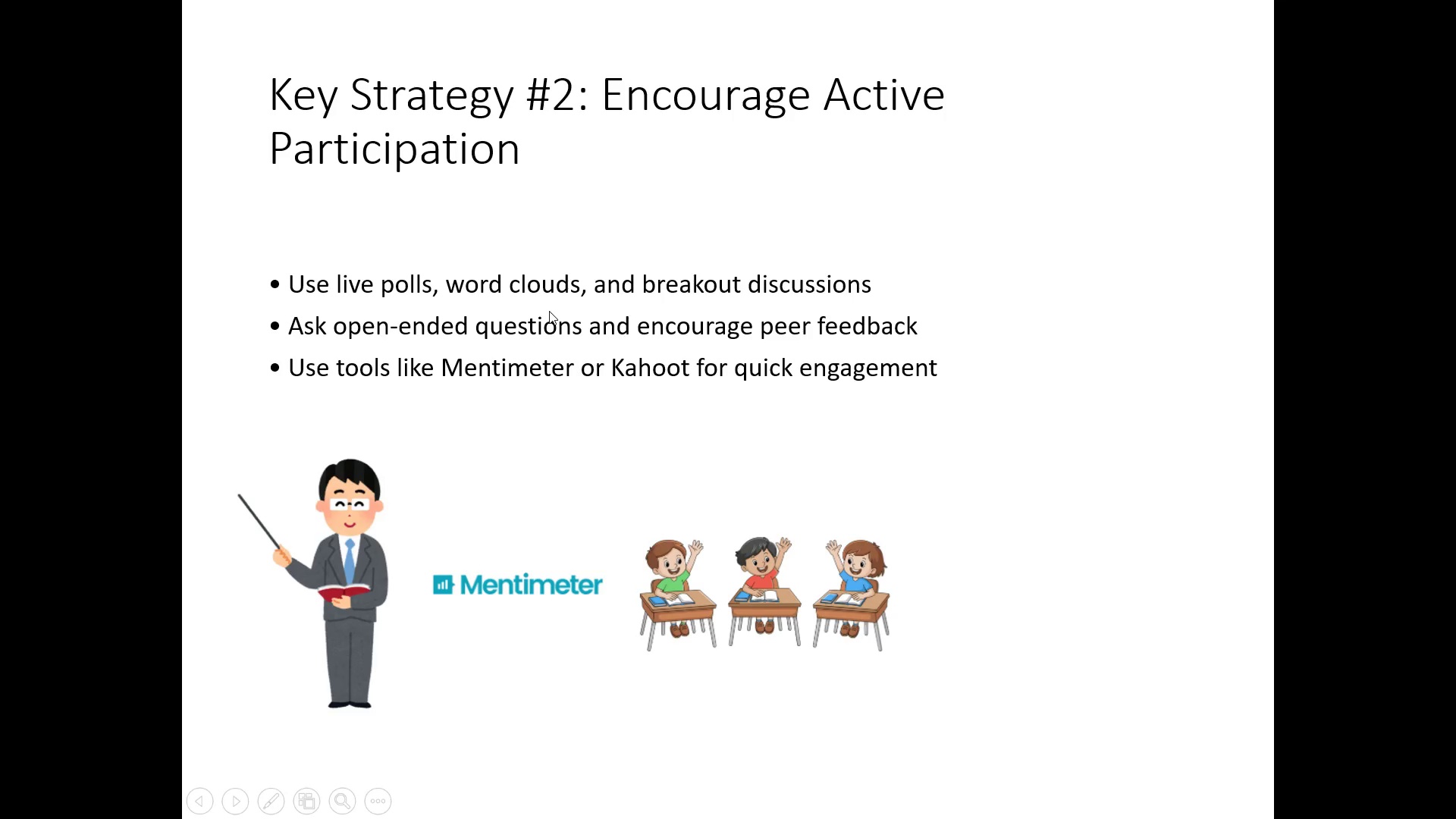 
left_click([549, 311])
 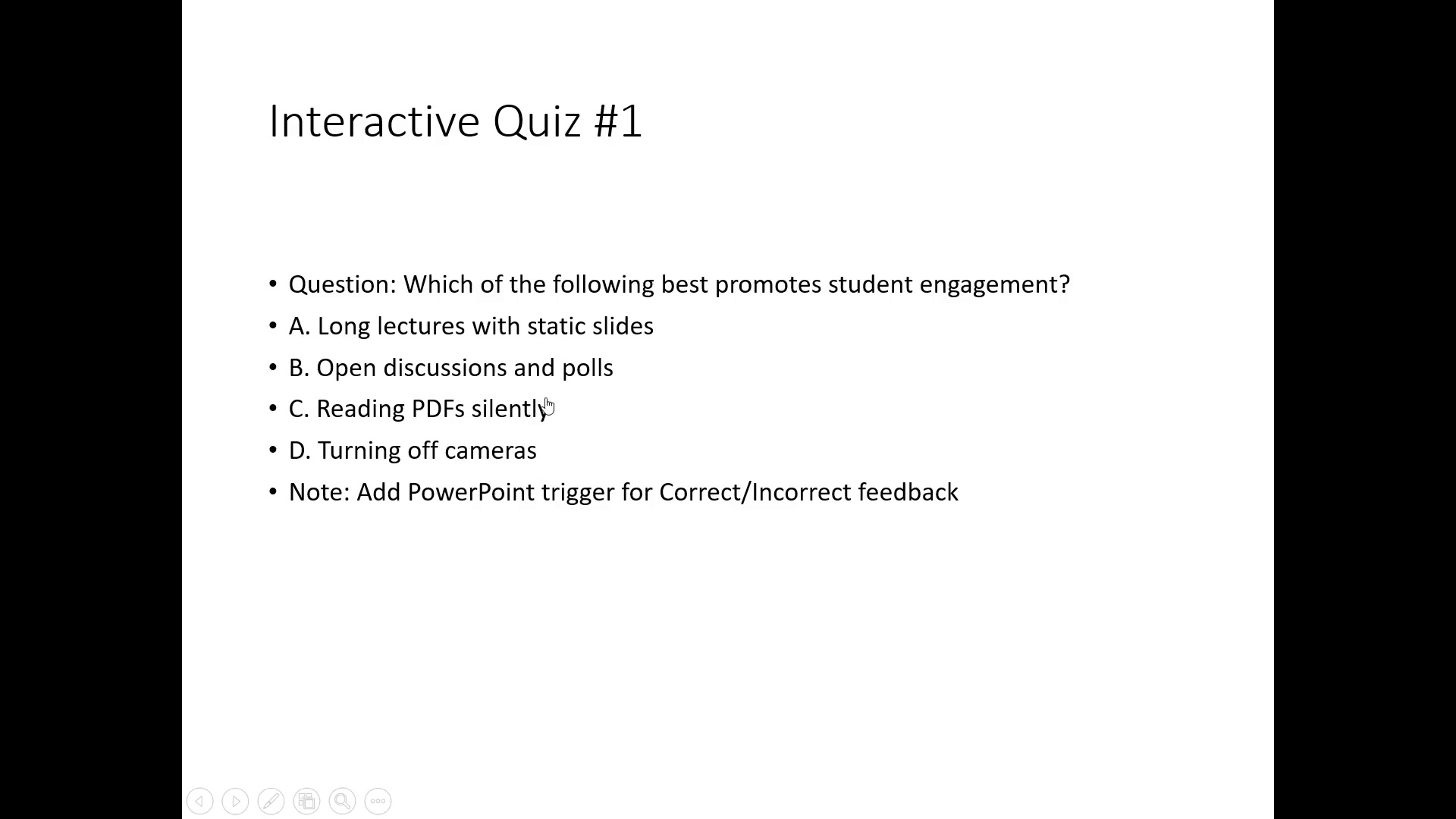 
left_click([578, 364])
 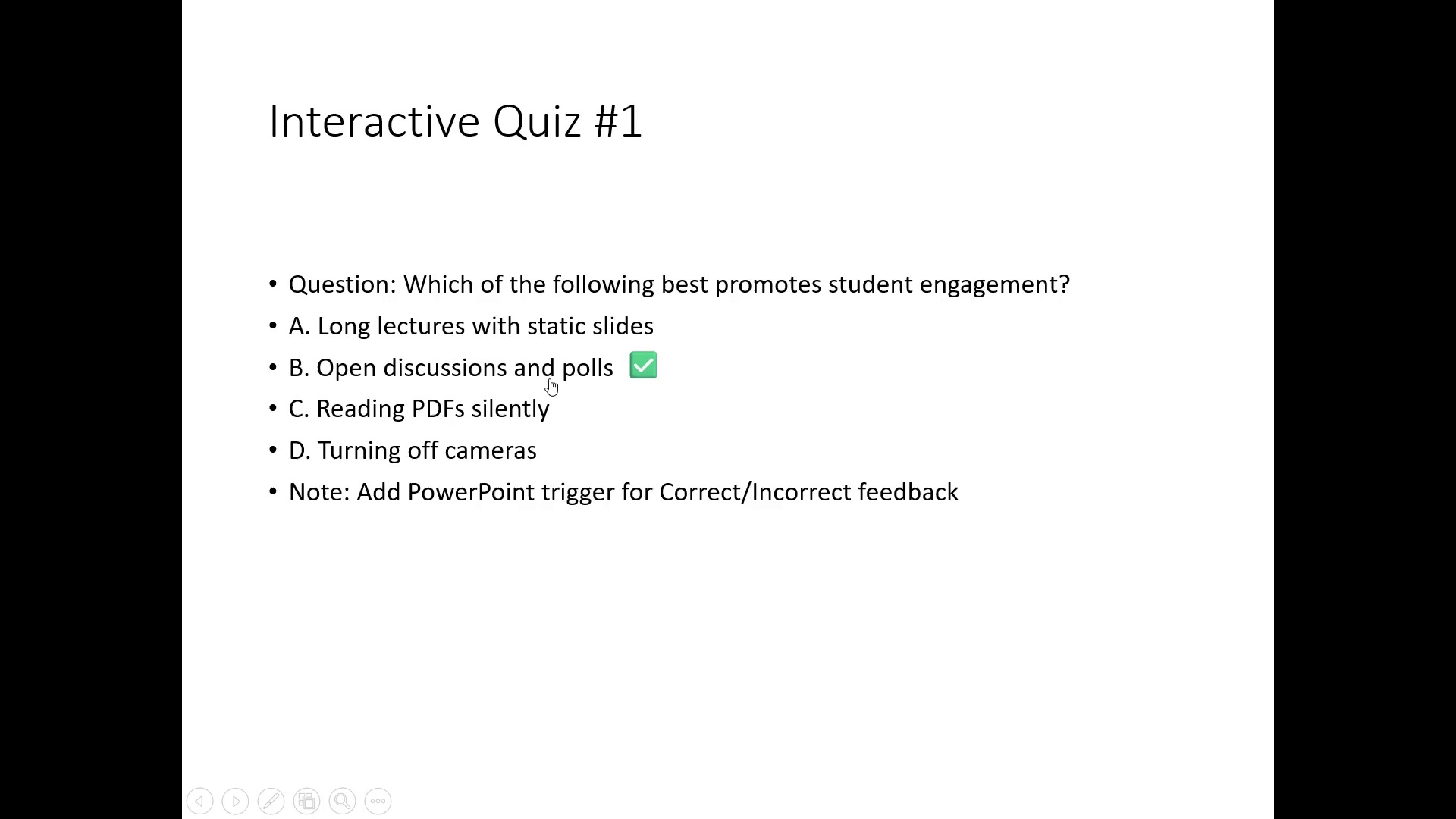 
left_click([550, 377])
 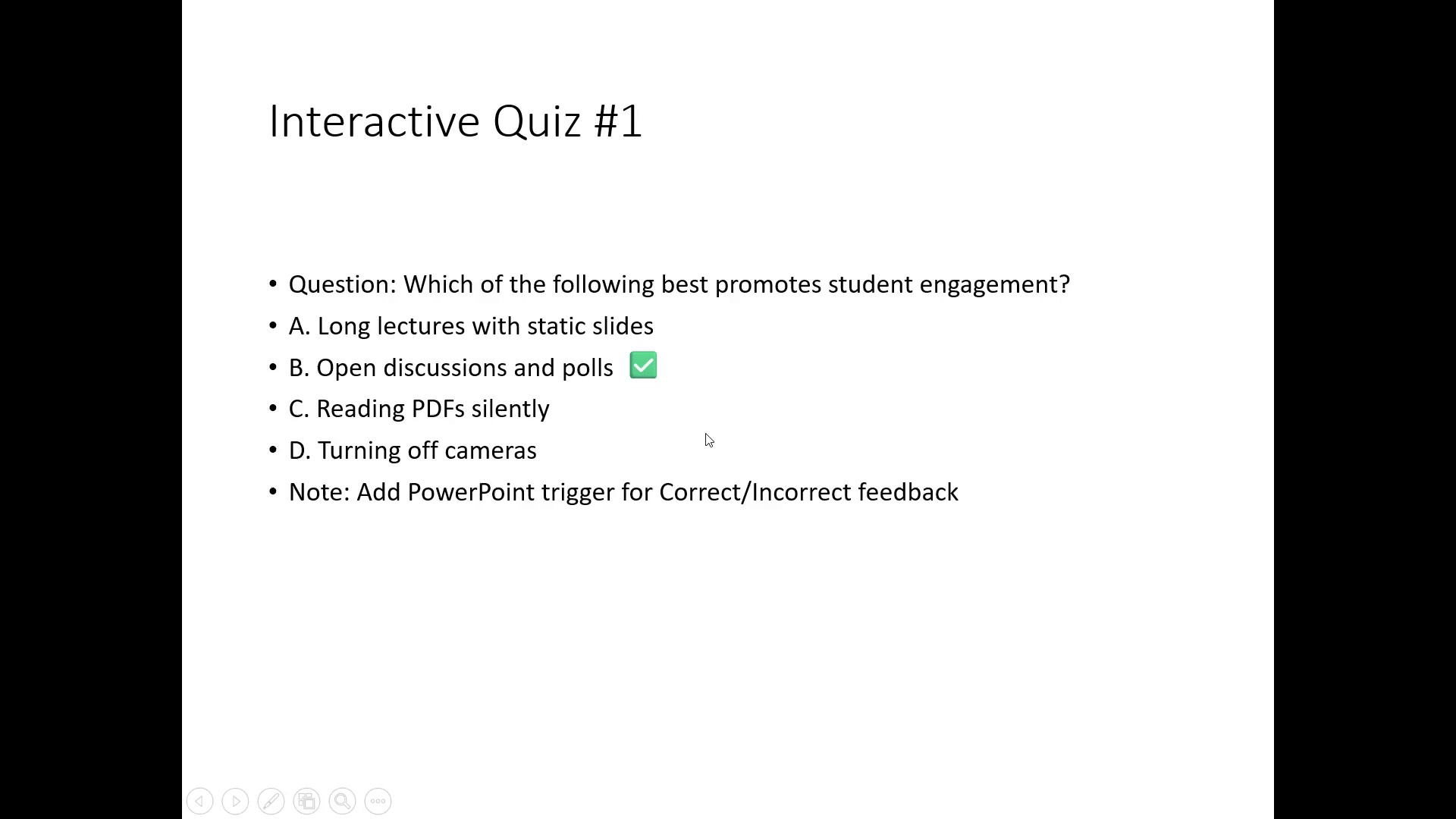 
left_click([763, 414])
 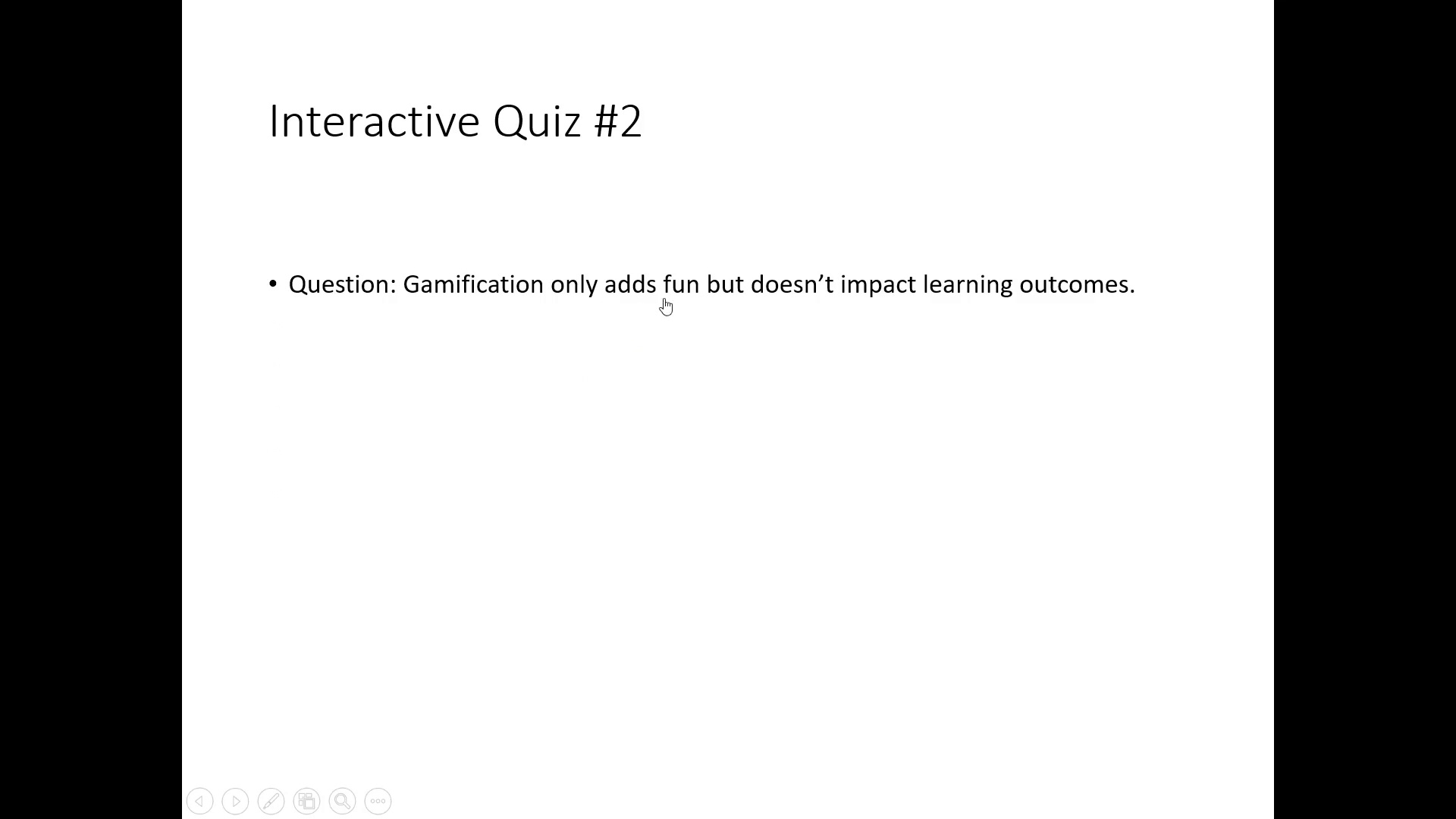 
left_click([733, 281])
 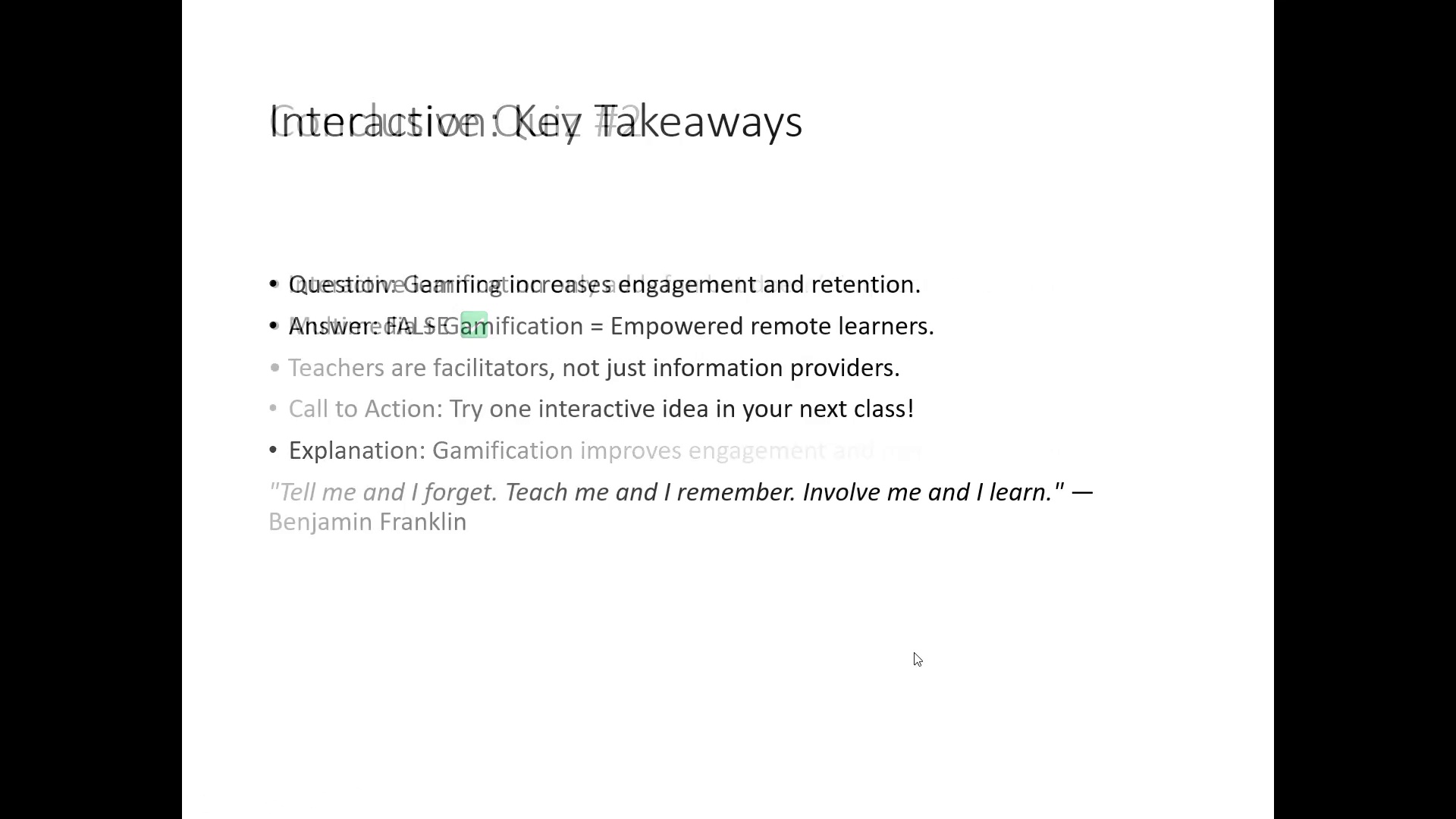 
left_click([979, 460])
 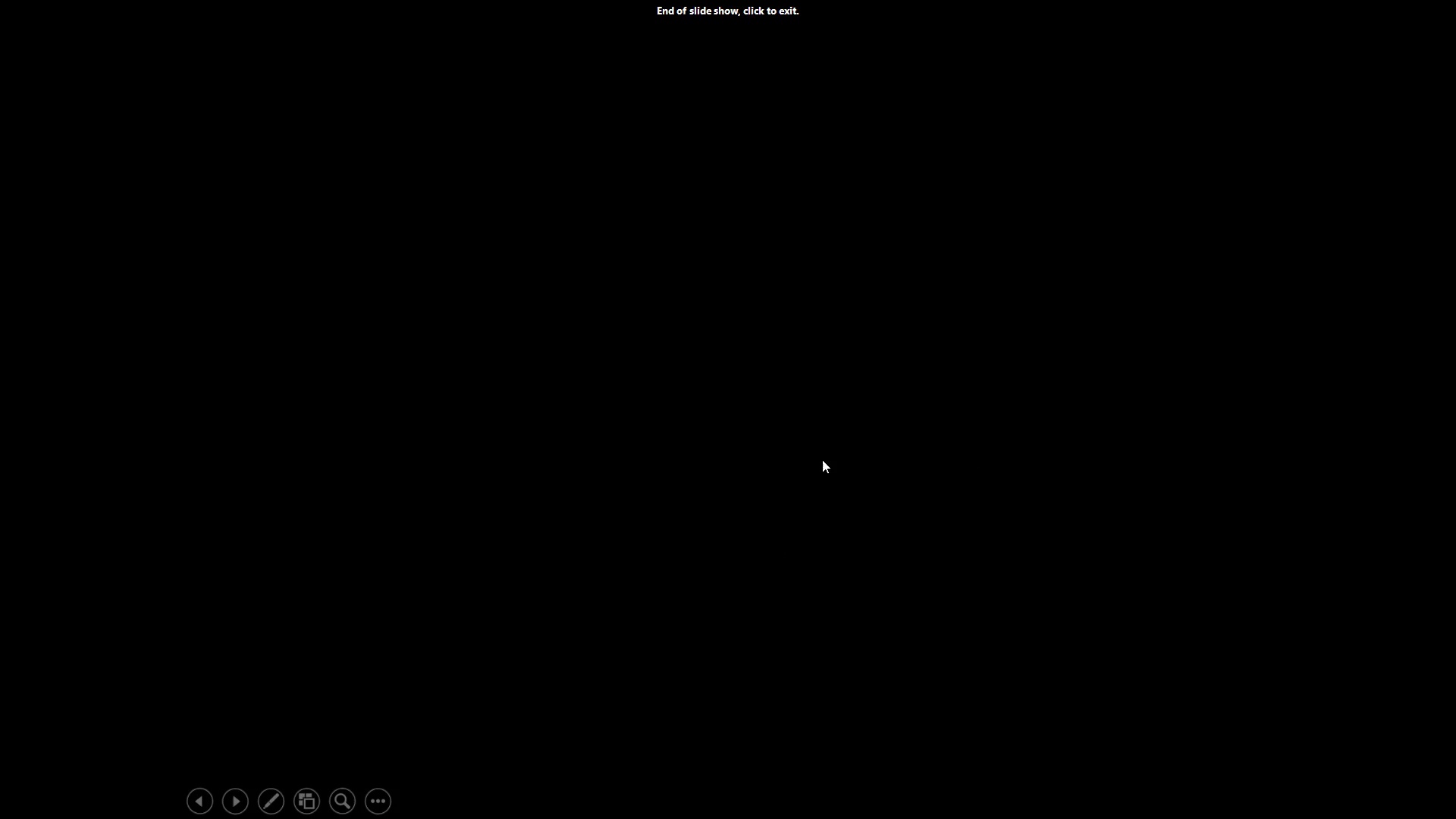 
key(Escape)
 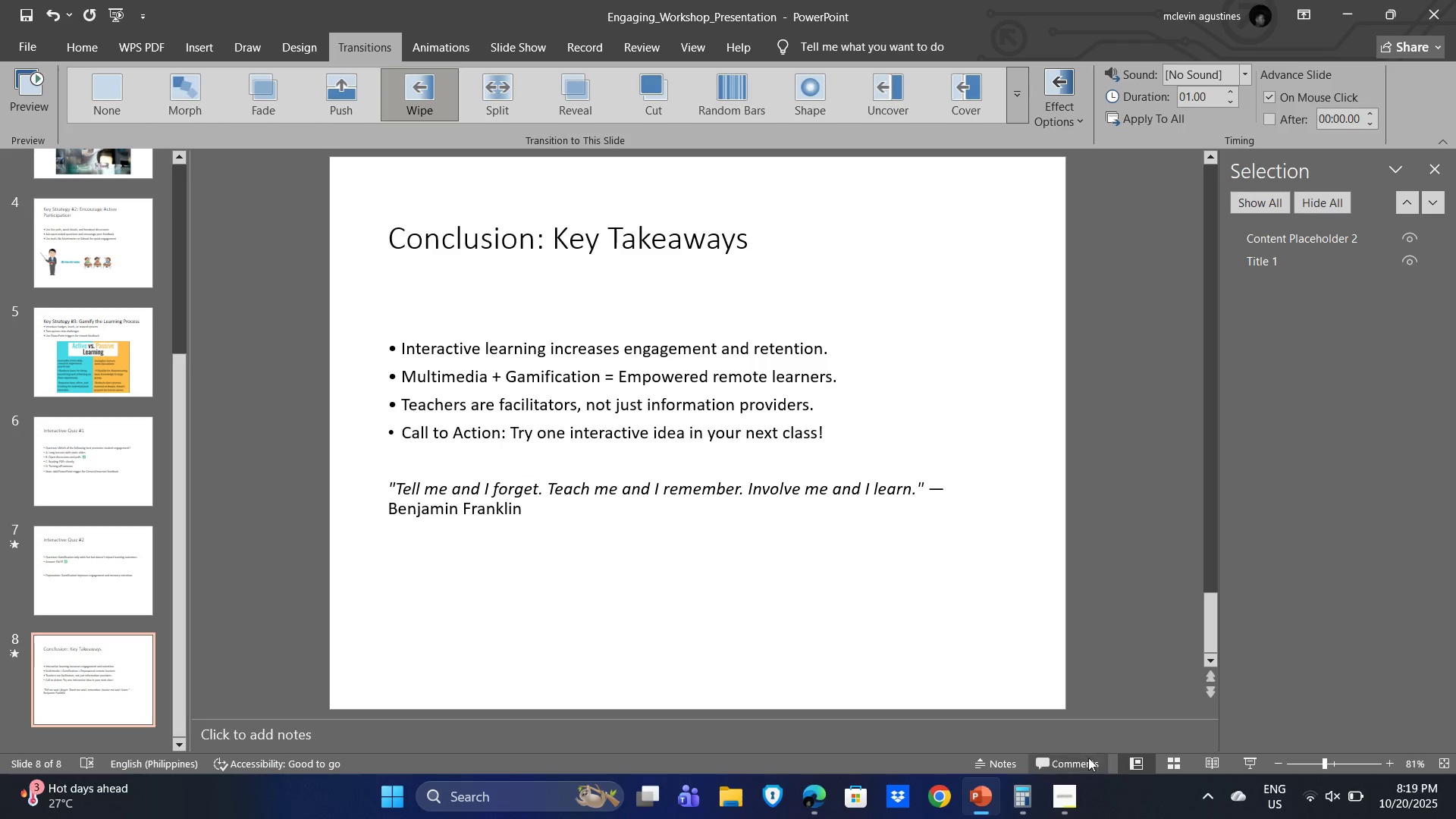 
left_click([1062, 795])
 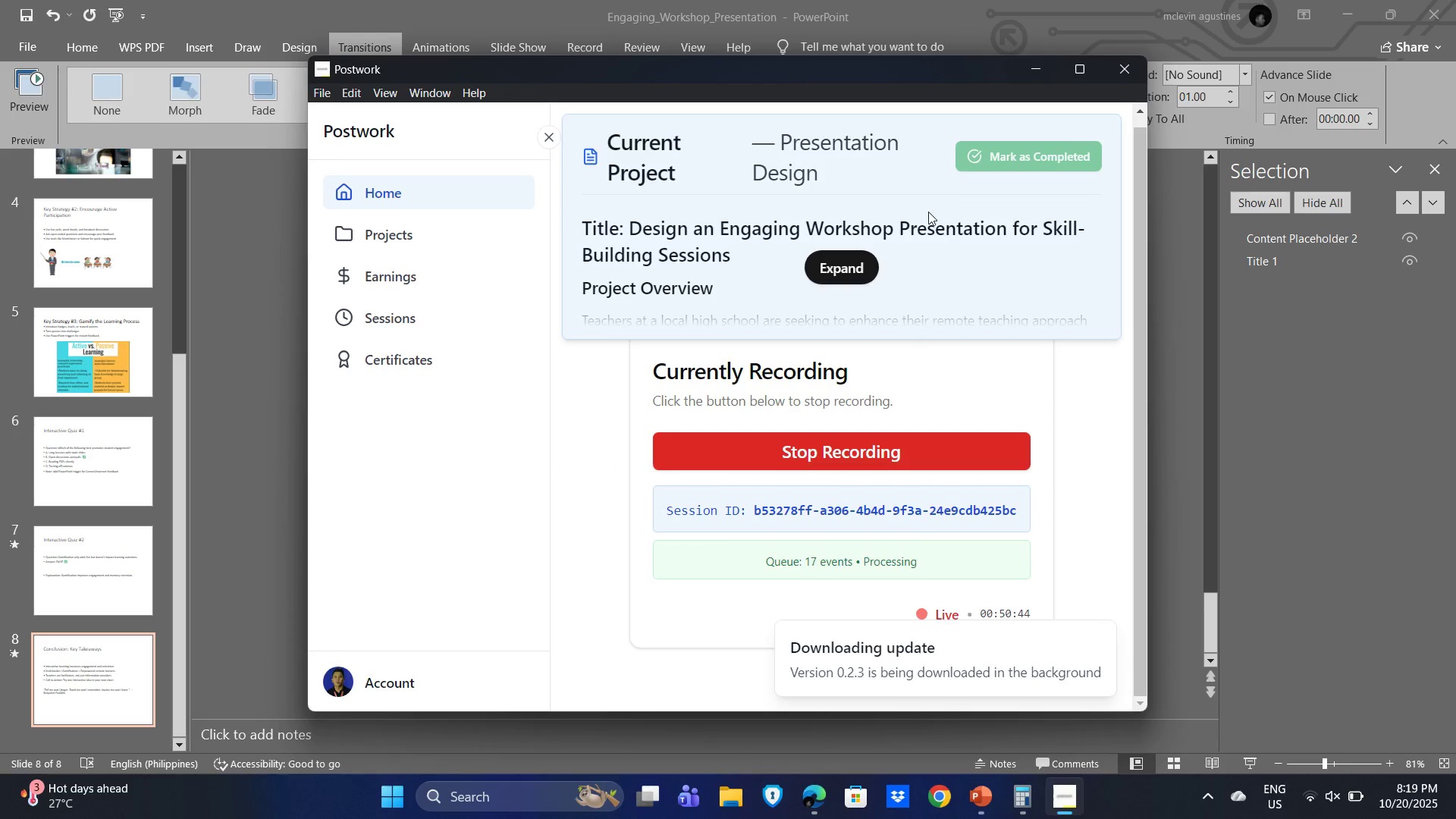 
left_click([842, 269])
 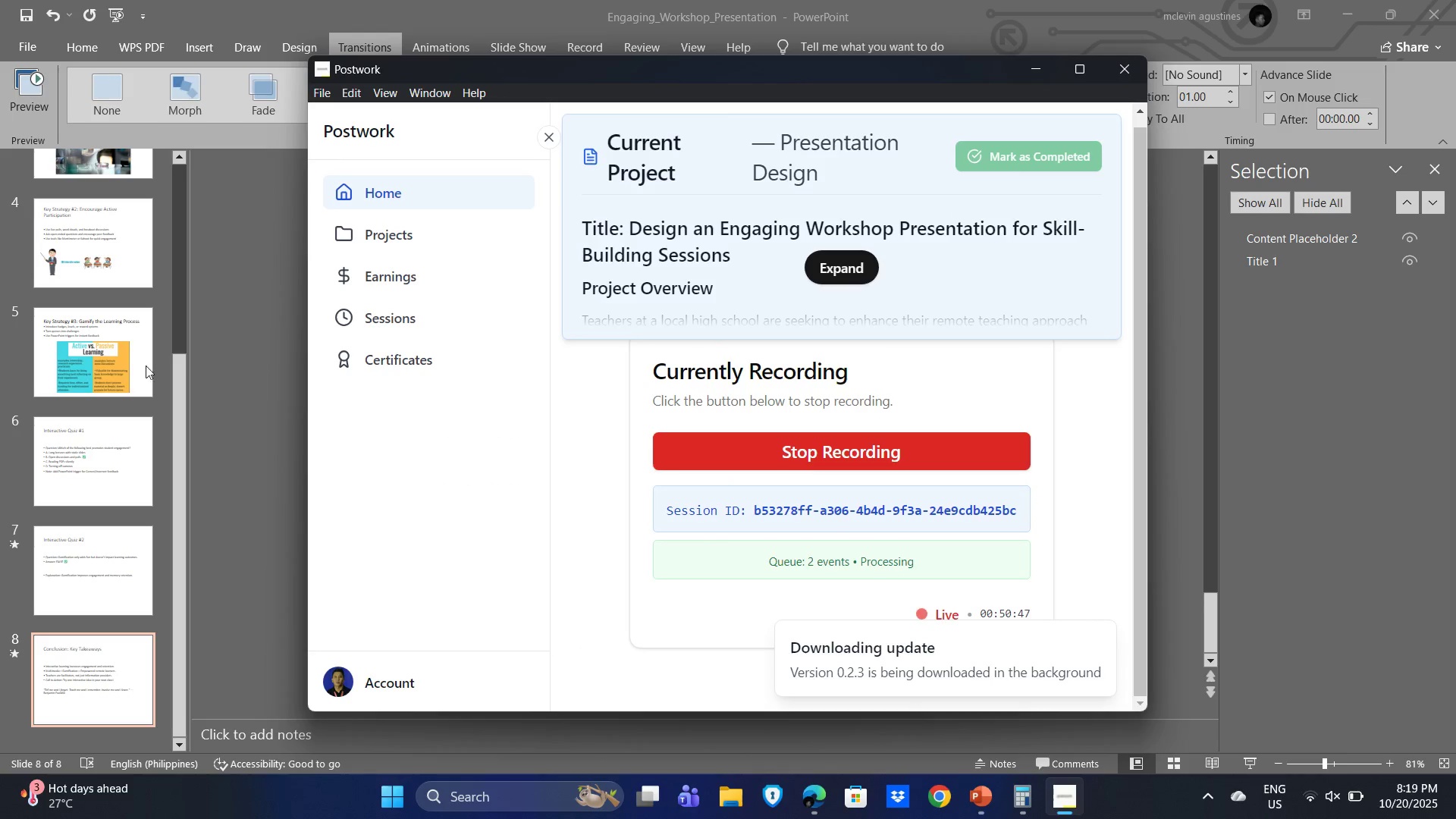 
left_click([82, 462])
 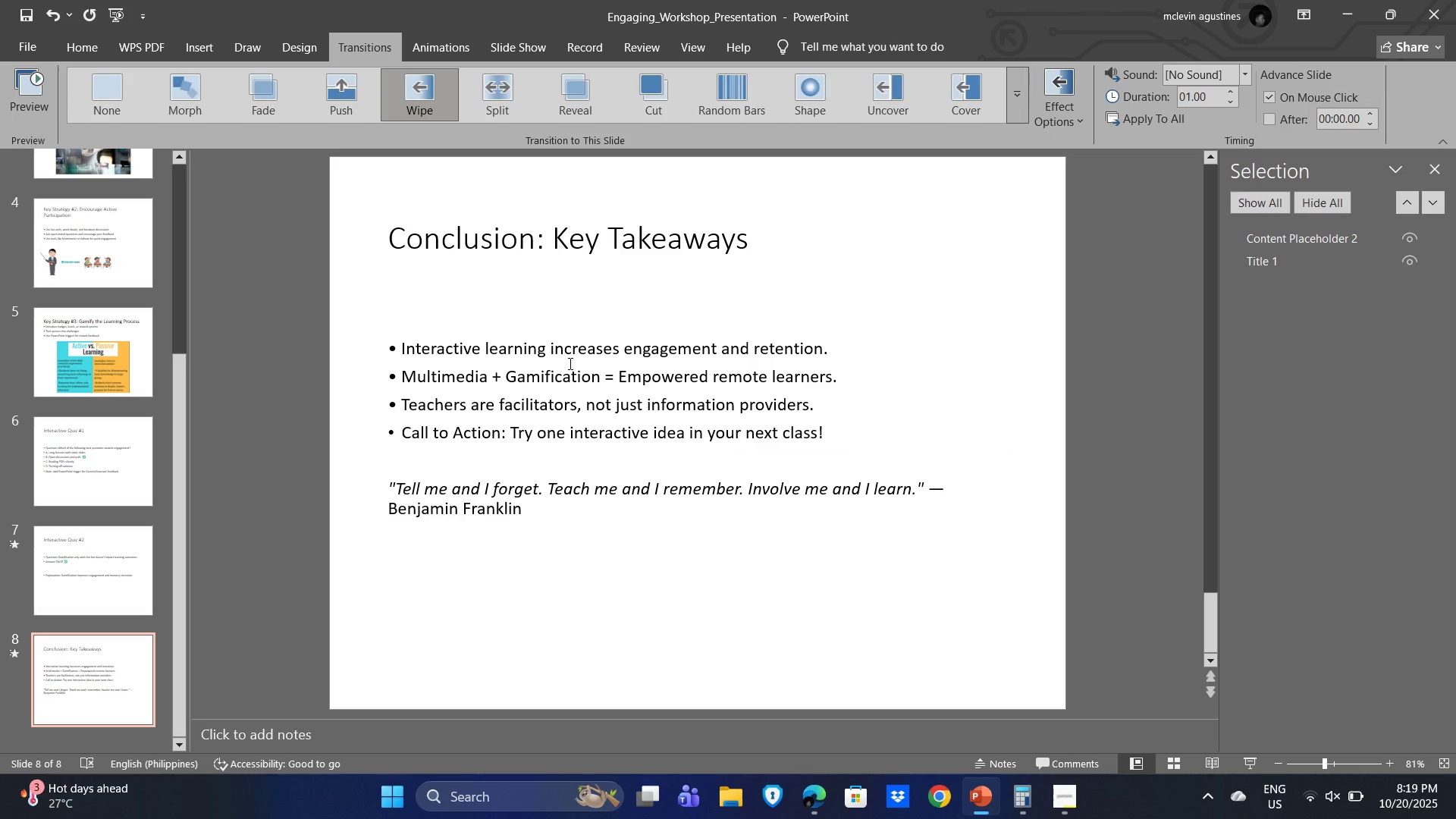 
left_click([569, 363])
 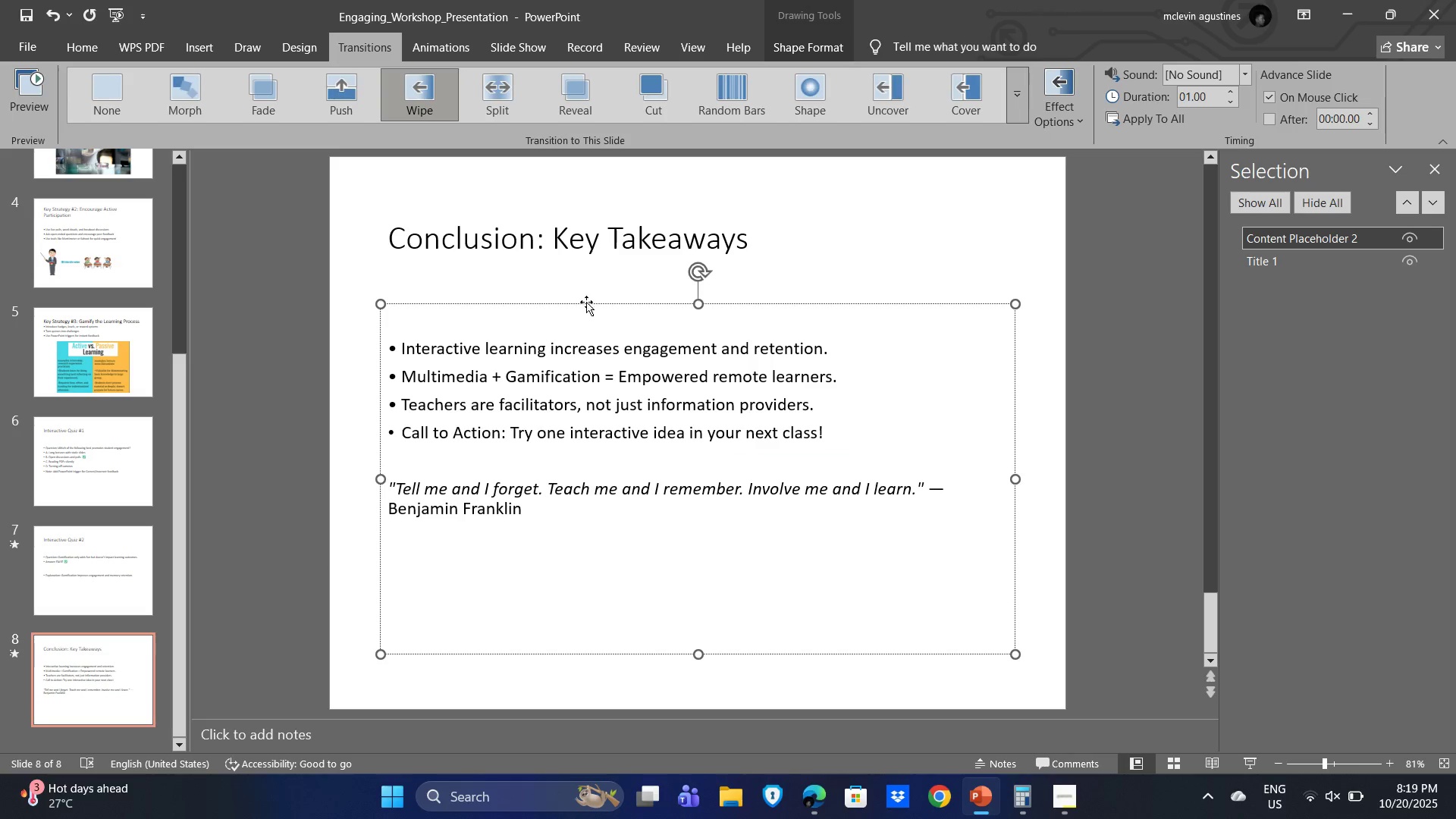 
left_click([587, 304])
 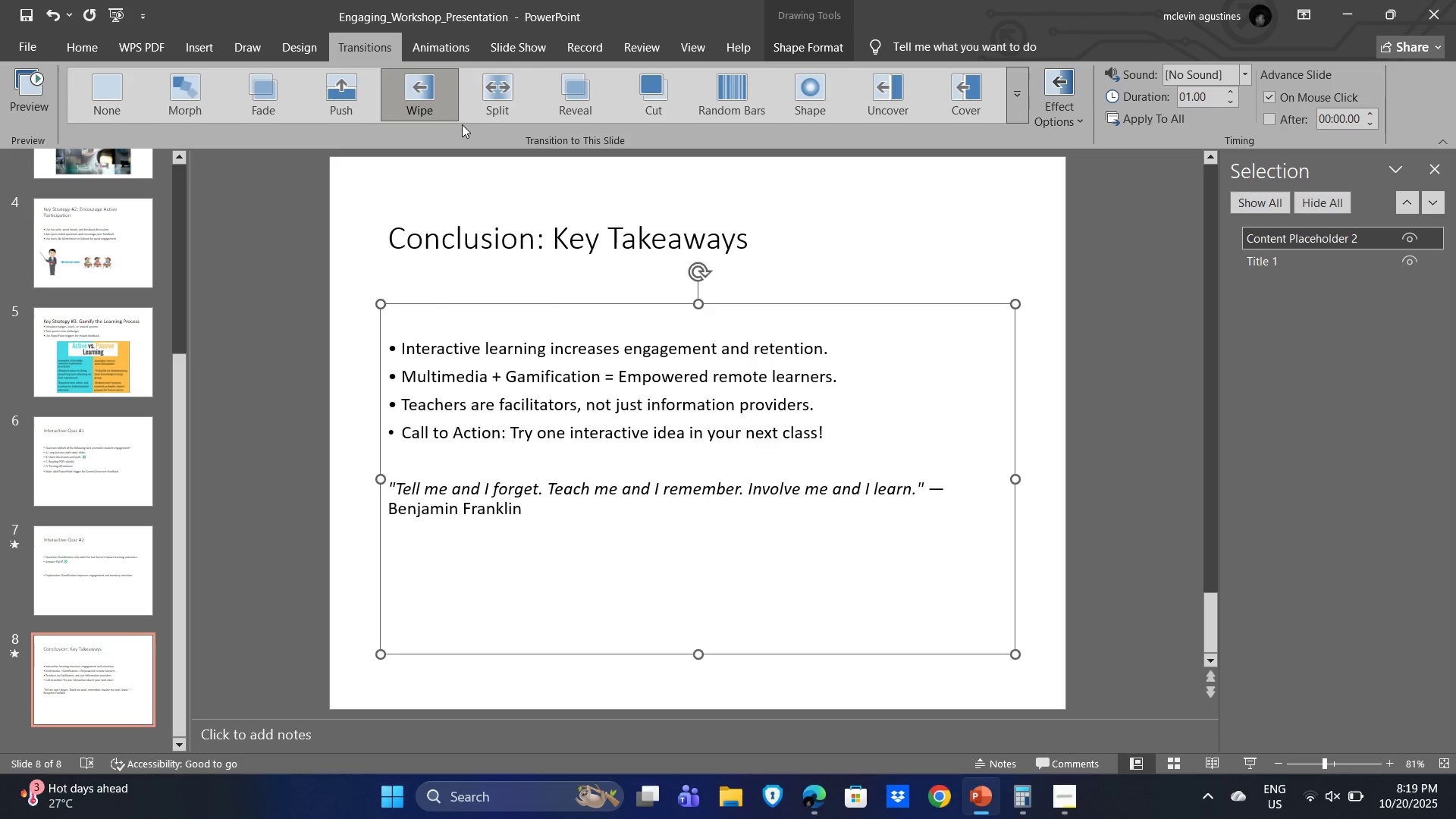 
left_click([510, 80])
 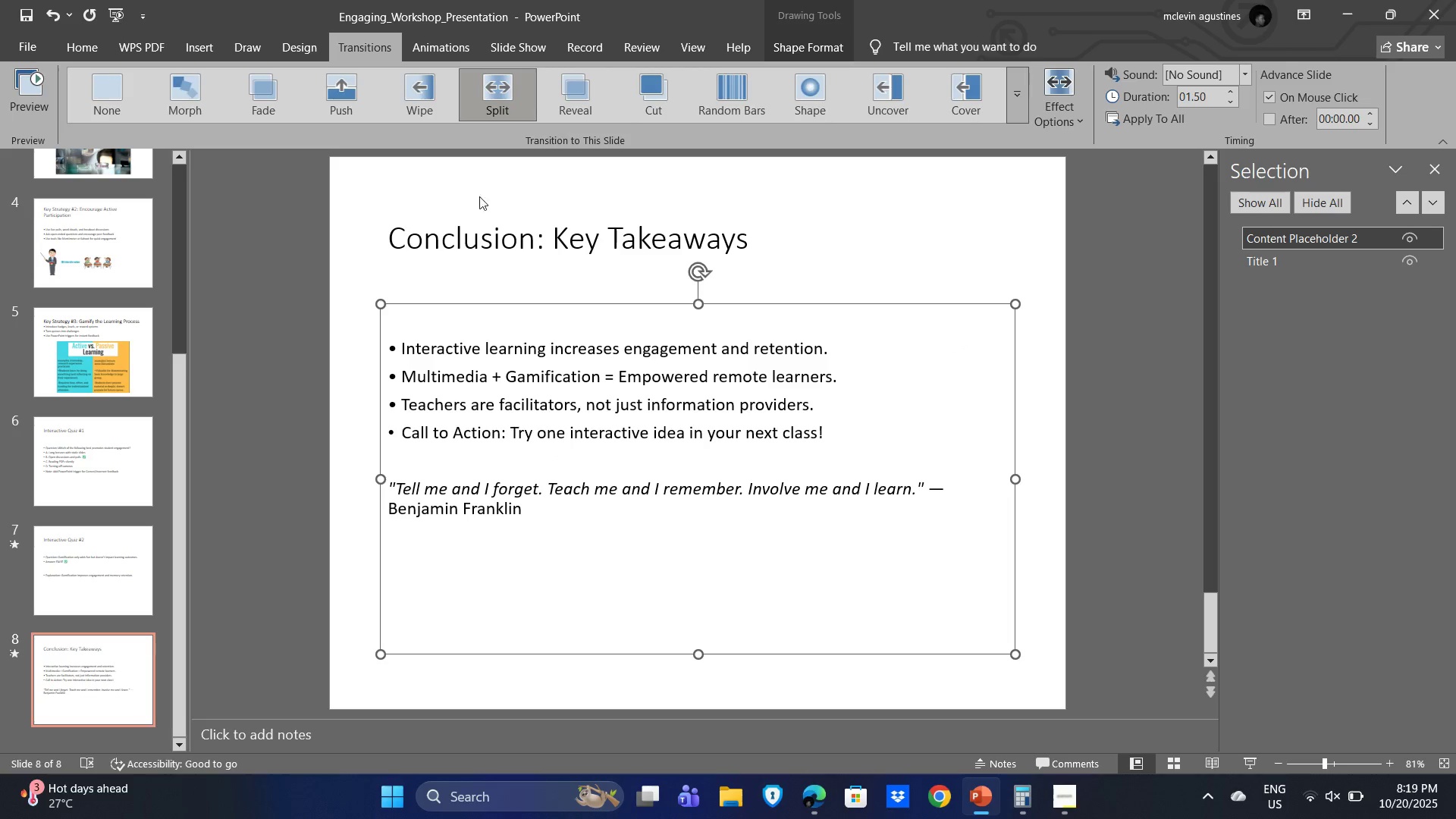 
left_click([408, 94])
 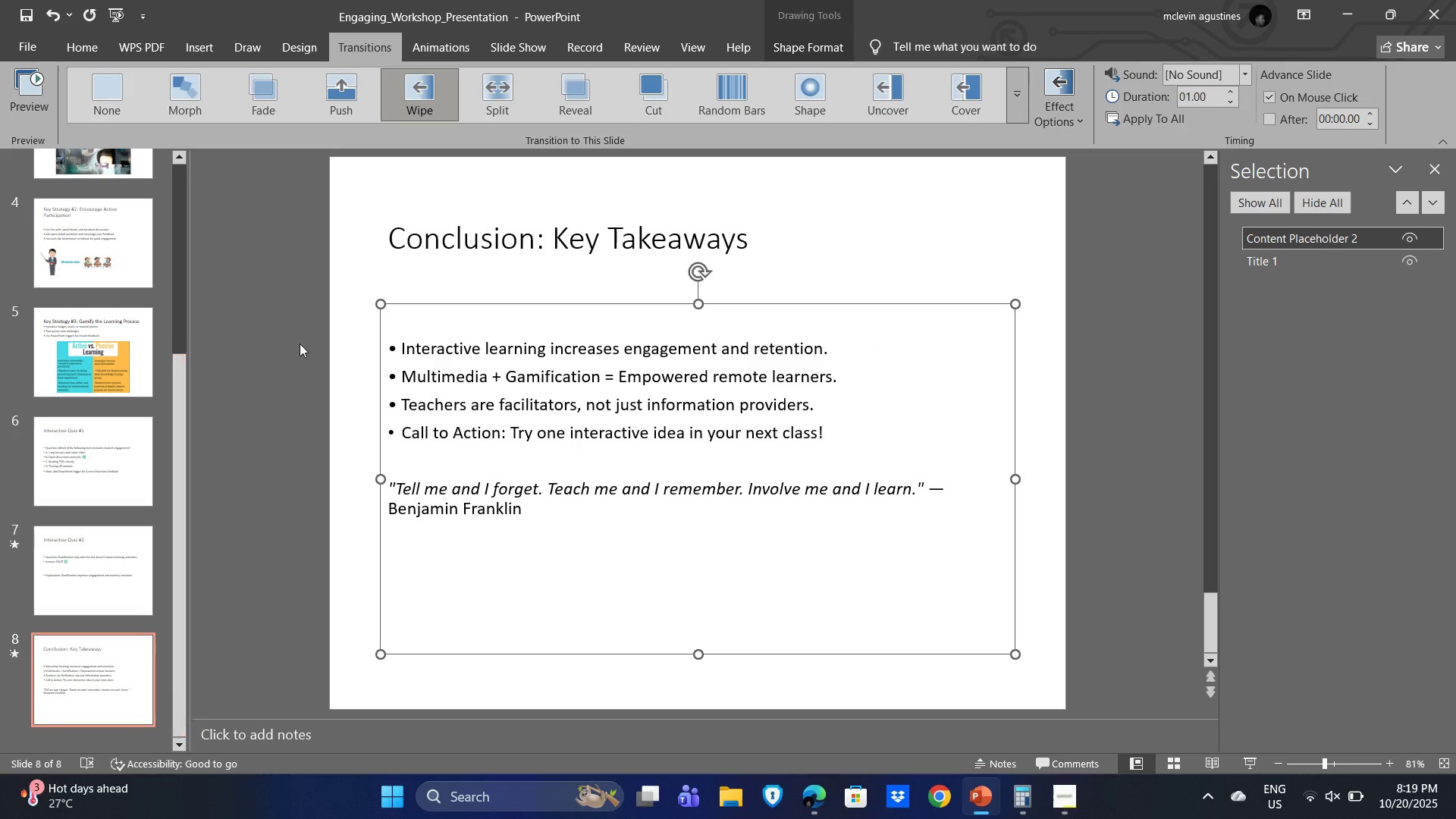 
left_click([1157, 126])
 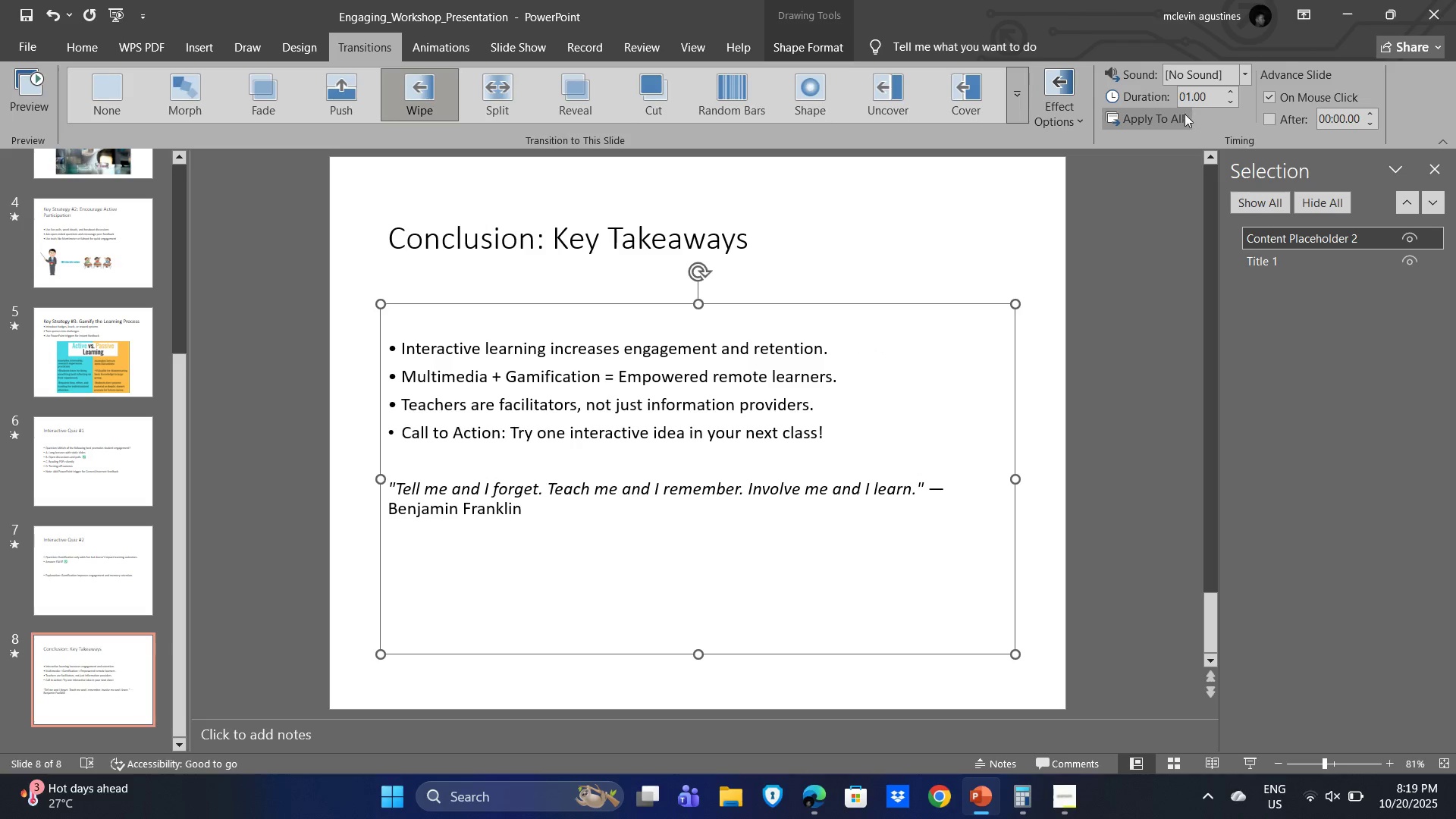 
left_click([1172, 114])
 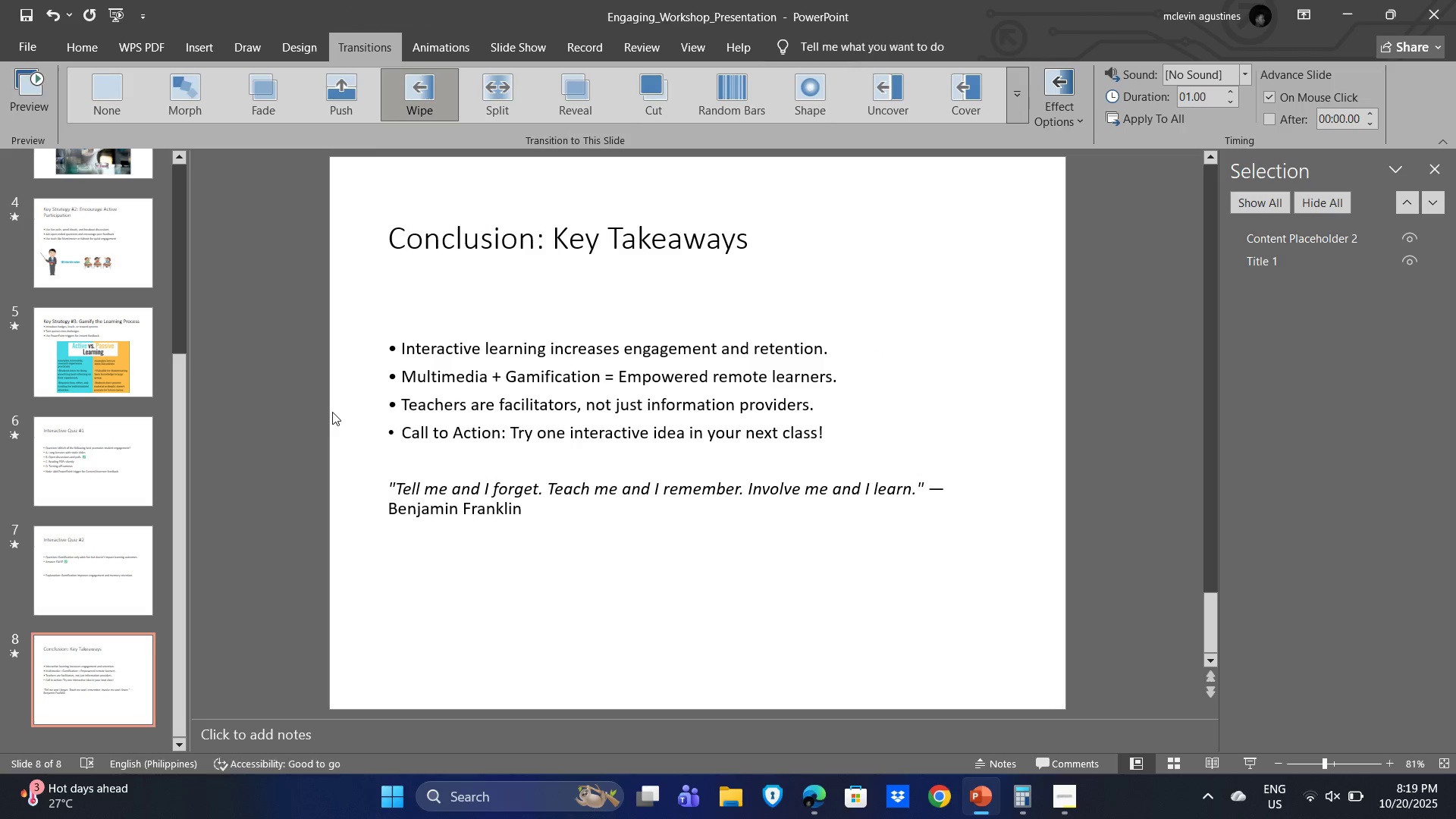 
double_click([657, 520])
 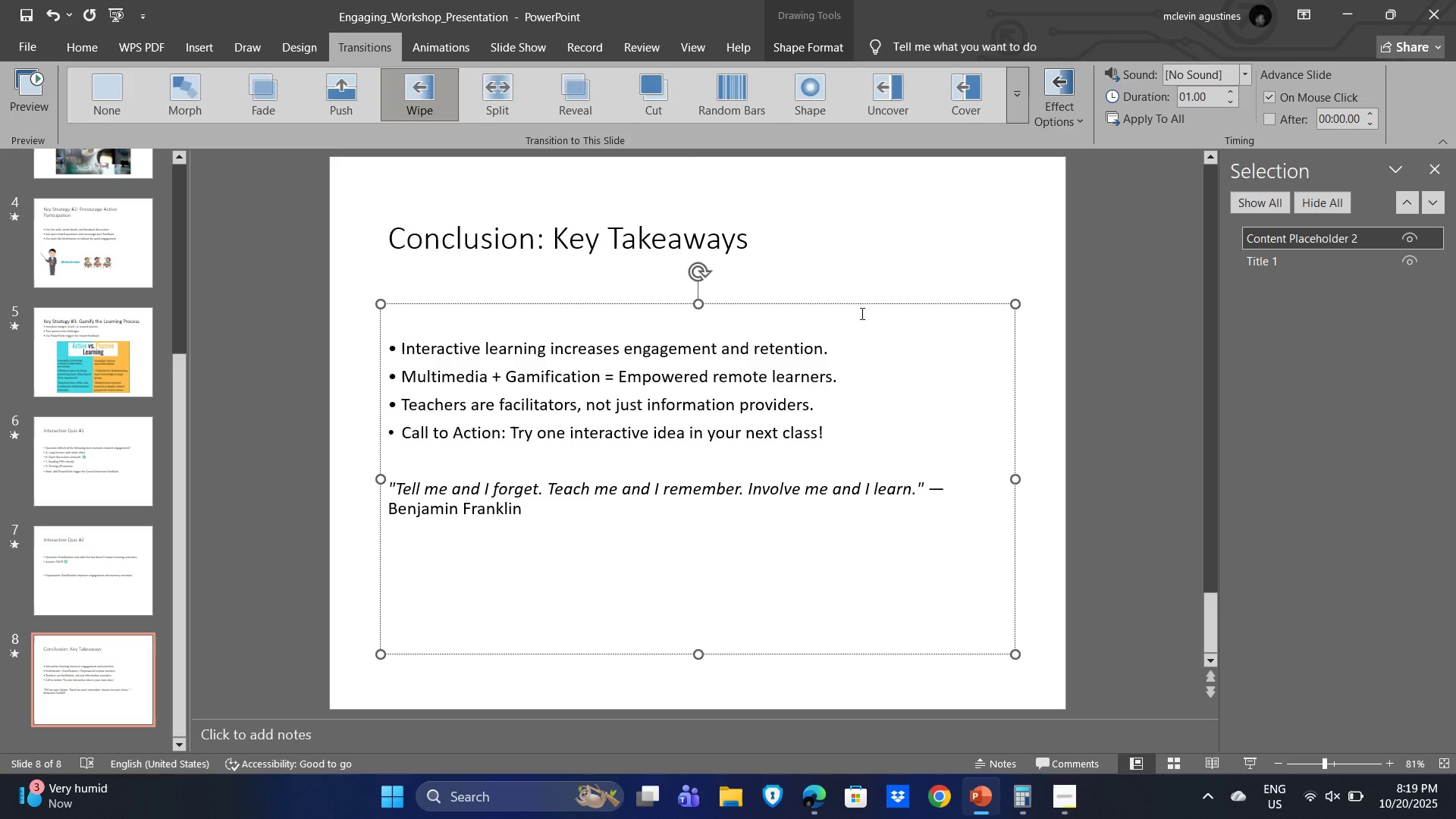 
left_click([1104, 532])
 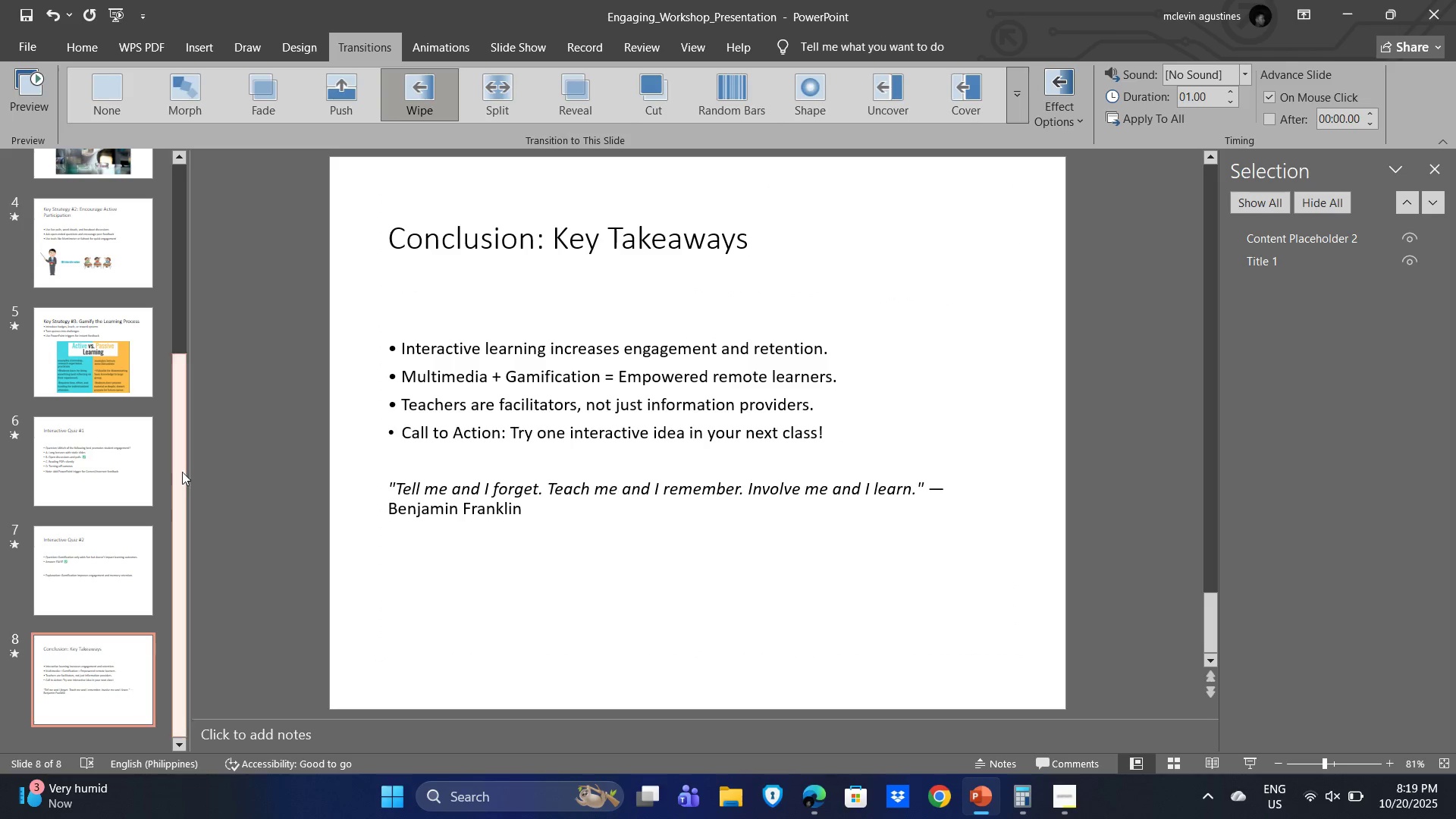 
left_click_drag(start_coordinate=[175, 466], to_coordinate=[229, 118])
 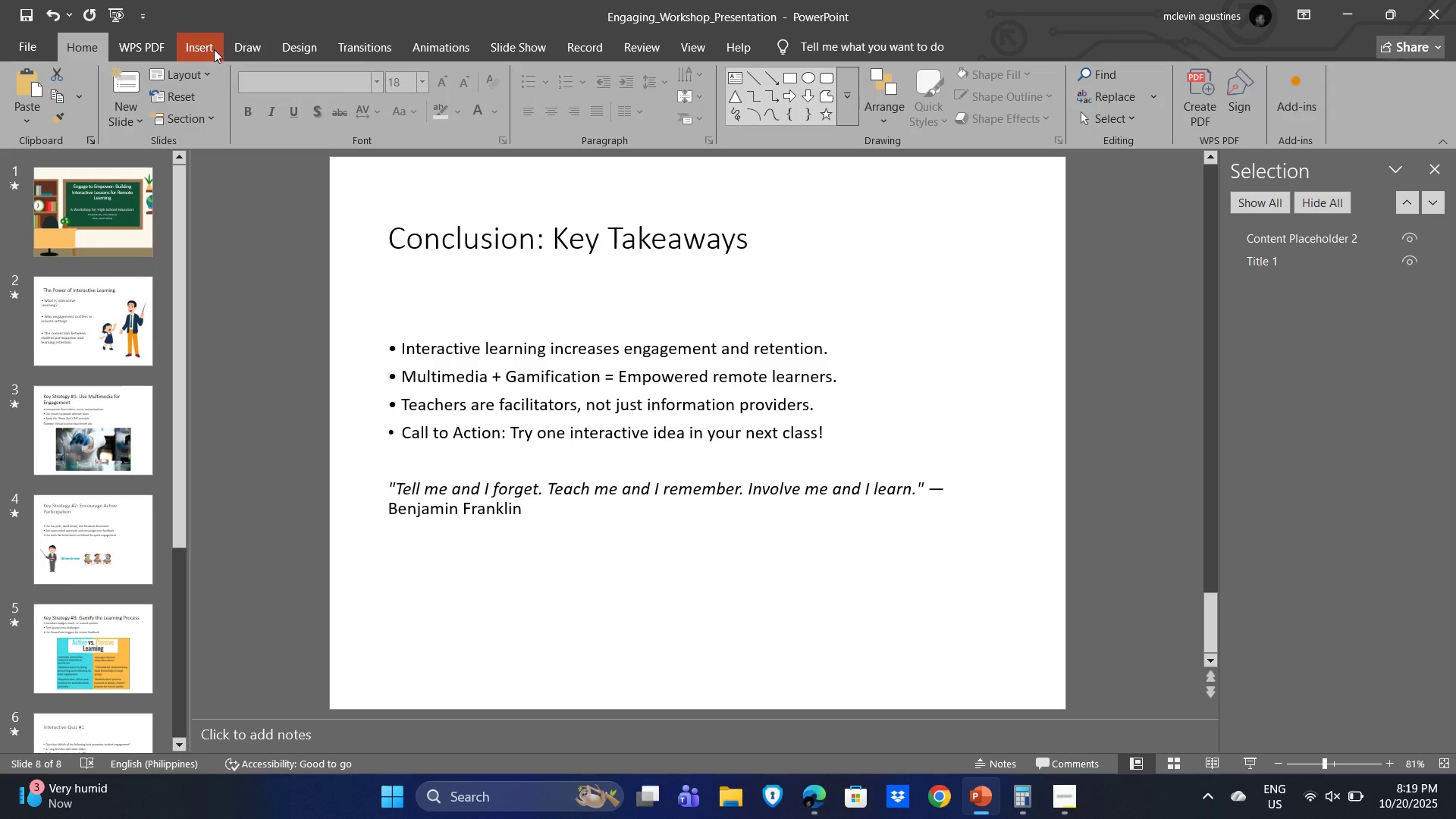 
left_click([278, 44])
 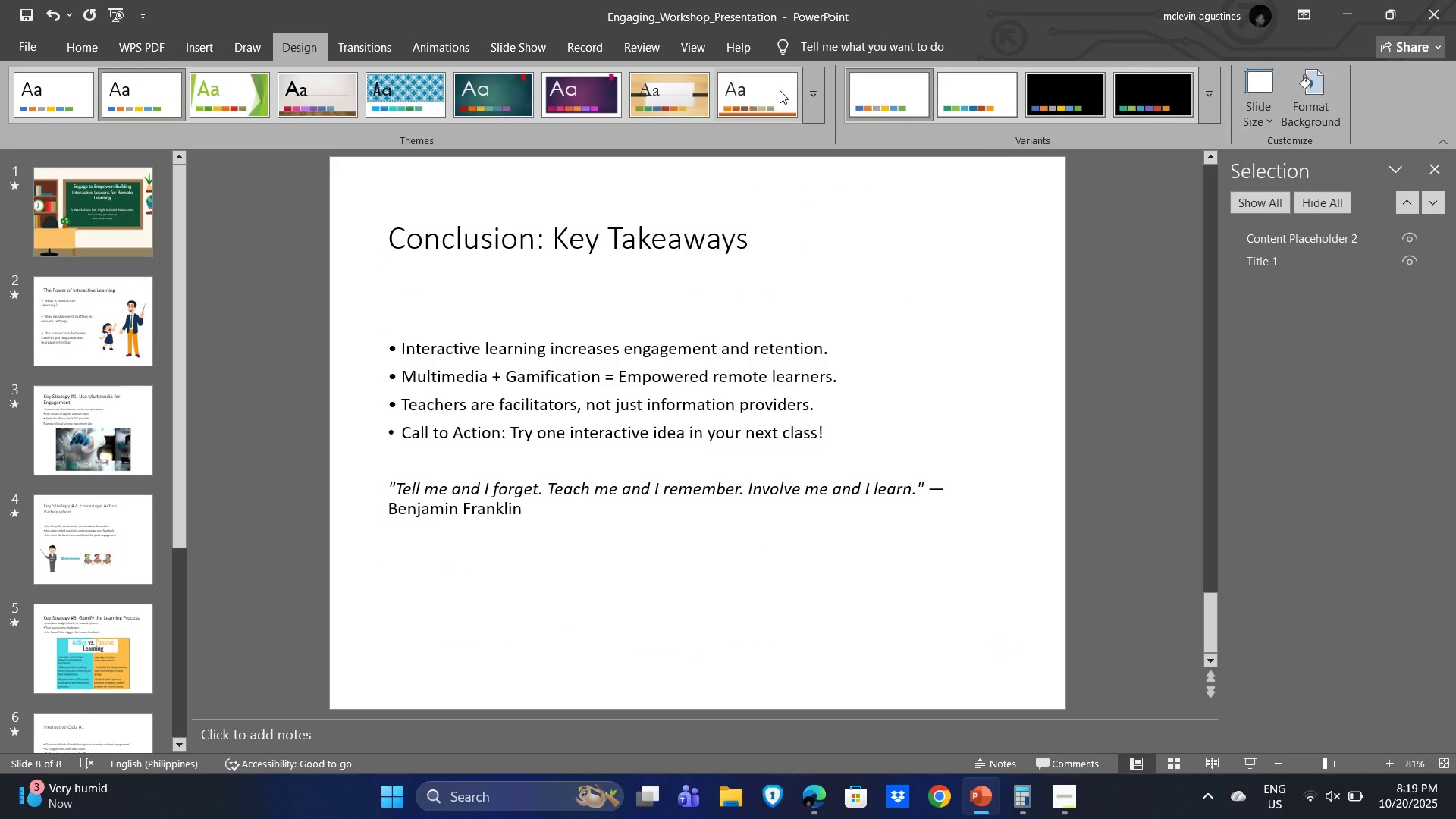 
left_click([768, 90])
 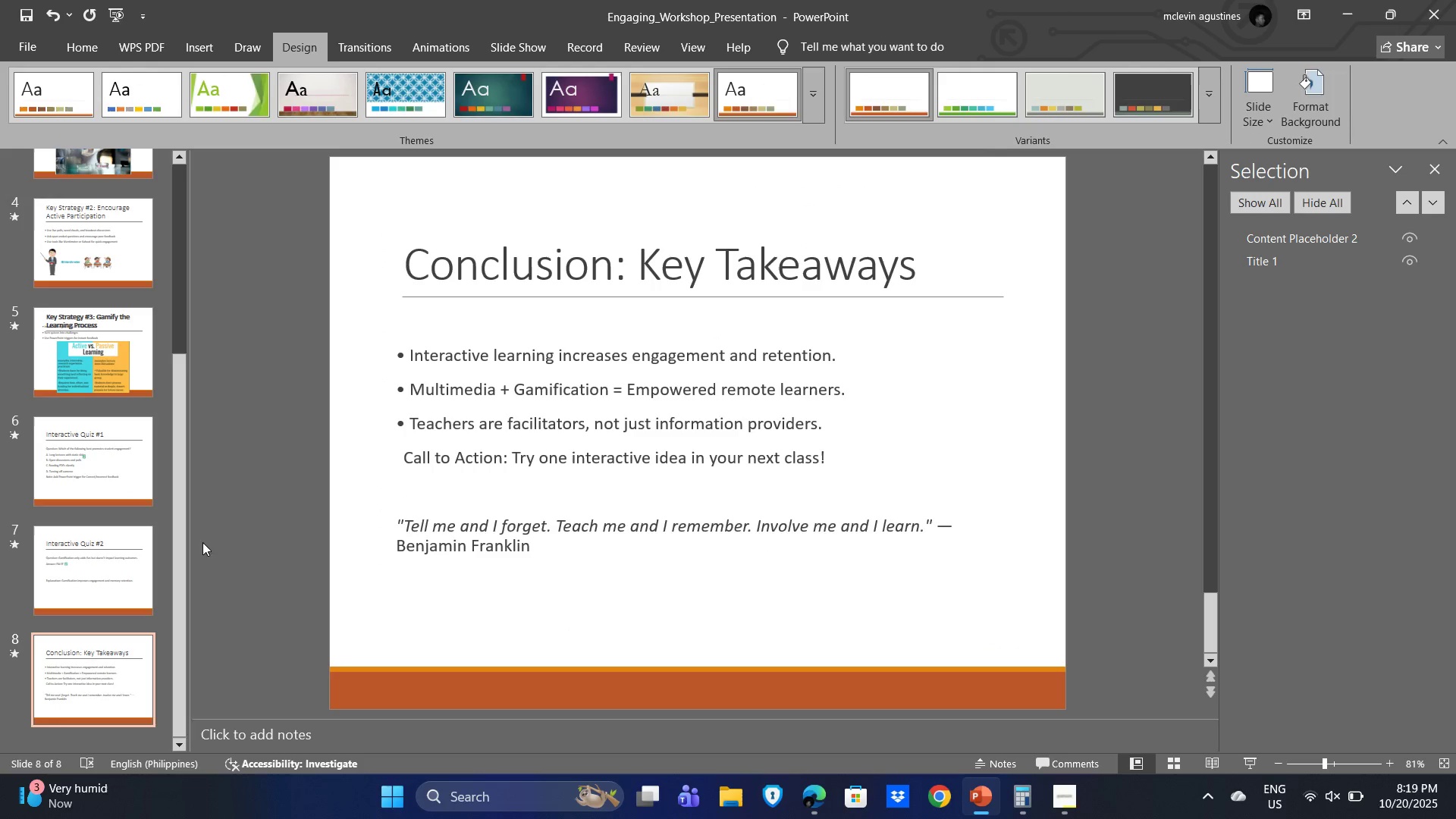 
left_click_drag(start_coordinate=[177, 560], to_coordinate=[162, 312])
 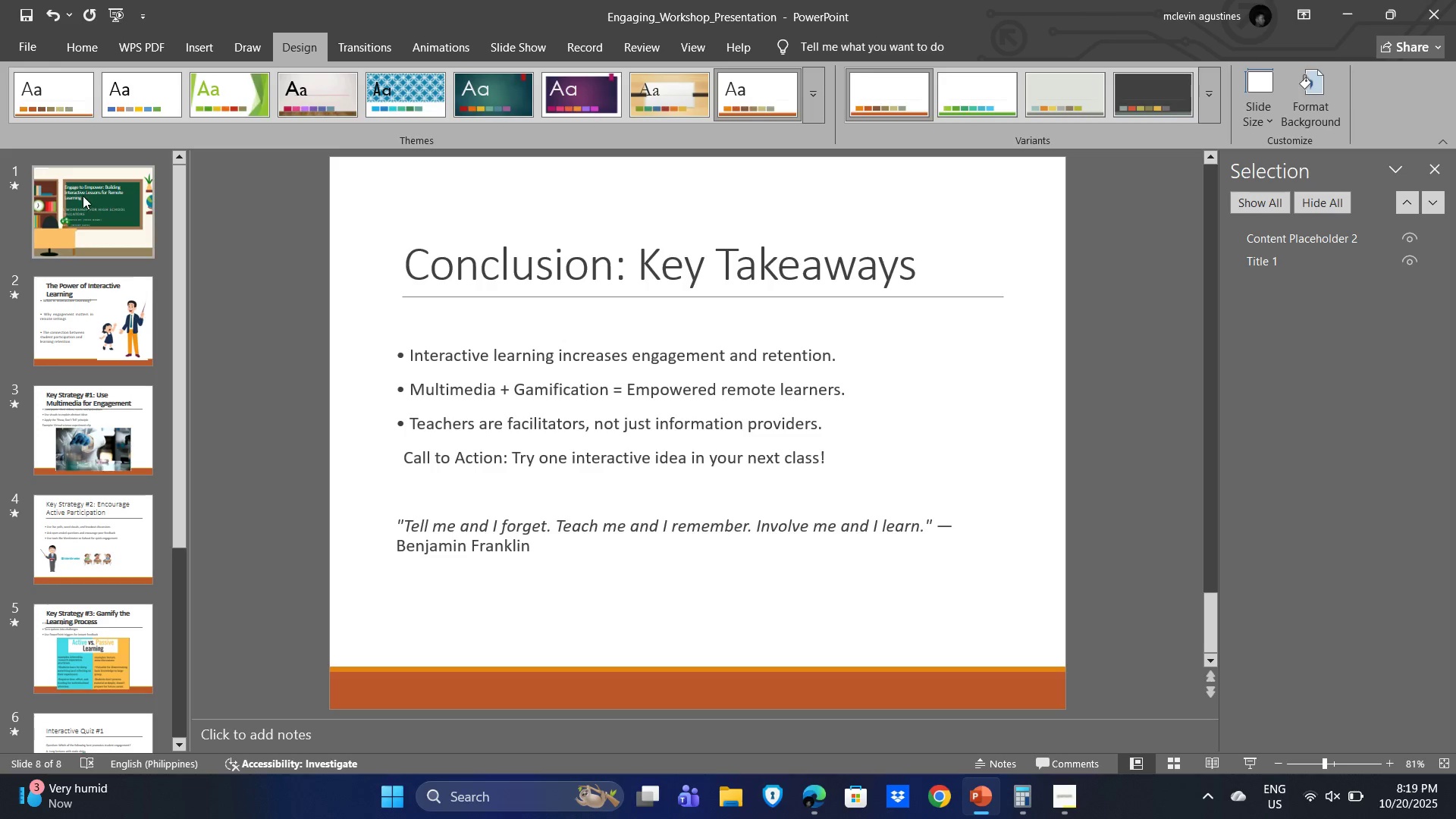 
left_click([83, 196])
 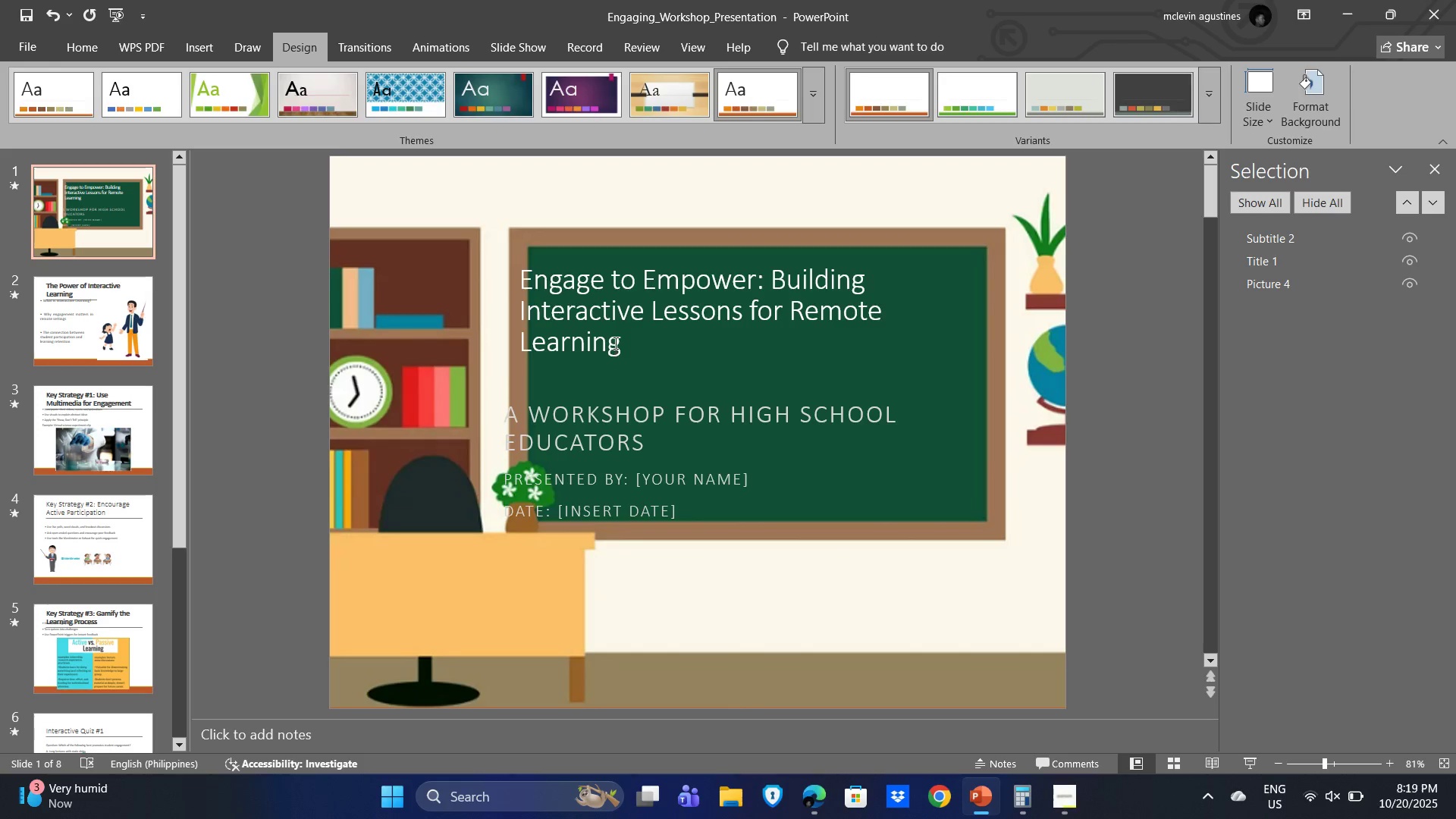 
left_click([636, 301])
 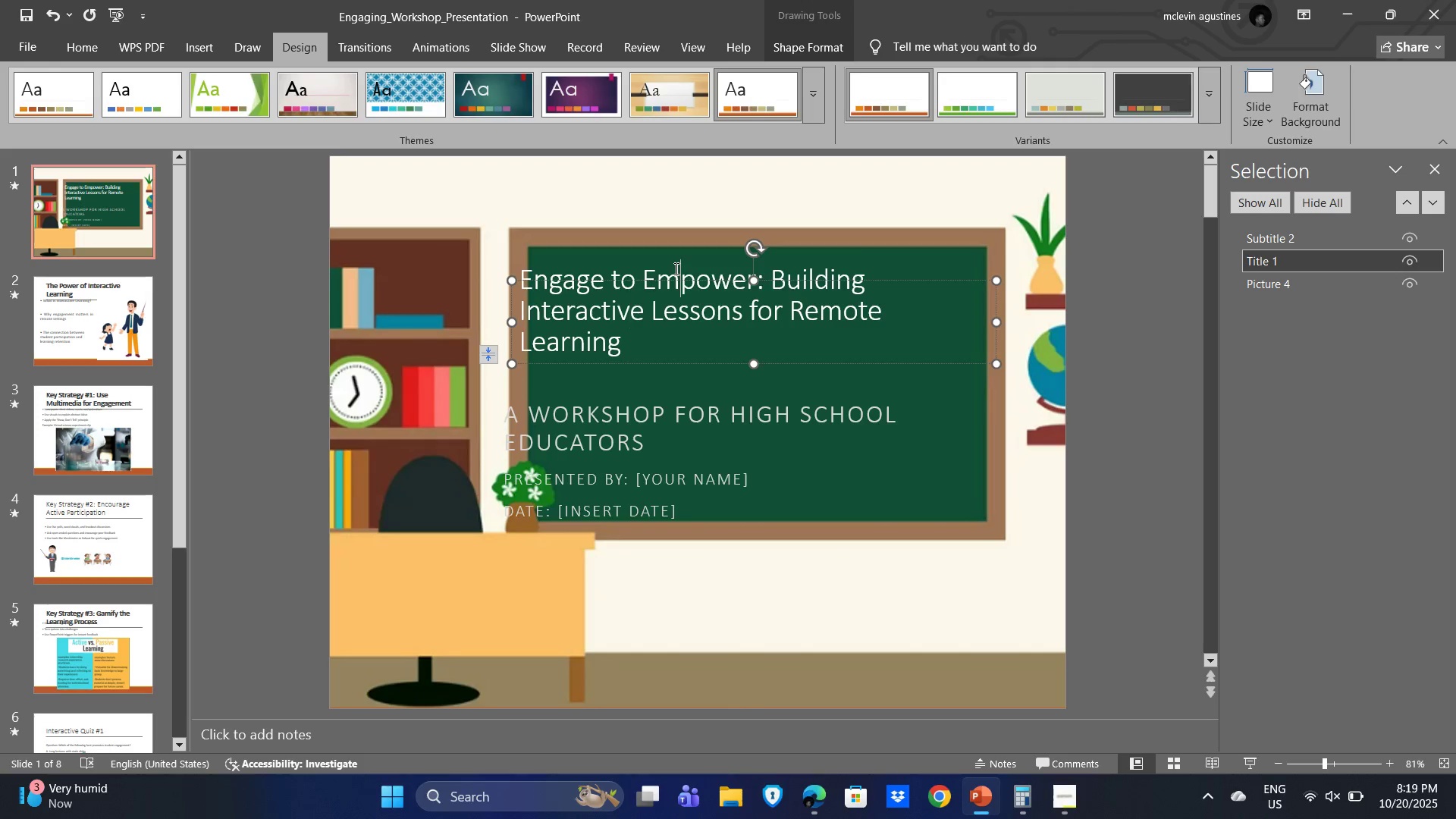 
left_click([675, 268])
 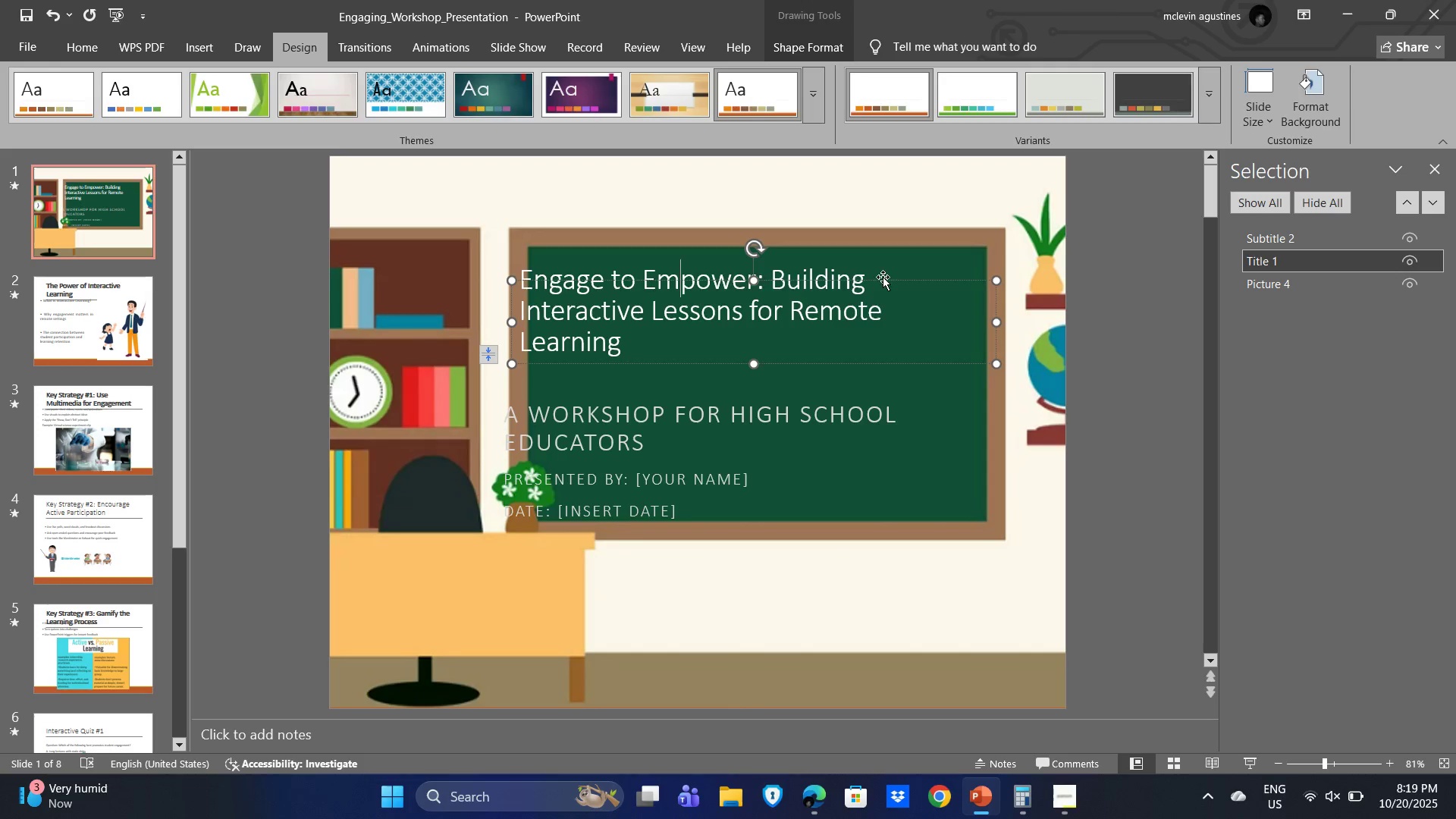 
left_click_drag(start_coordinate=[883, 277], to_coordinate=[904, 278])
 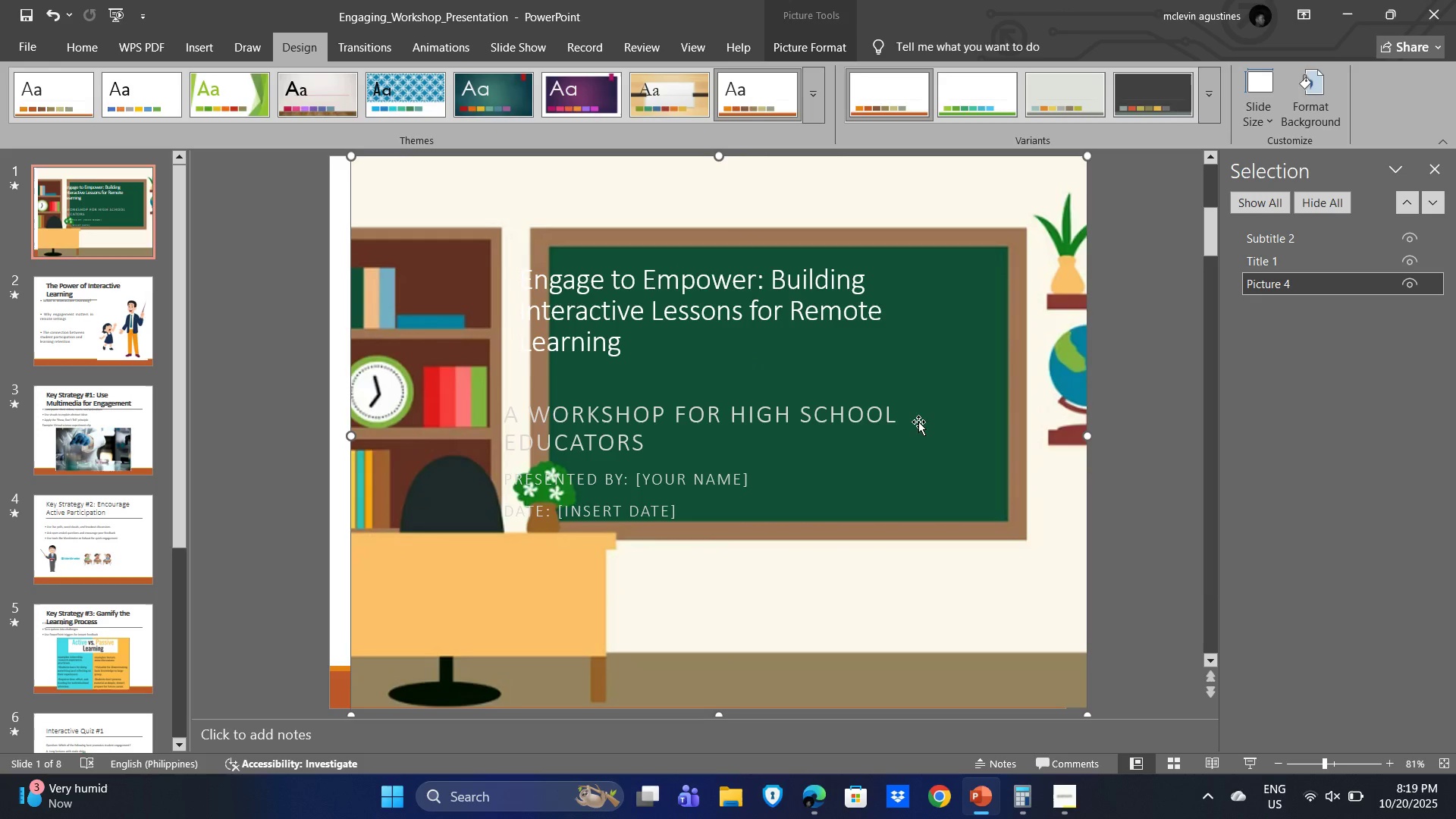 
key(Control+Z)
 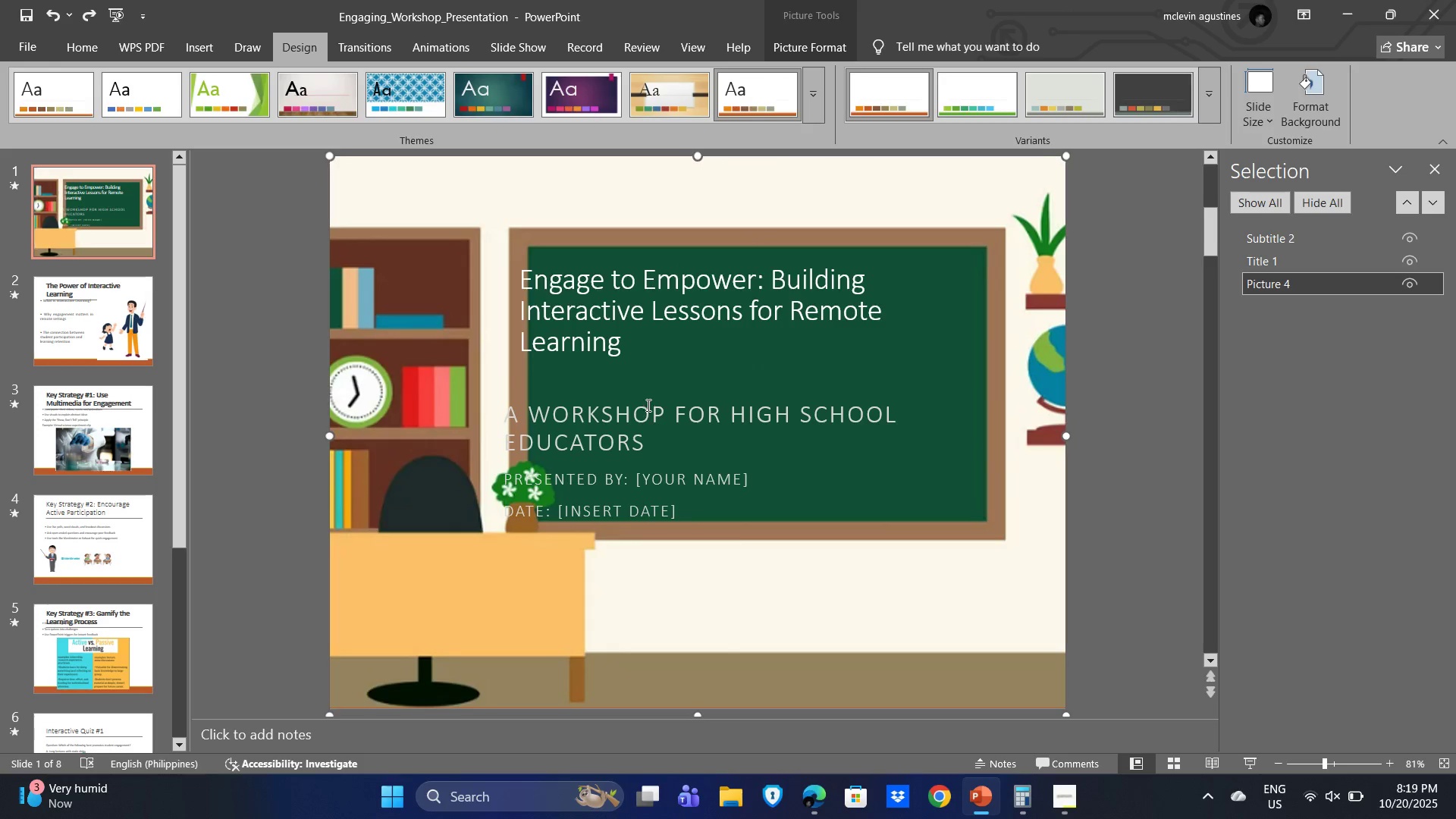 
left_click([647, 405])
 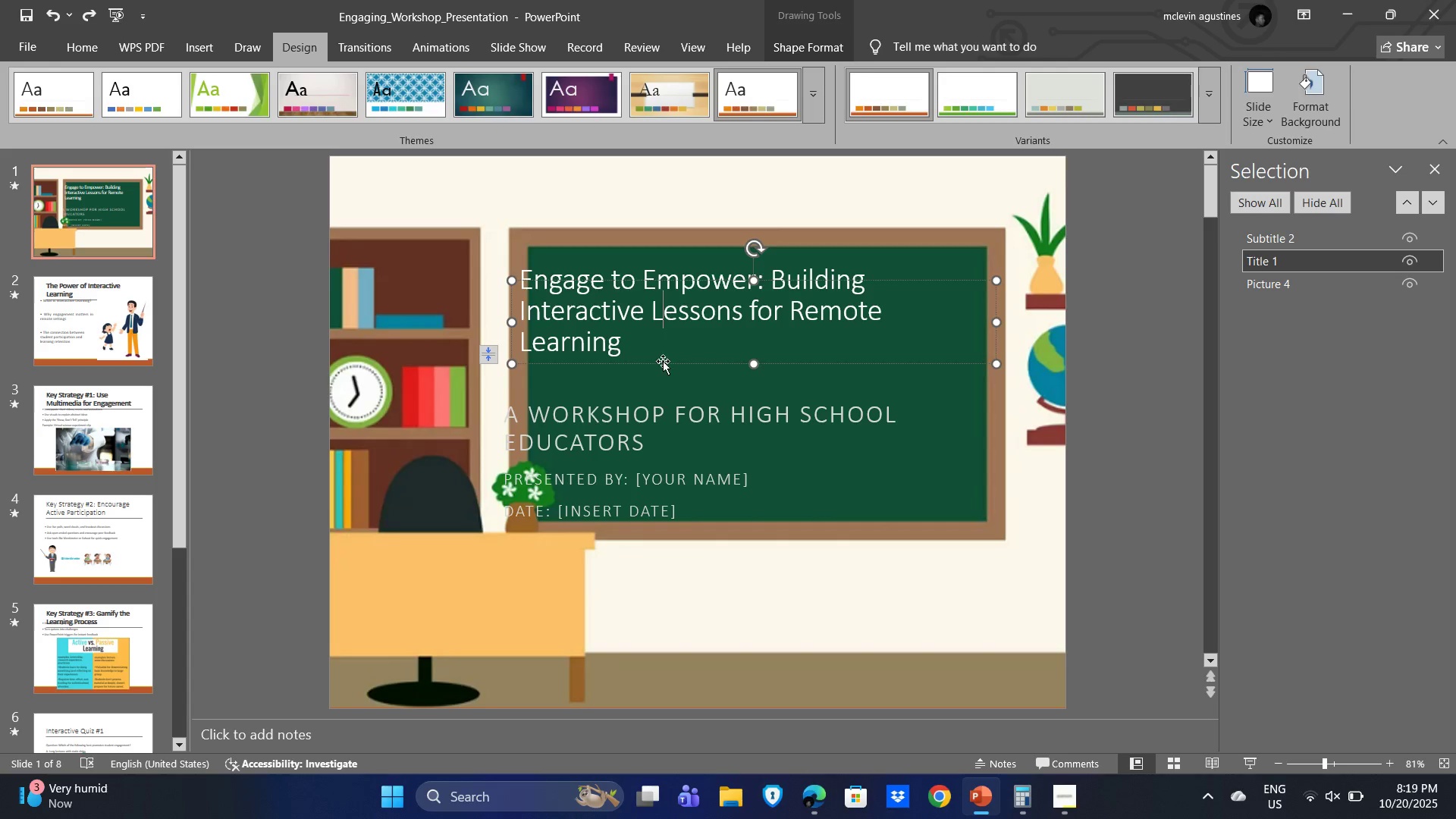 
left_click([663, 366])
 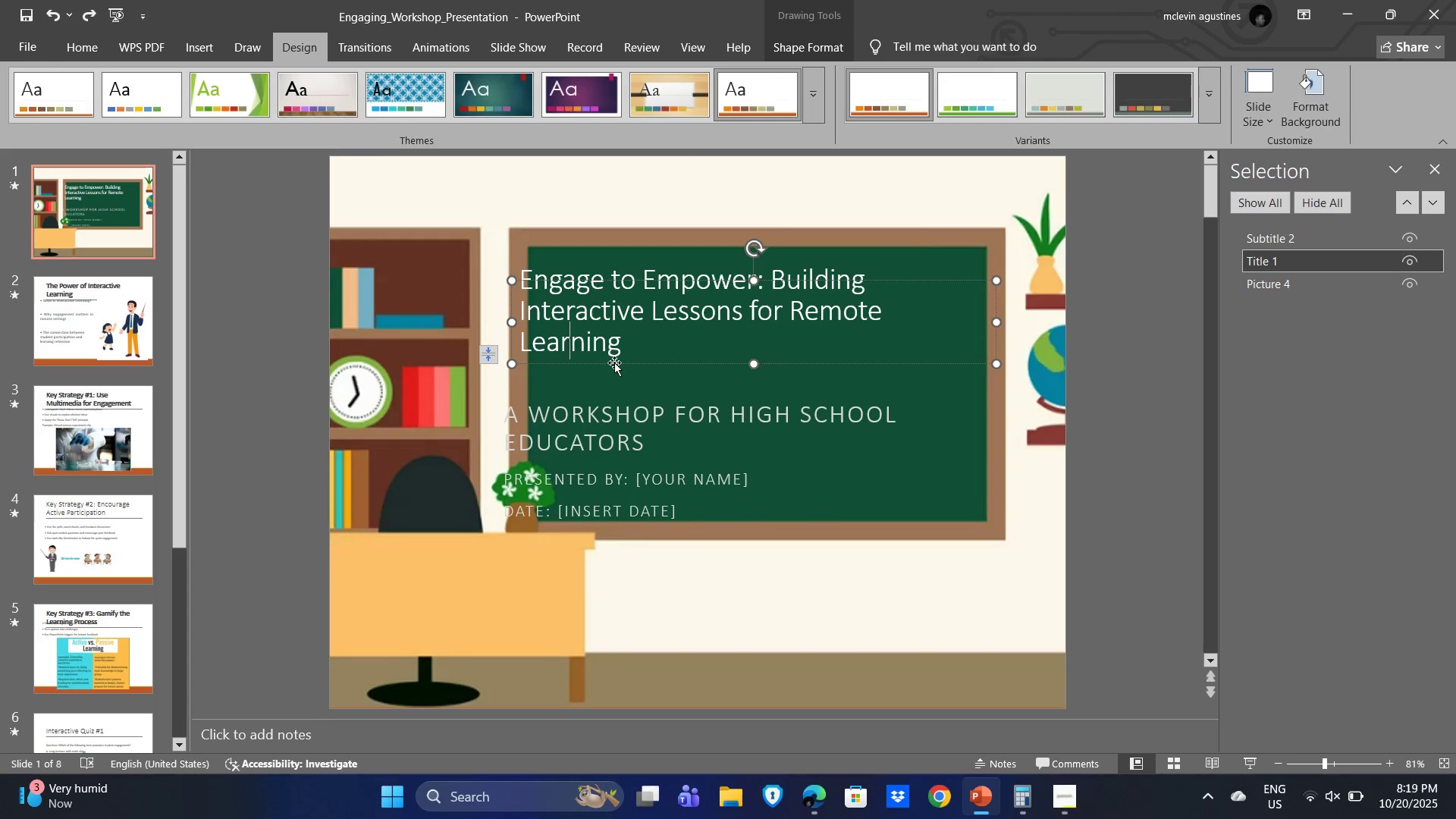 
left_click([614, 362])
 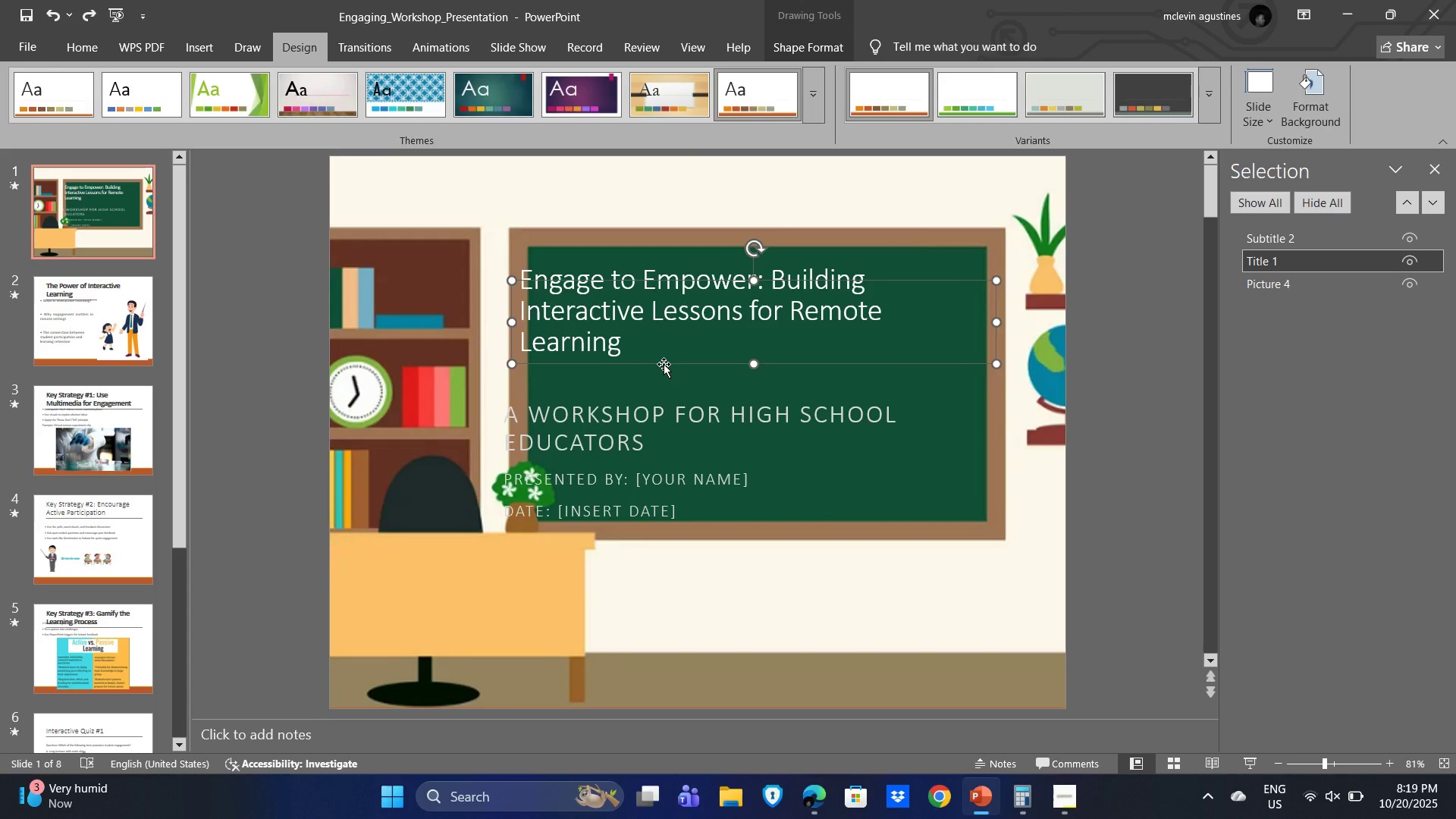 
hold_key(key=ArrowRight, duration=1.16)
 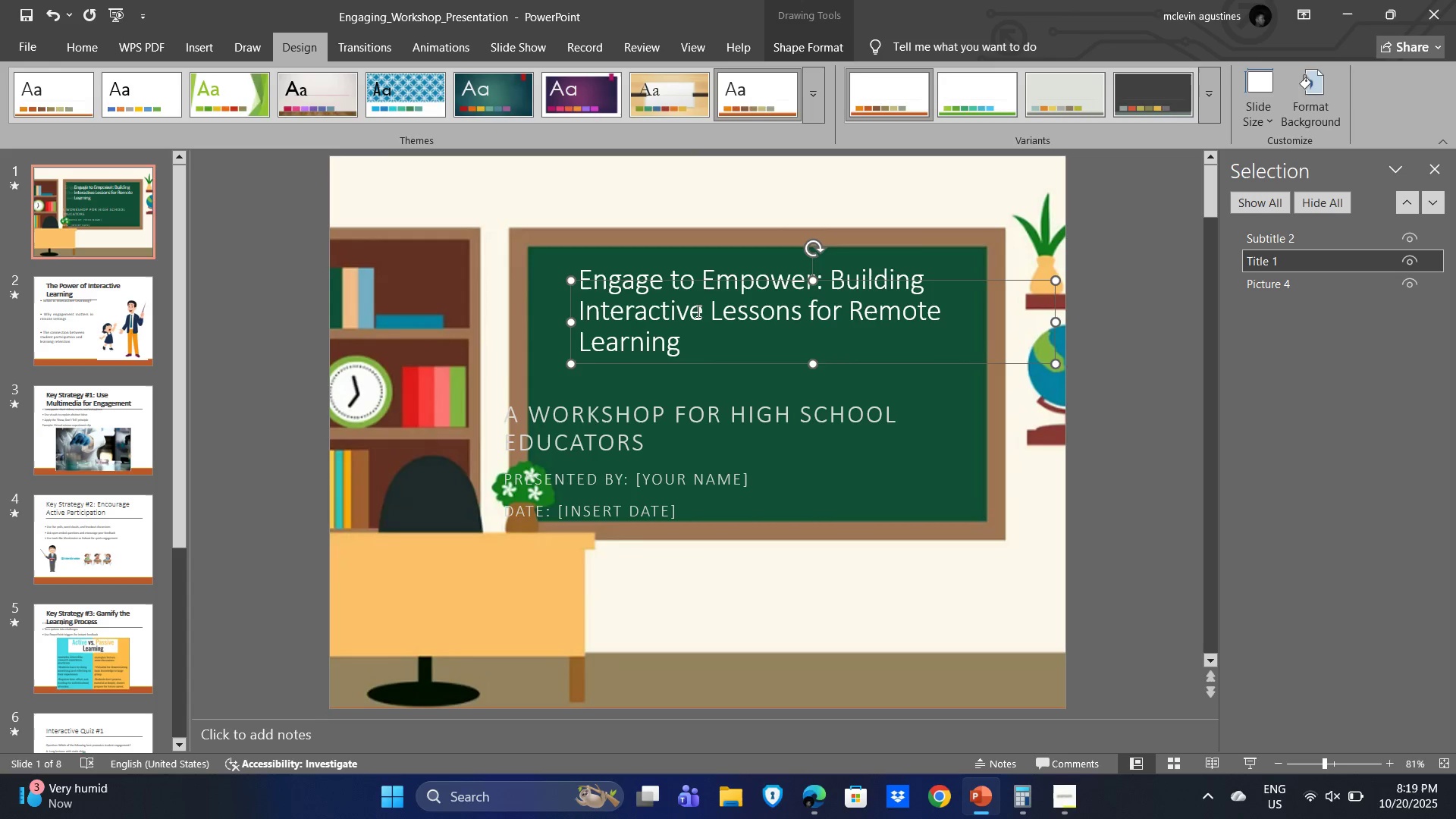 
left_click([697, 311])
 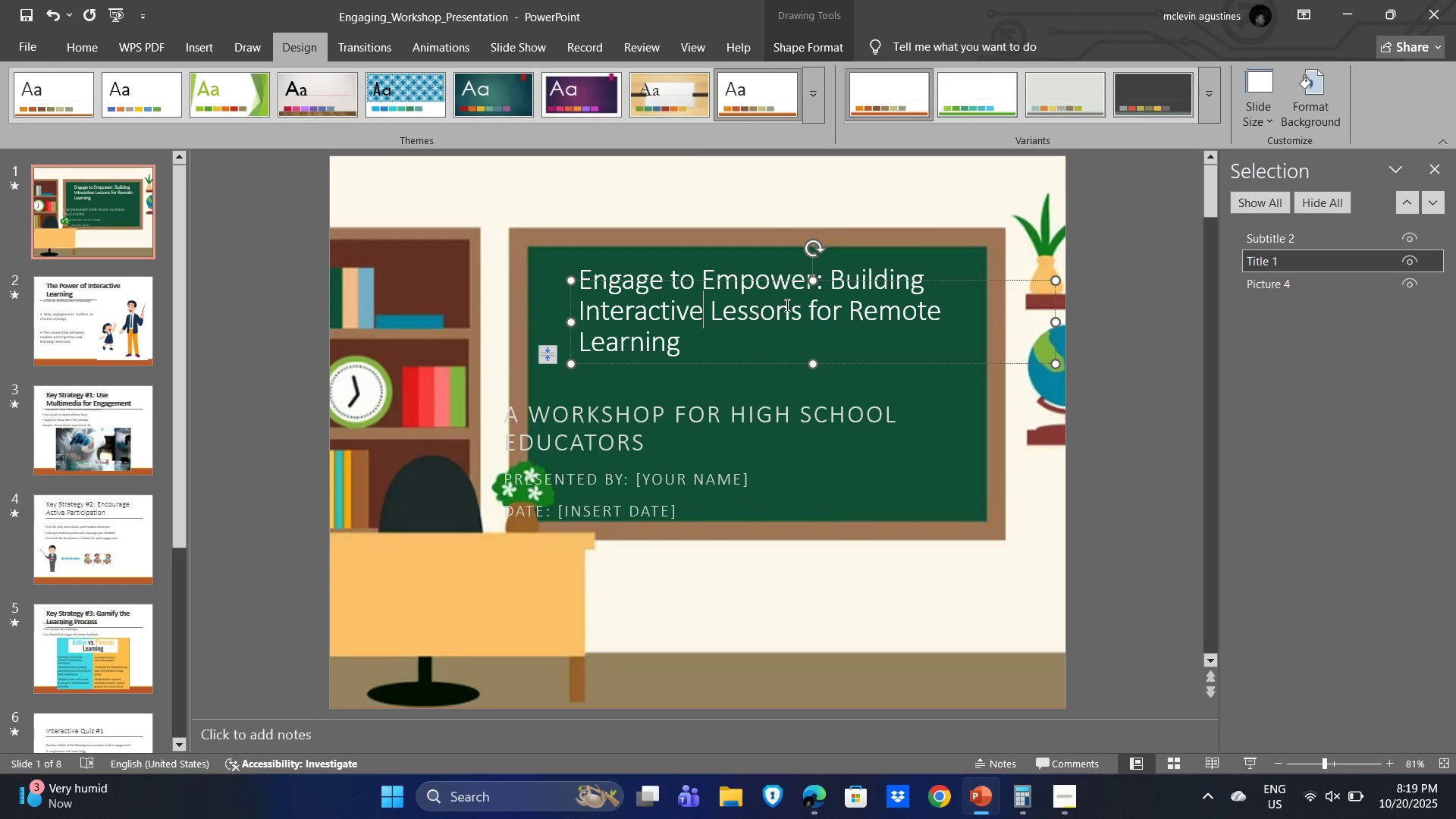 
key(Control+A)
 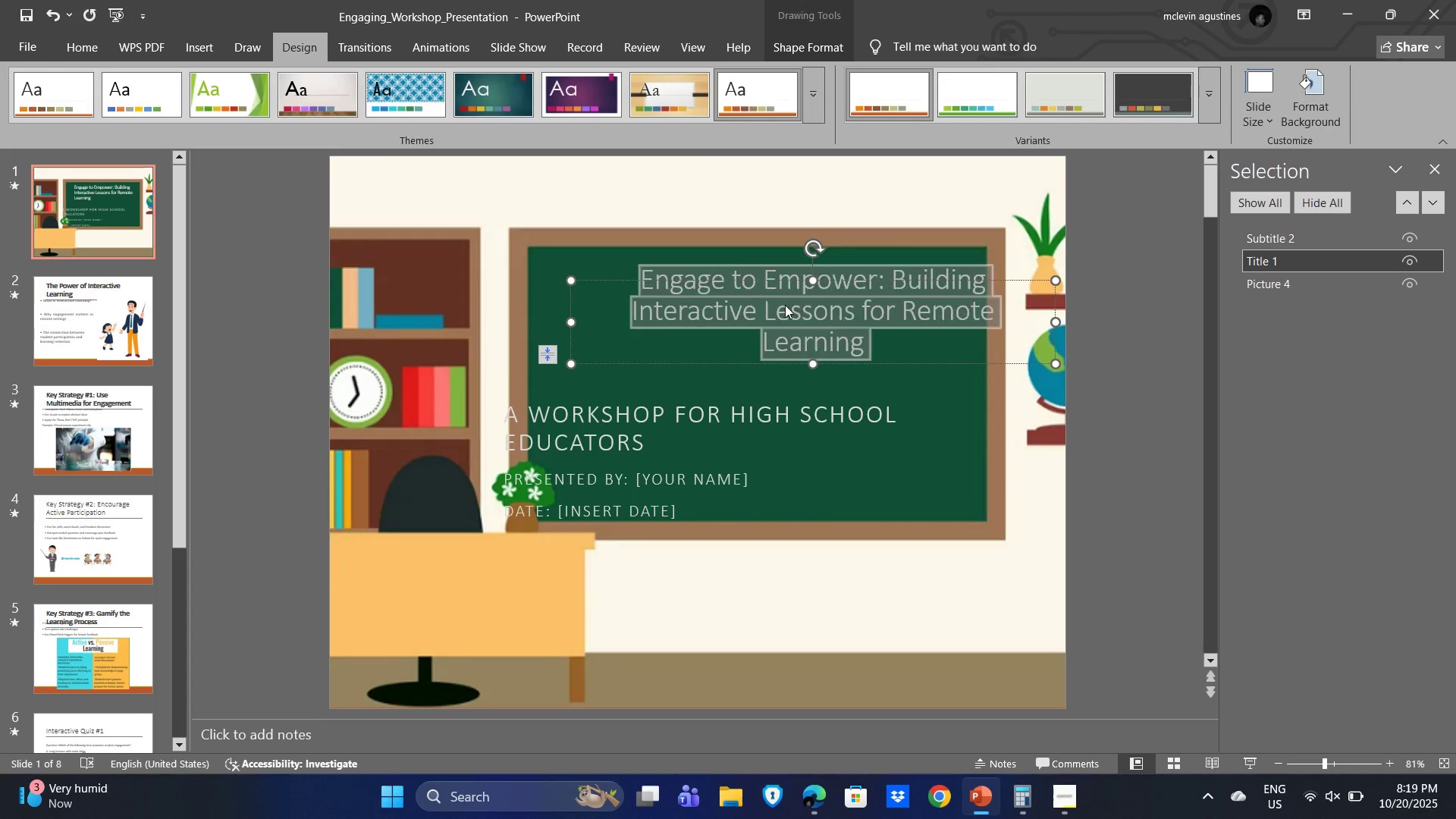 
key(Control+E)
 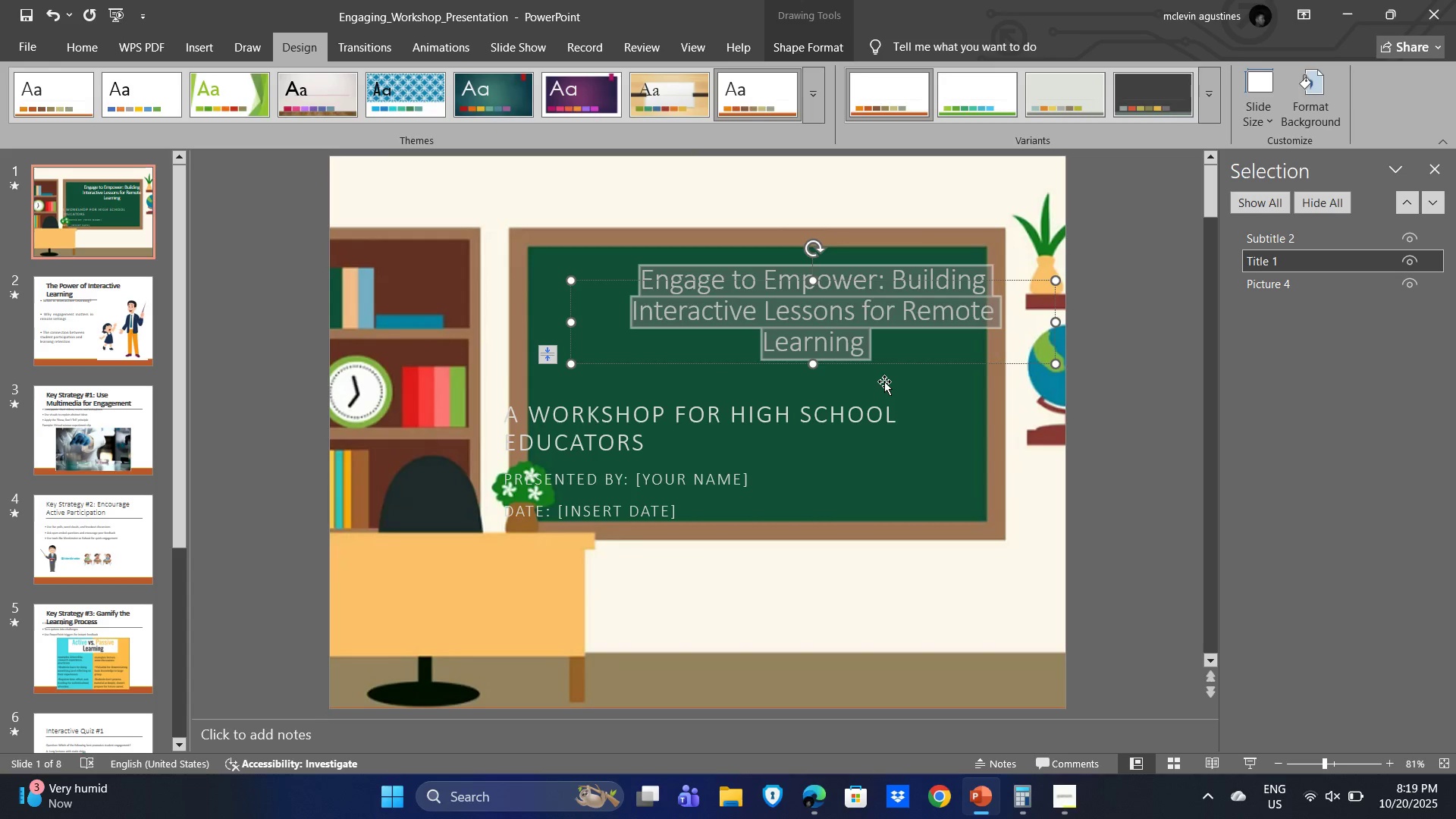 
left_click([884, 381])
 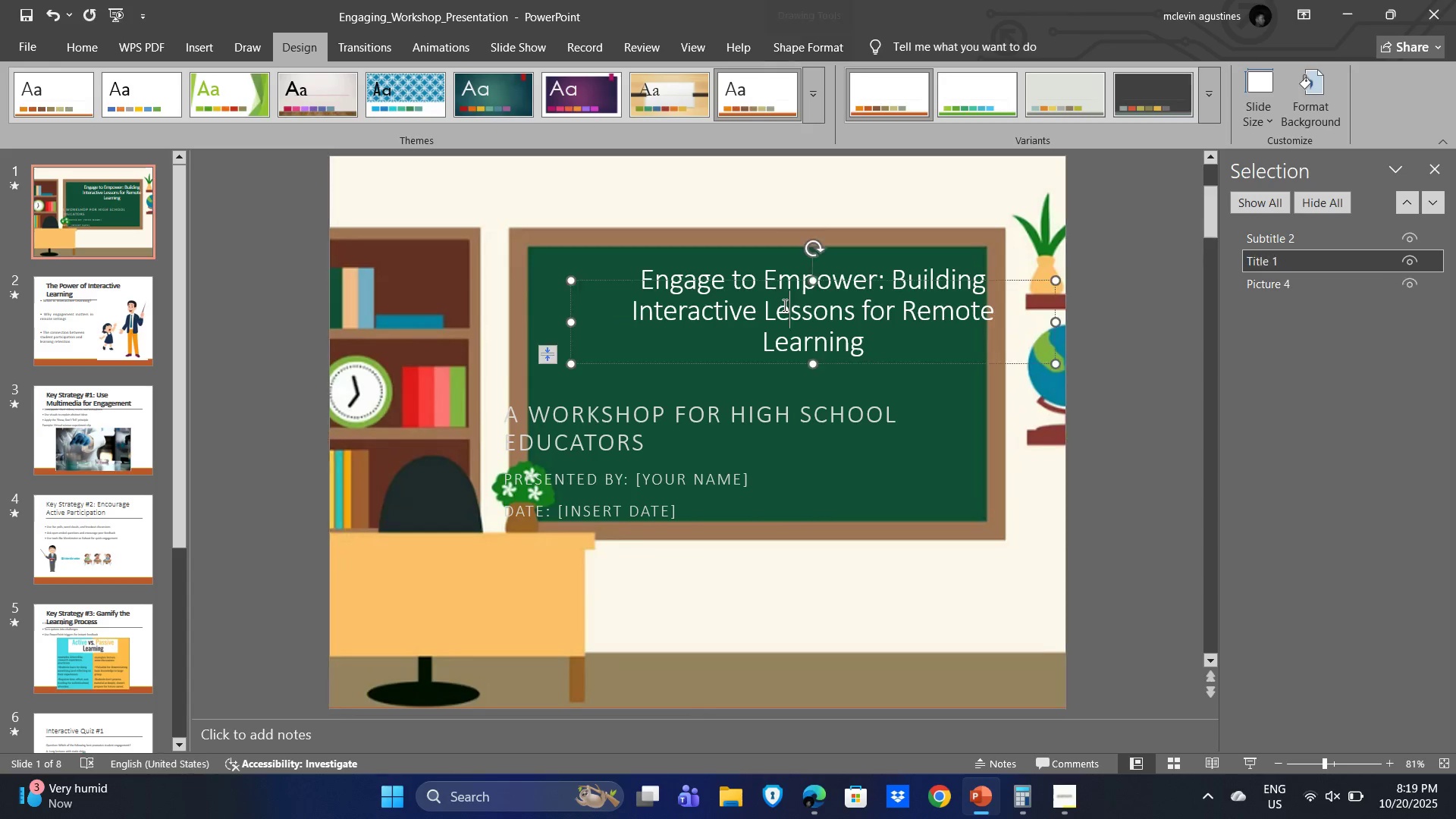 
left_click([783, 305])
 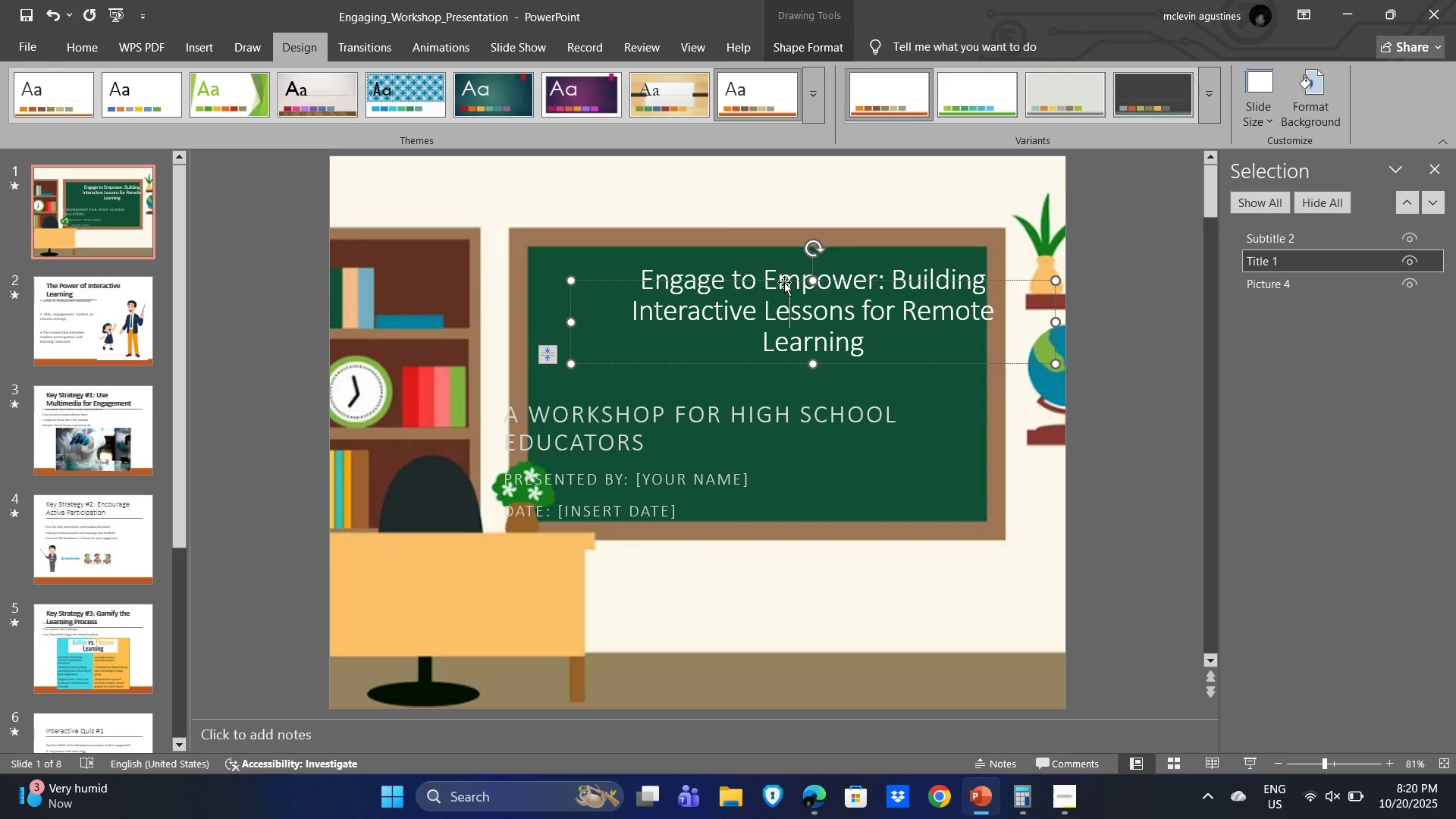 
left_click_drag(start_coordinate=[786, 280], to_coordinate=[723, 281])
 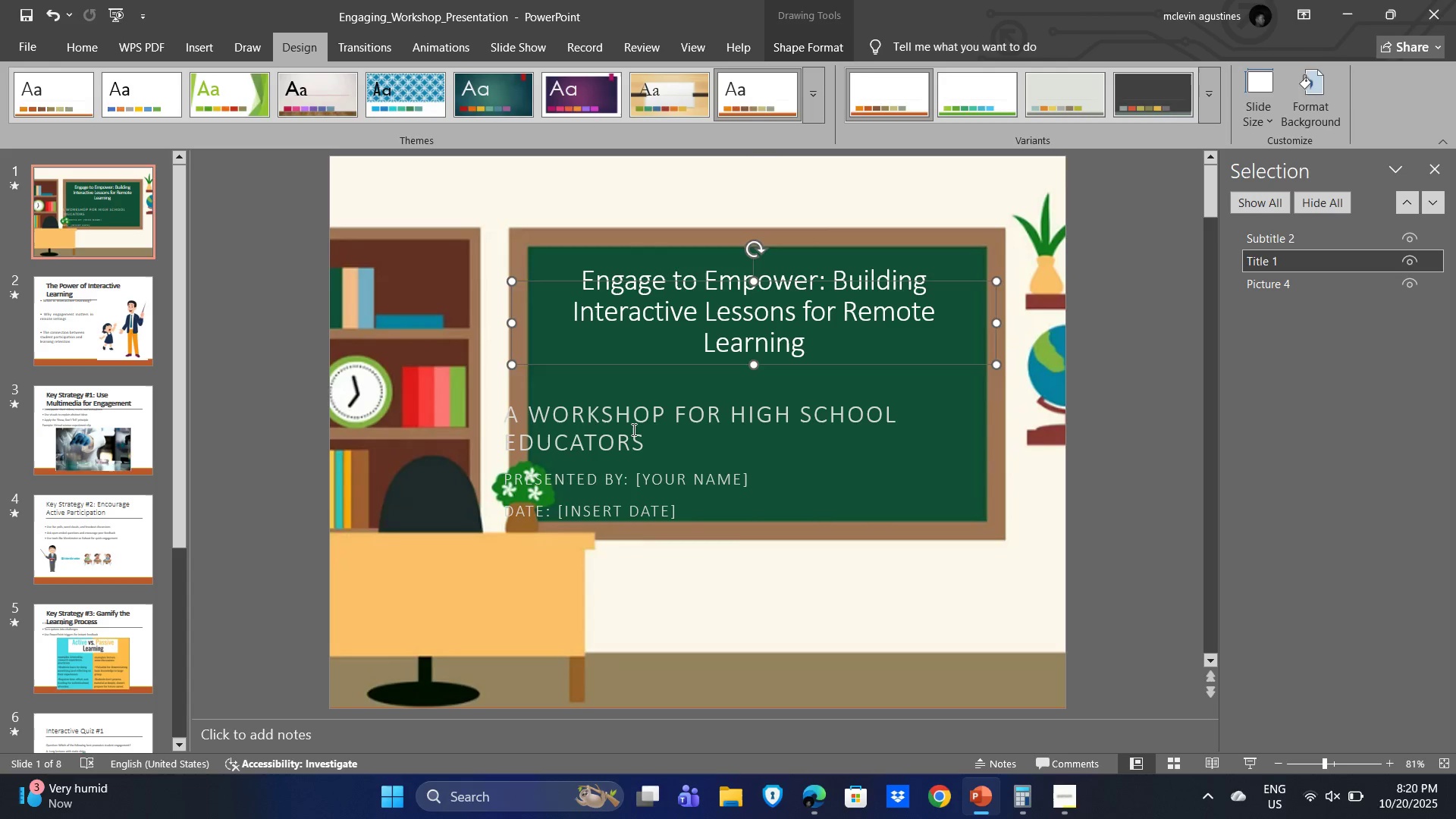 
left_click([632, 429])
 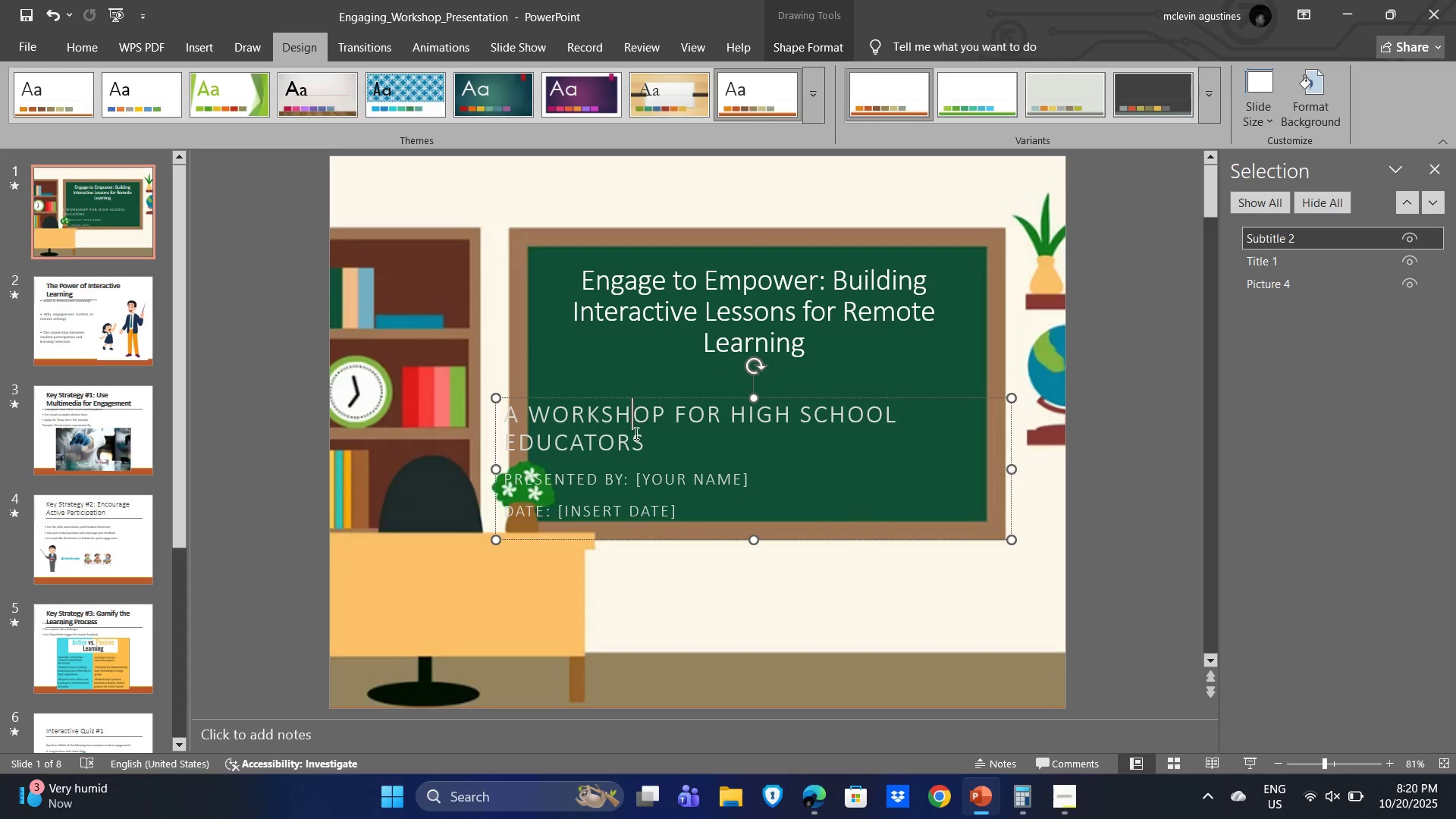 
key(Control+E)
 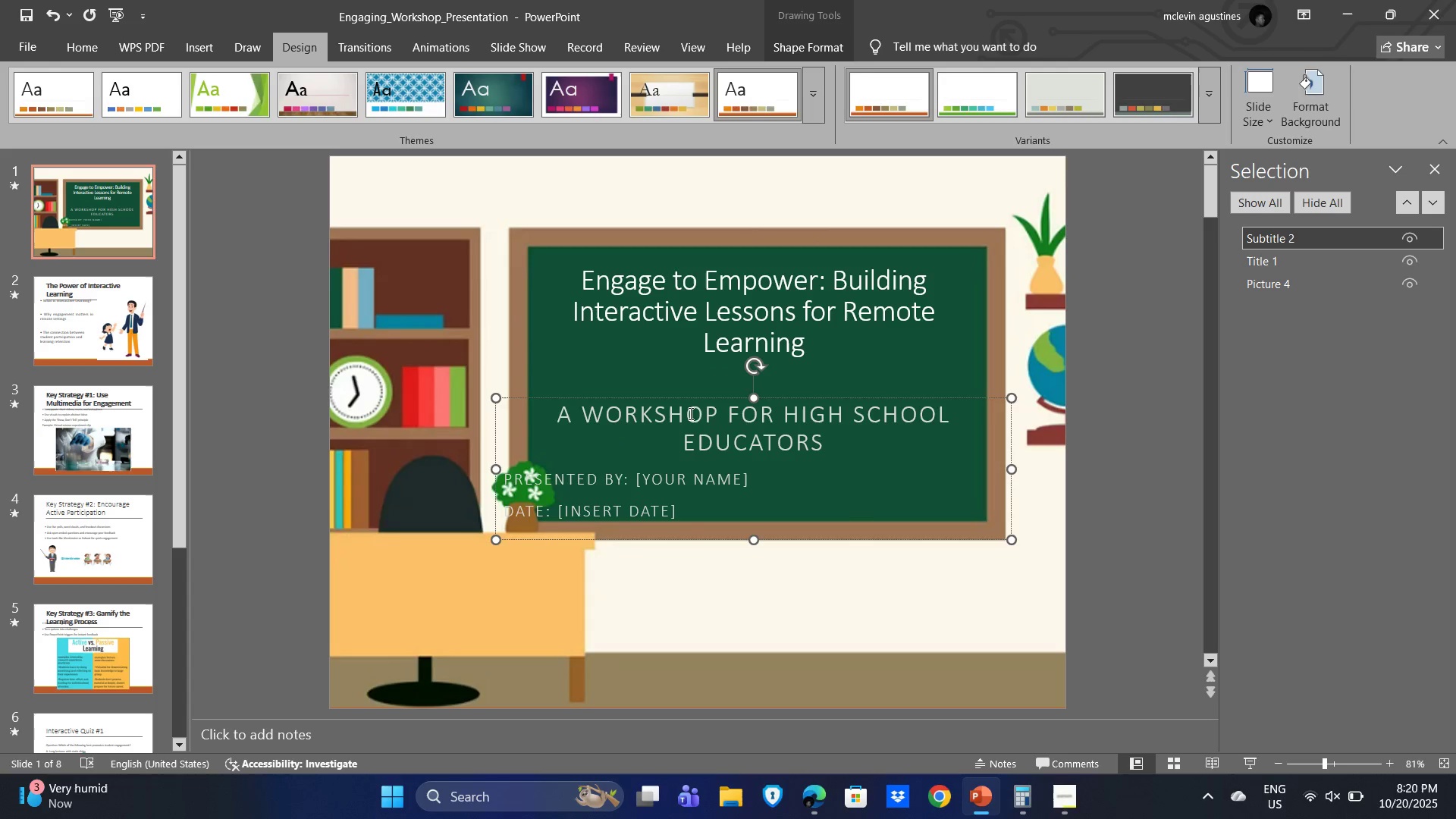 
left_click_drag(start_coordinate=[701, 394], to_coordinate=[709, 384])
 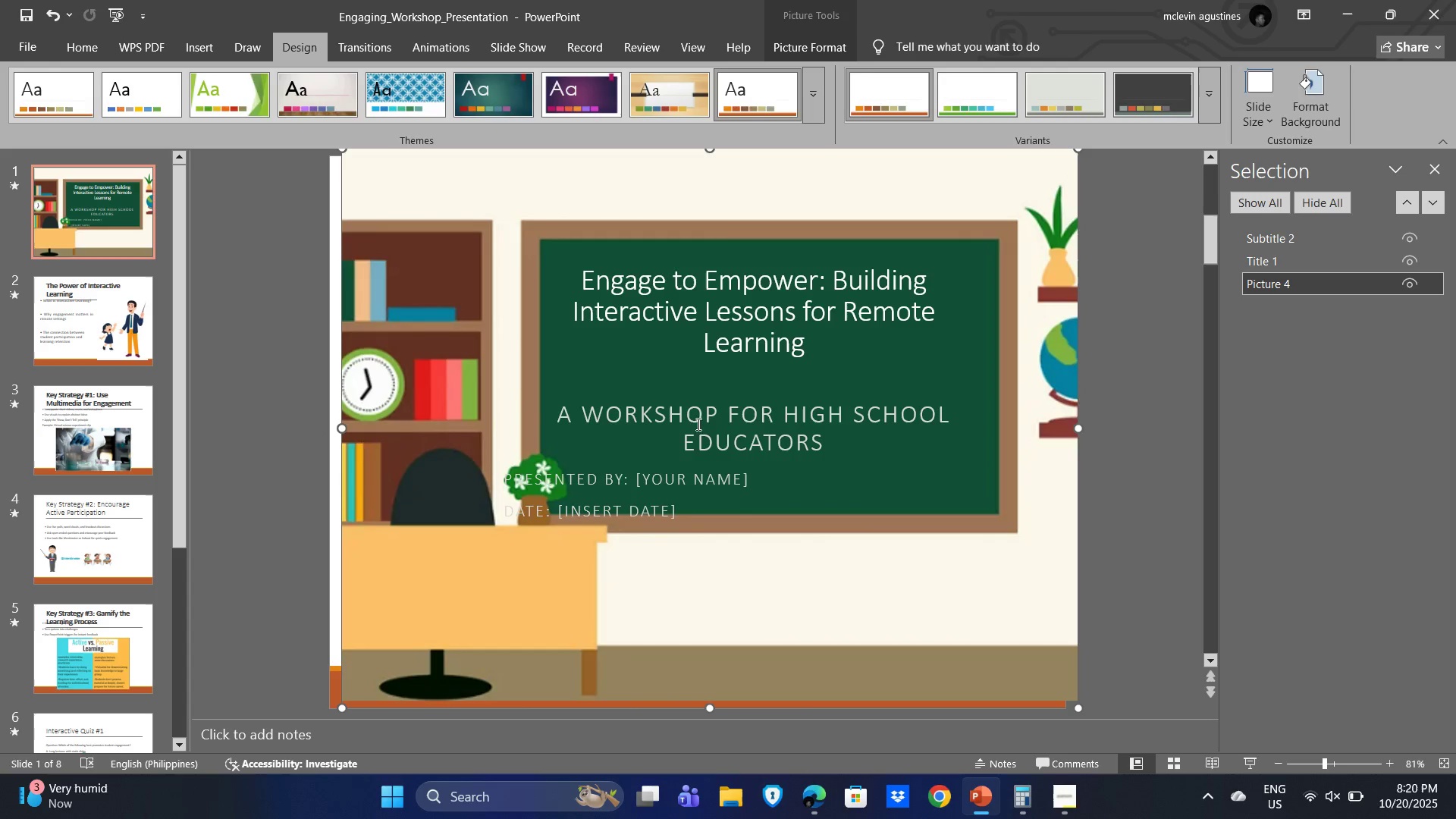 
key(Control+Z)
 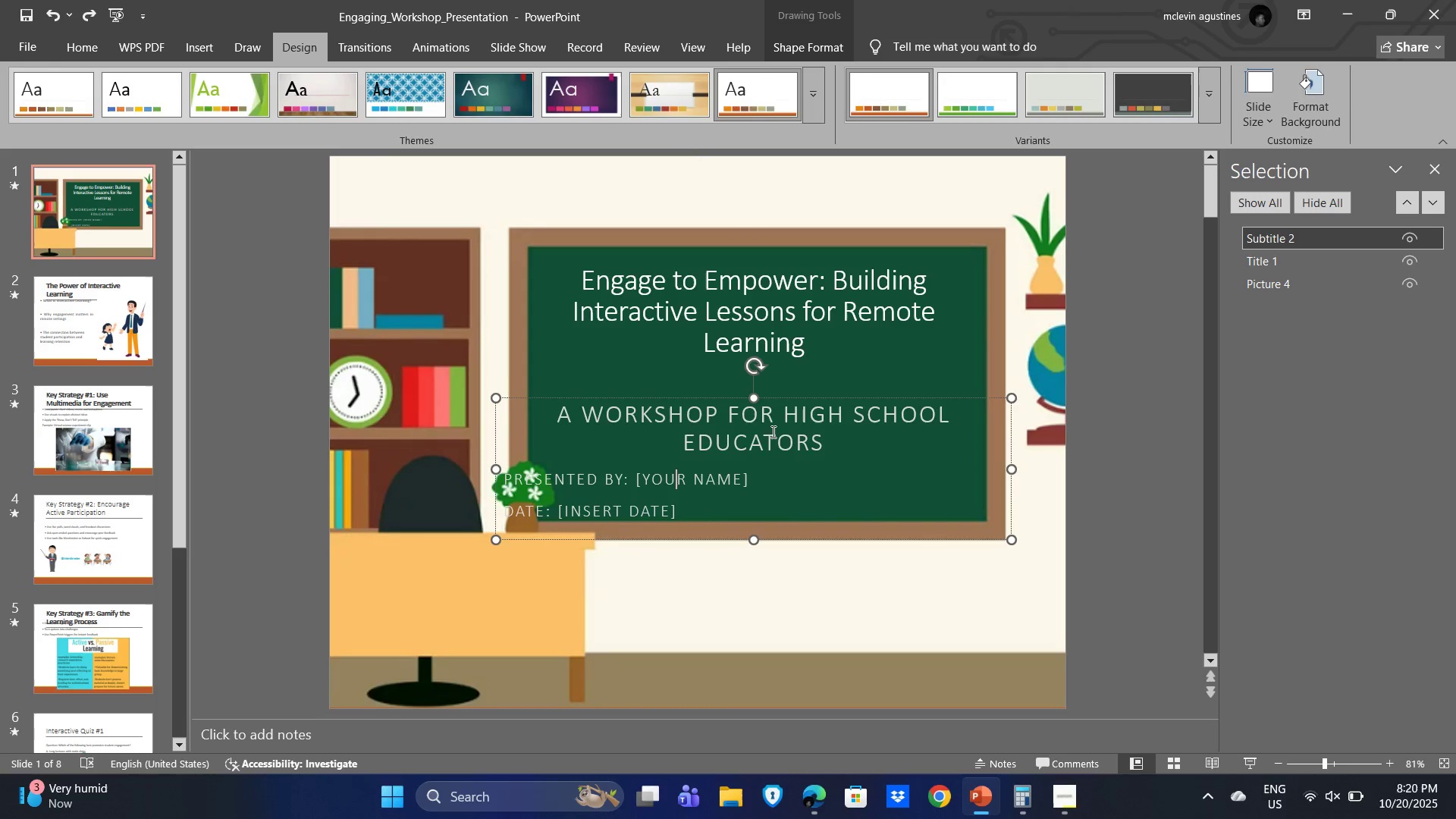 
left_click([784, 416])
 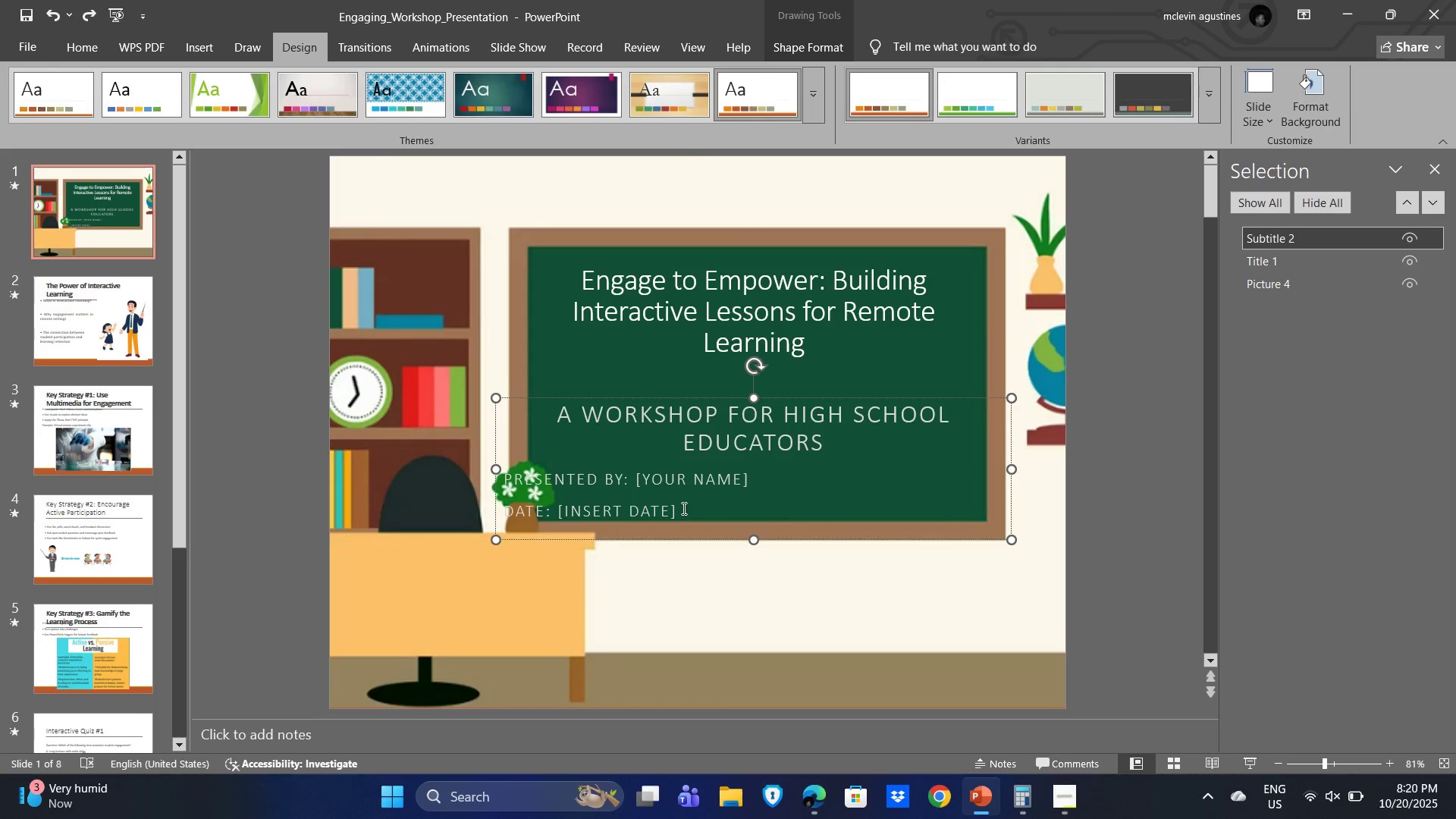 
left_click_drag(start_coordinate=[682, 510], to_coordinate=[508, 479])
 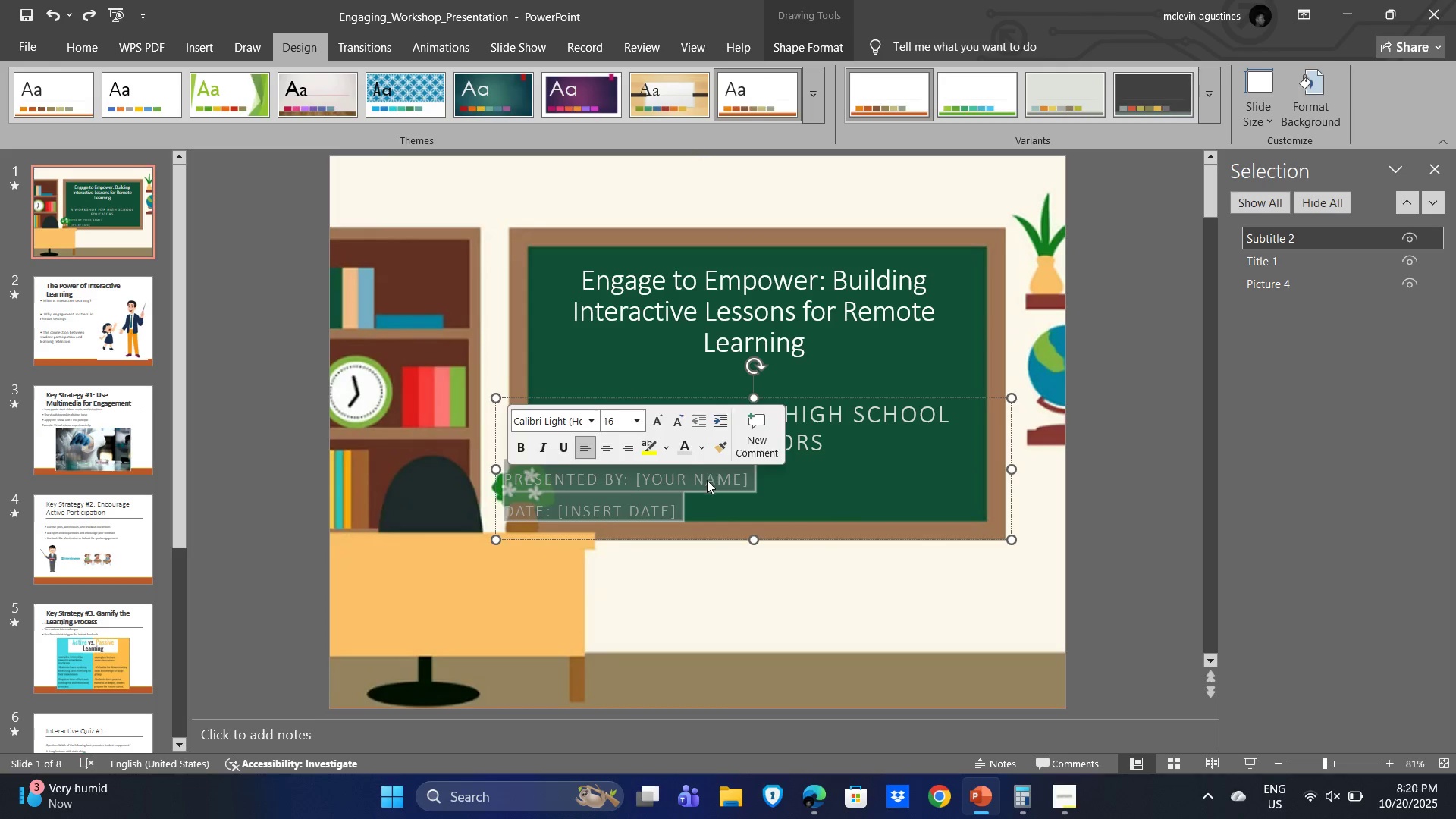 
key(Control+BracketLeft)
 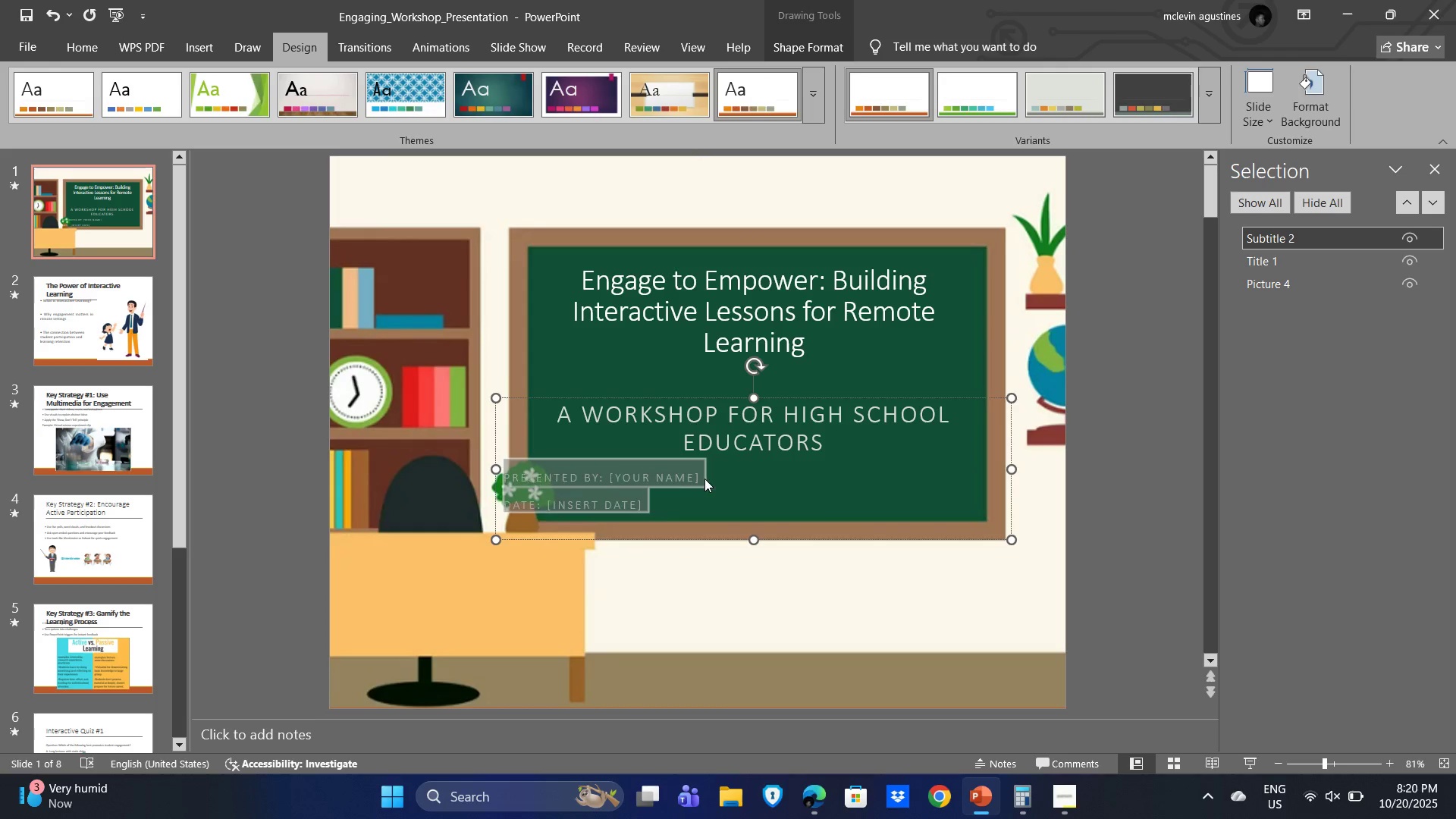 
key(Control+BracketLeft)
 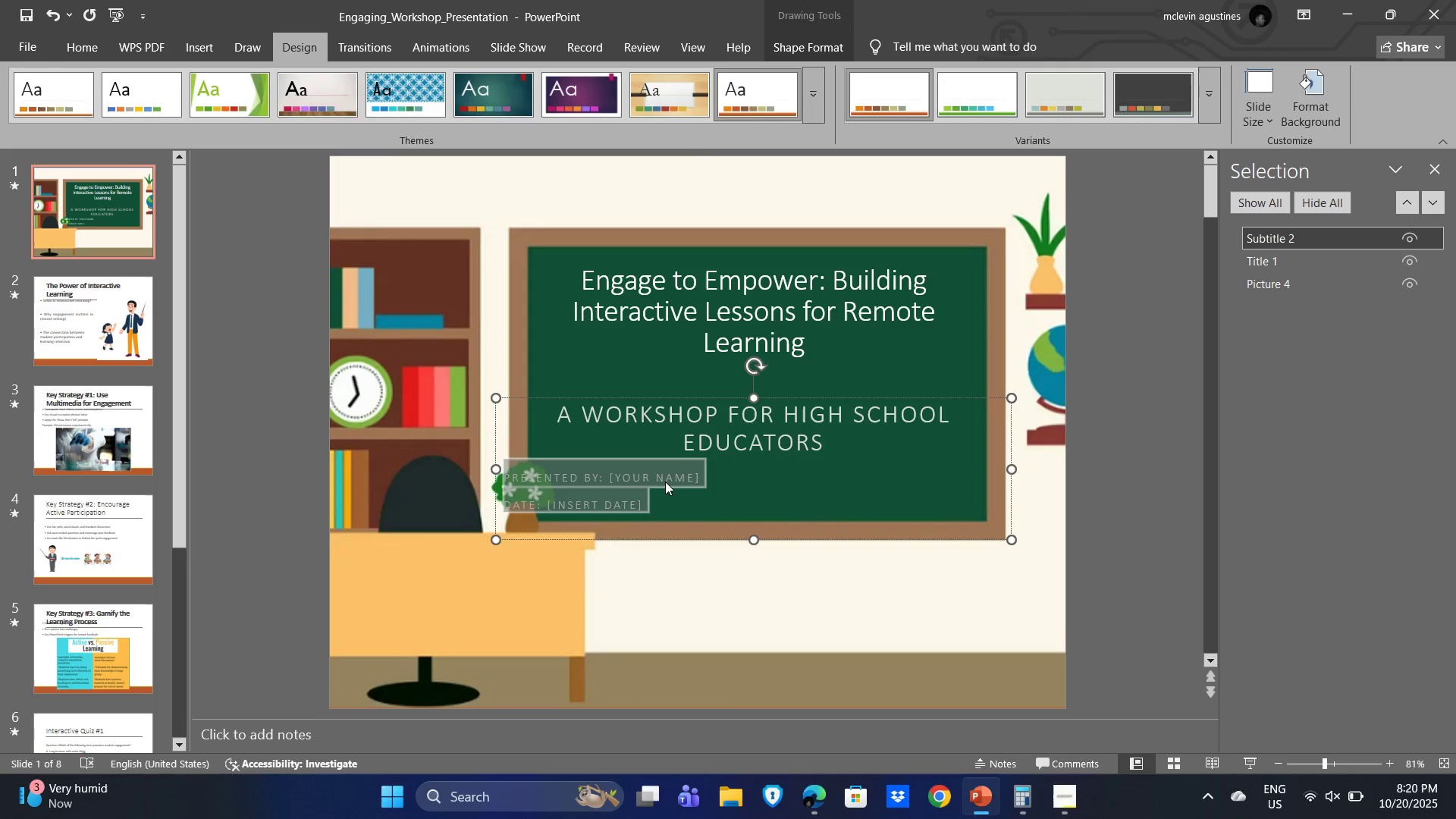 
key(Control+E)
 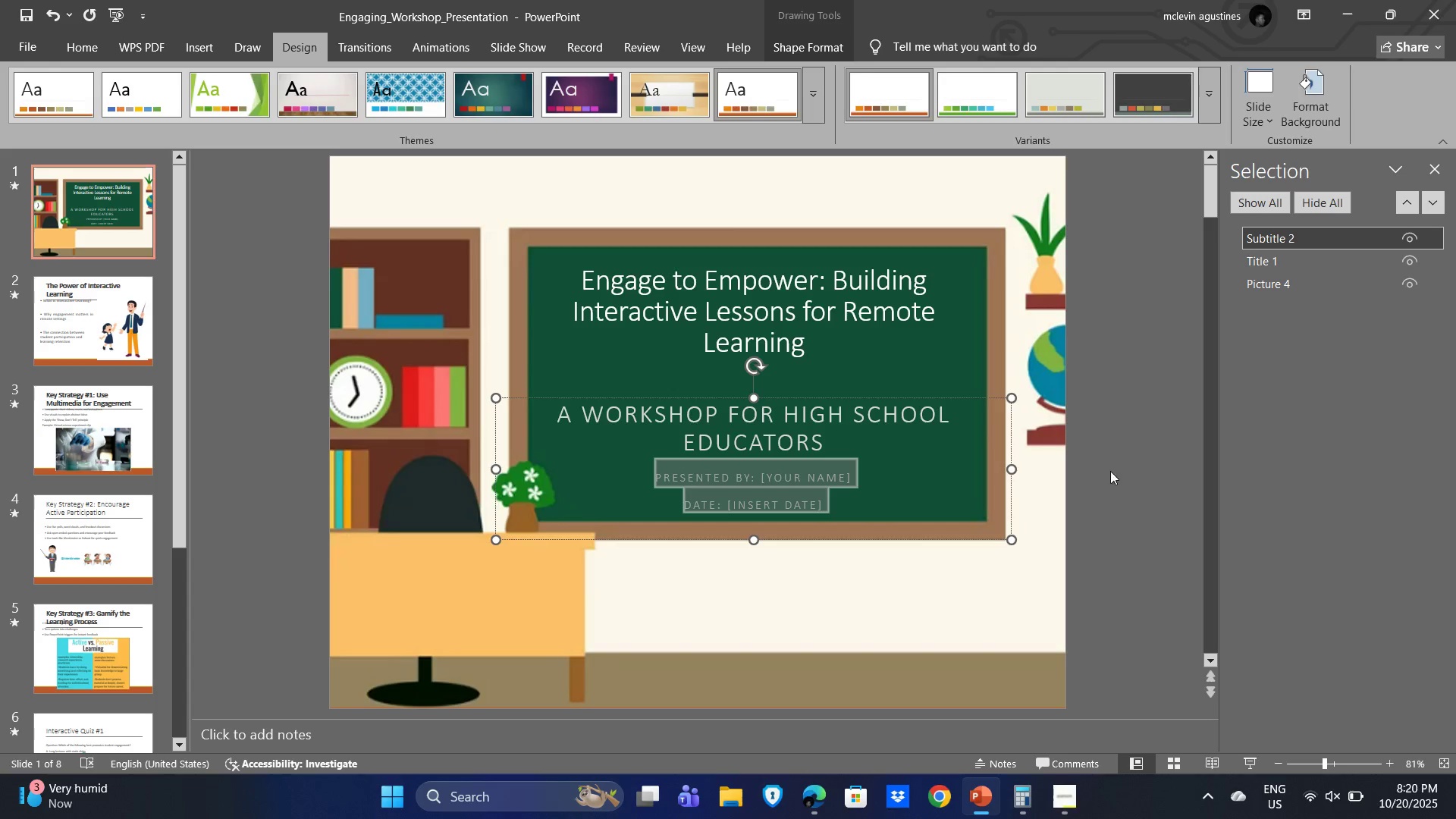 
left_click([1150, 463])
 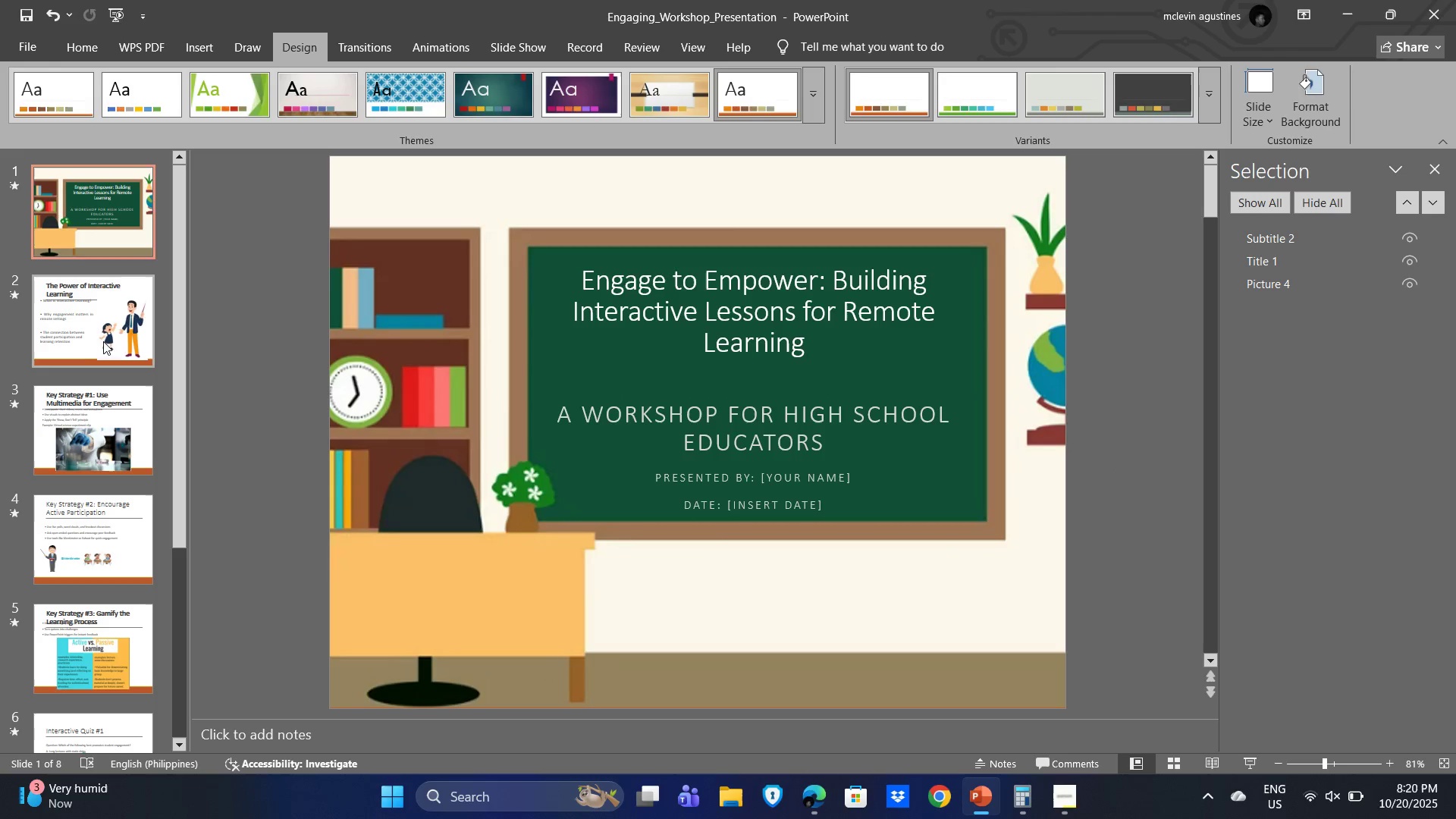 
left_click([125, 307])
 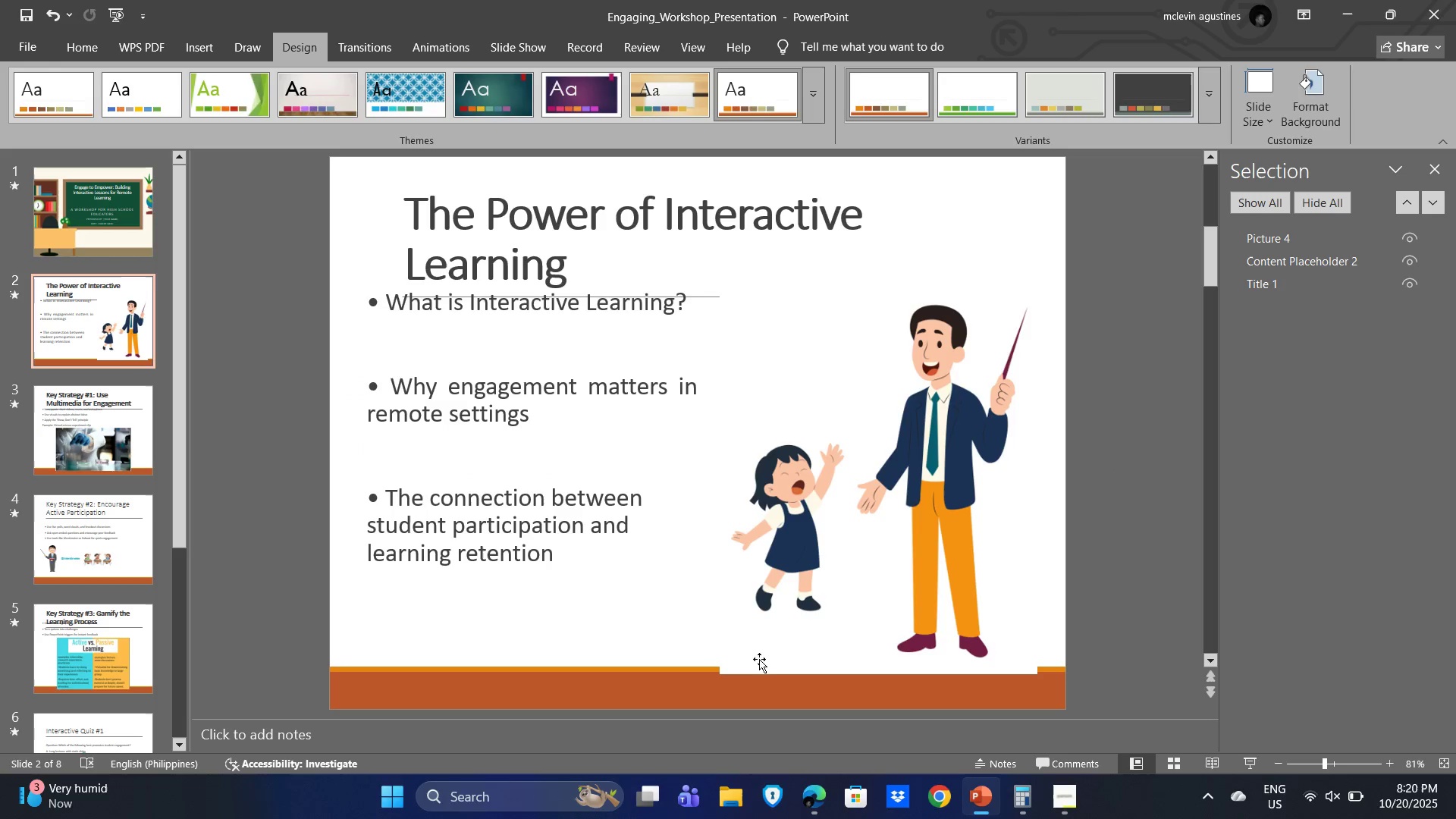 
left_click([879, 570])
 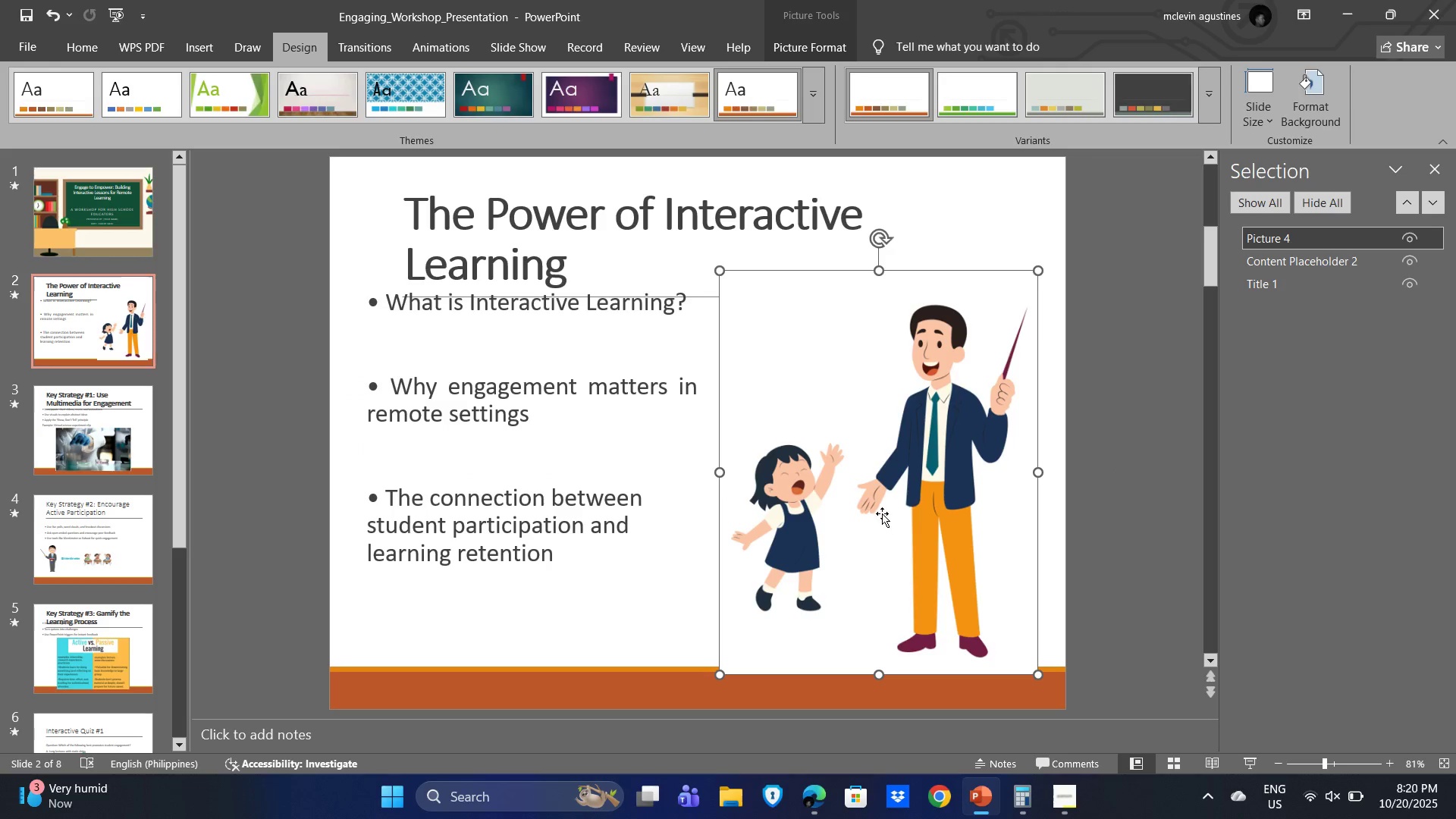 
left_click_drag(start_coordinate=[882, 513], to_coordinate=[883, 496])
 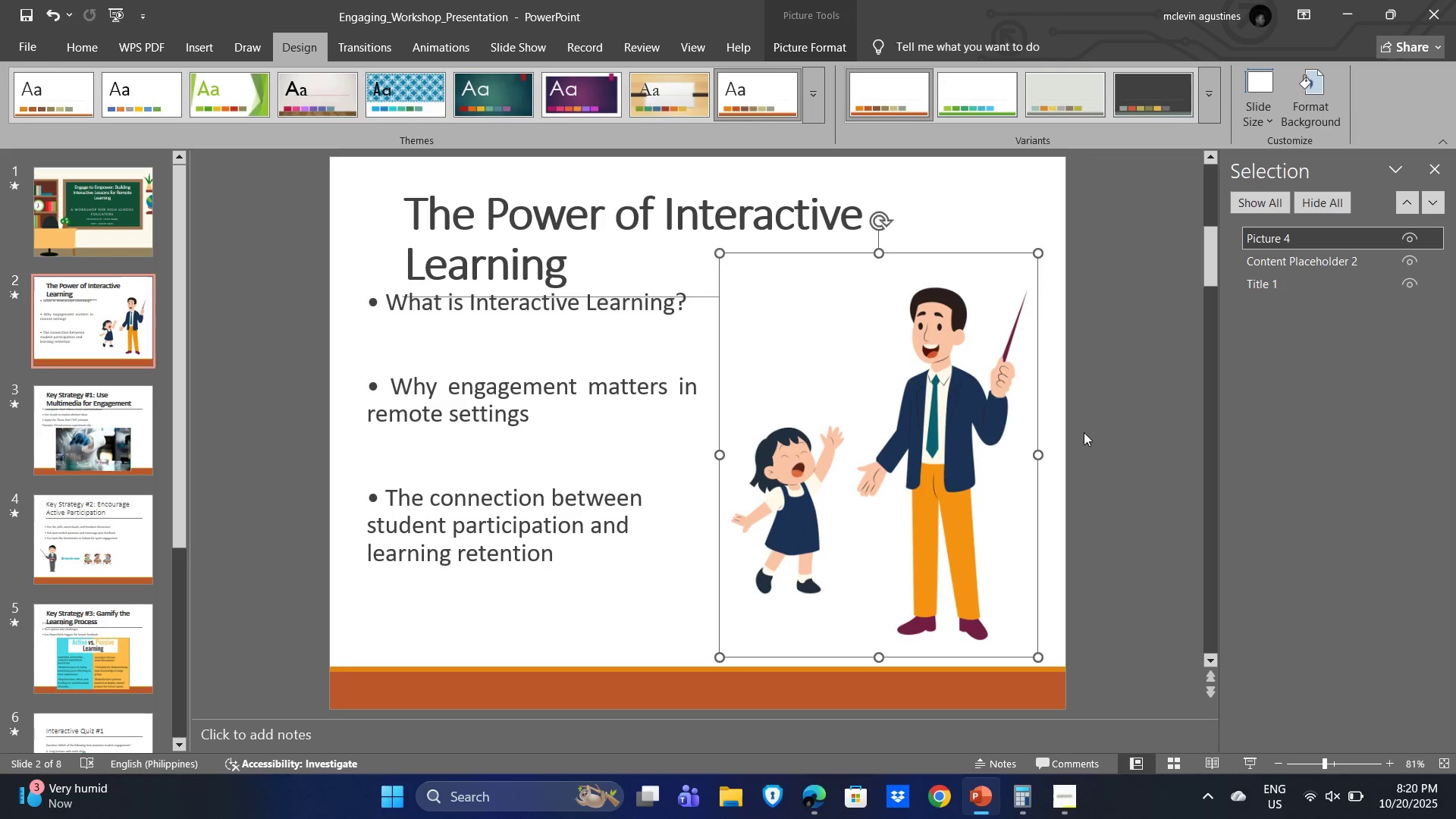 
left_click([1084, 432])
 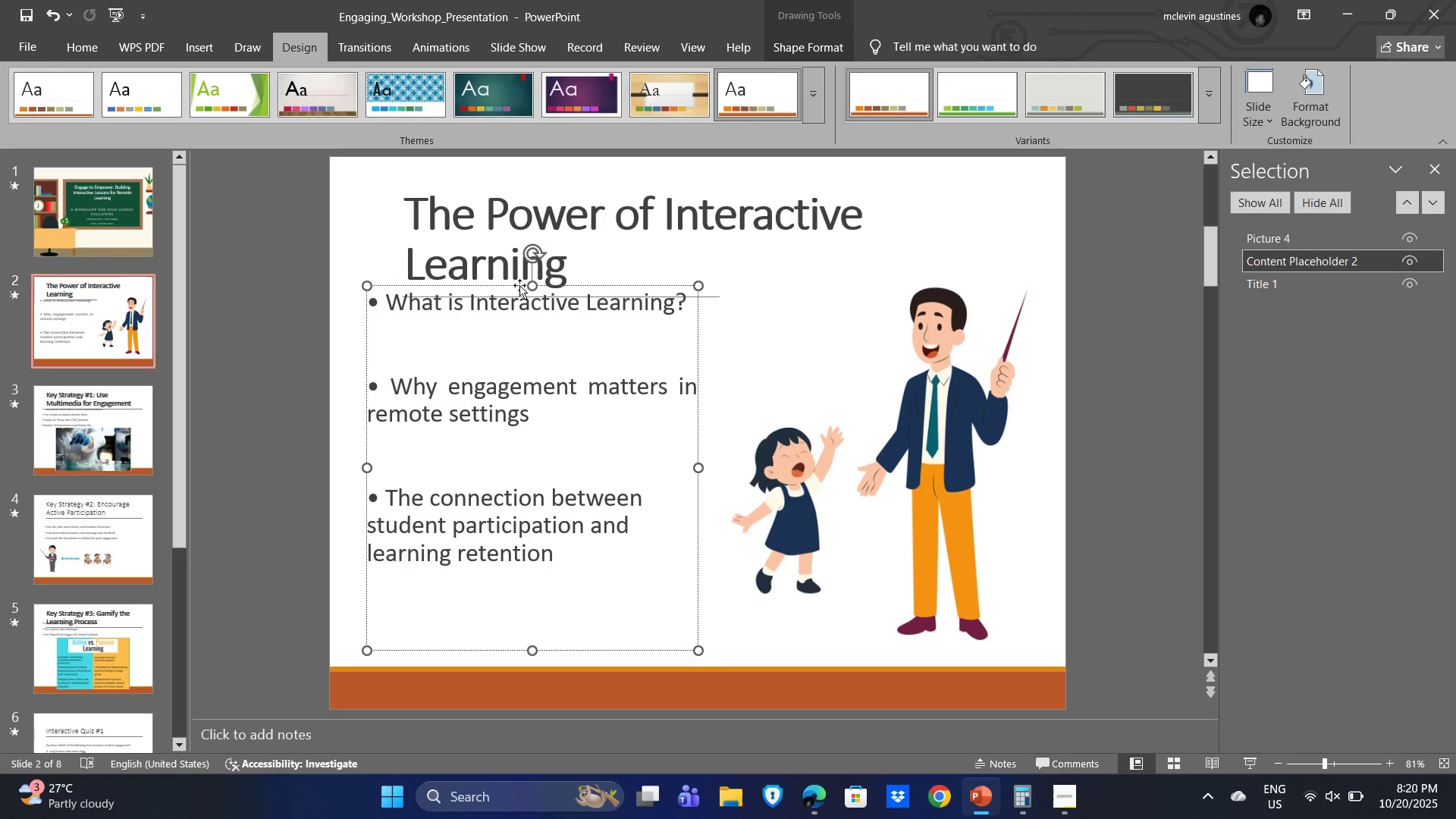 
left_click_drag(start_coordinate=[520, 285], to_coordinate=[518, 315])
 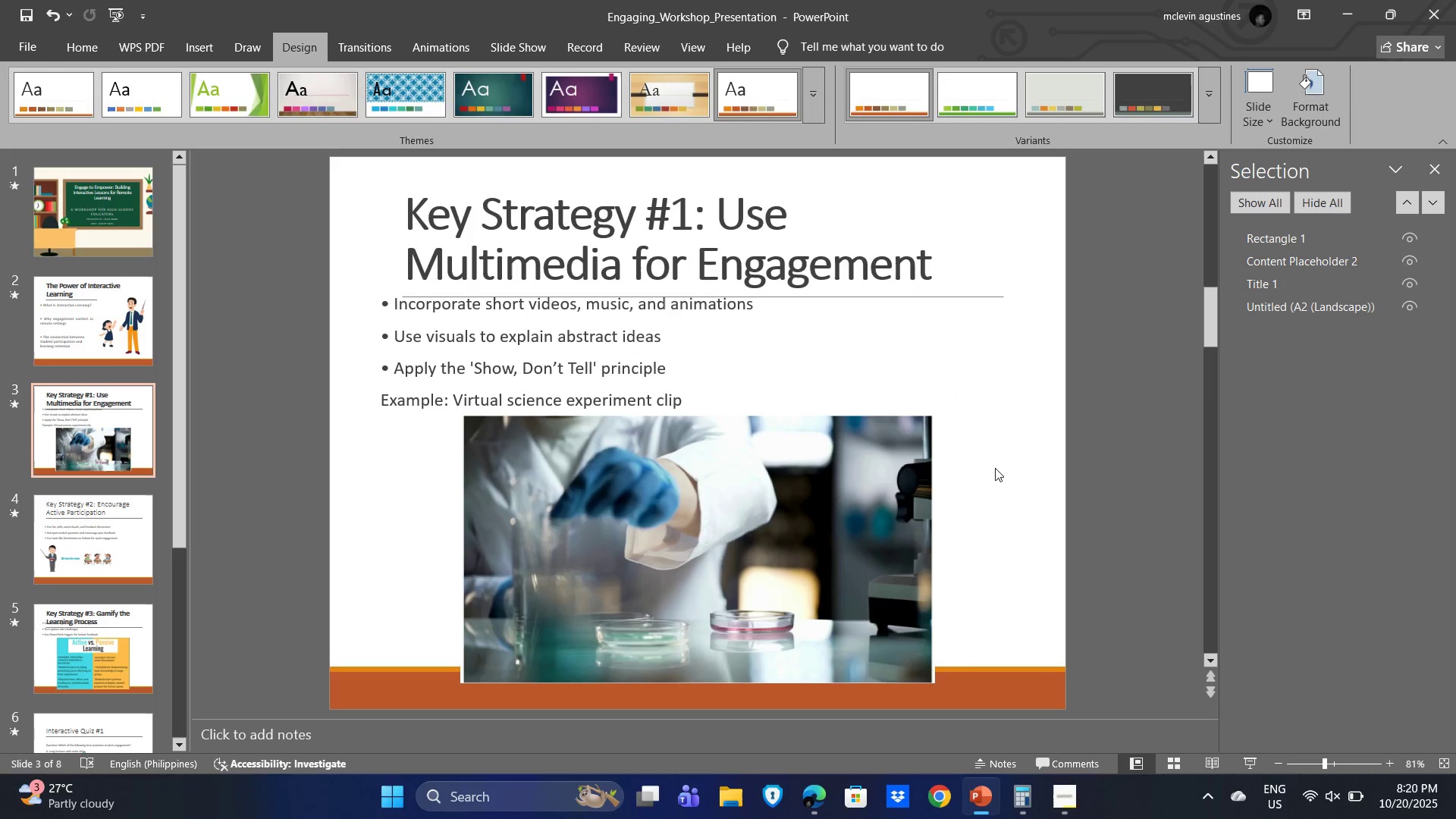 
wait(12.12)
 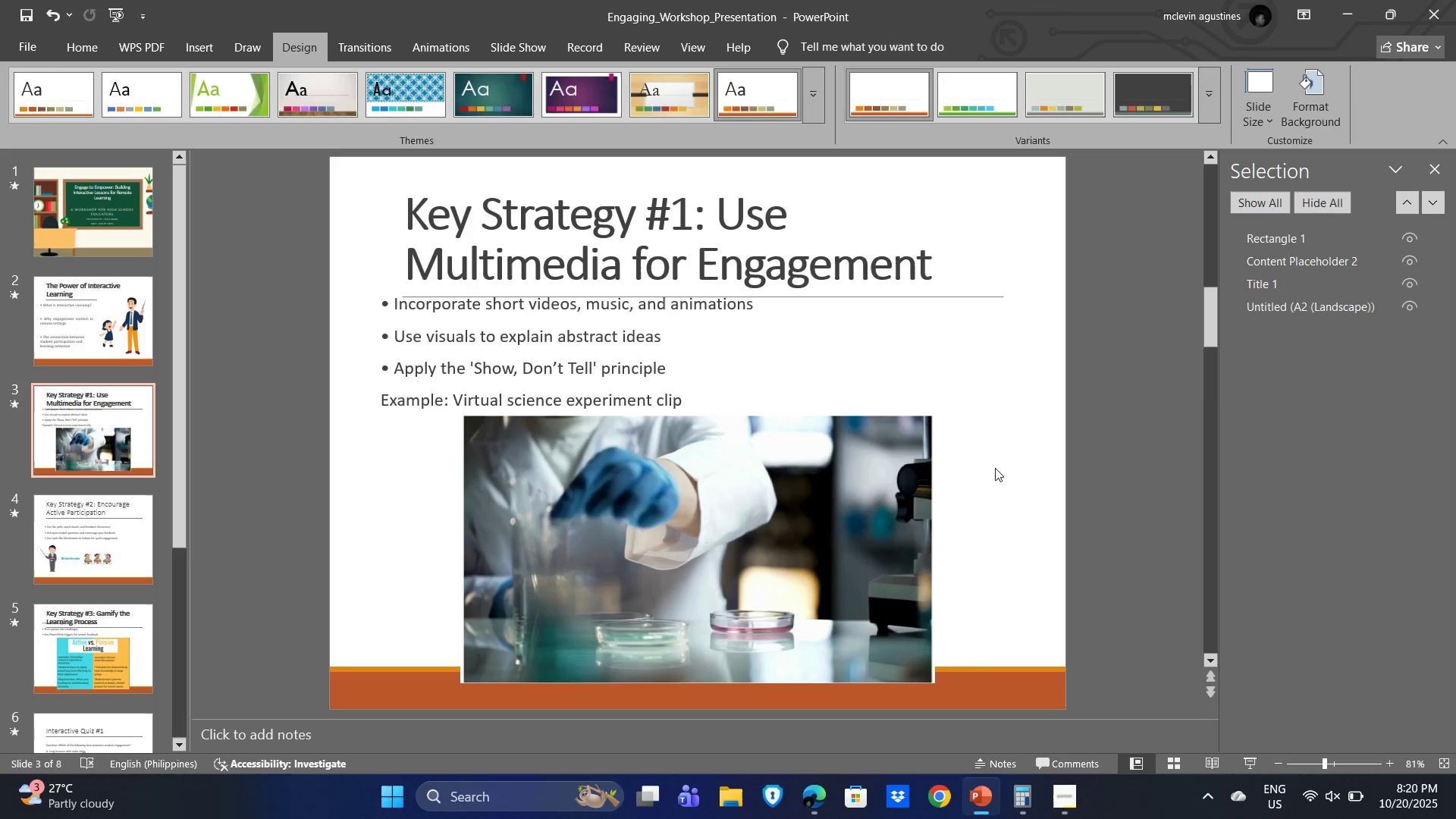 
left_click_drag(start_coordinate=[457, 686], to_coordinate=[494, 664])
 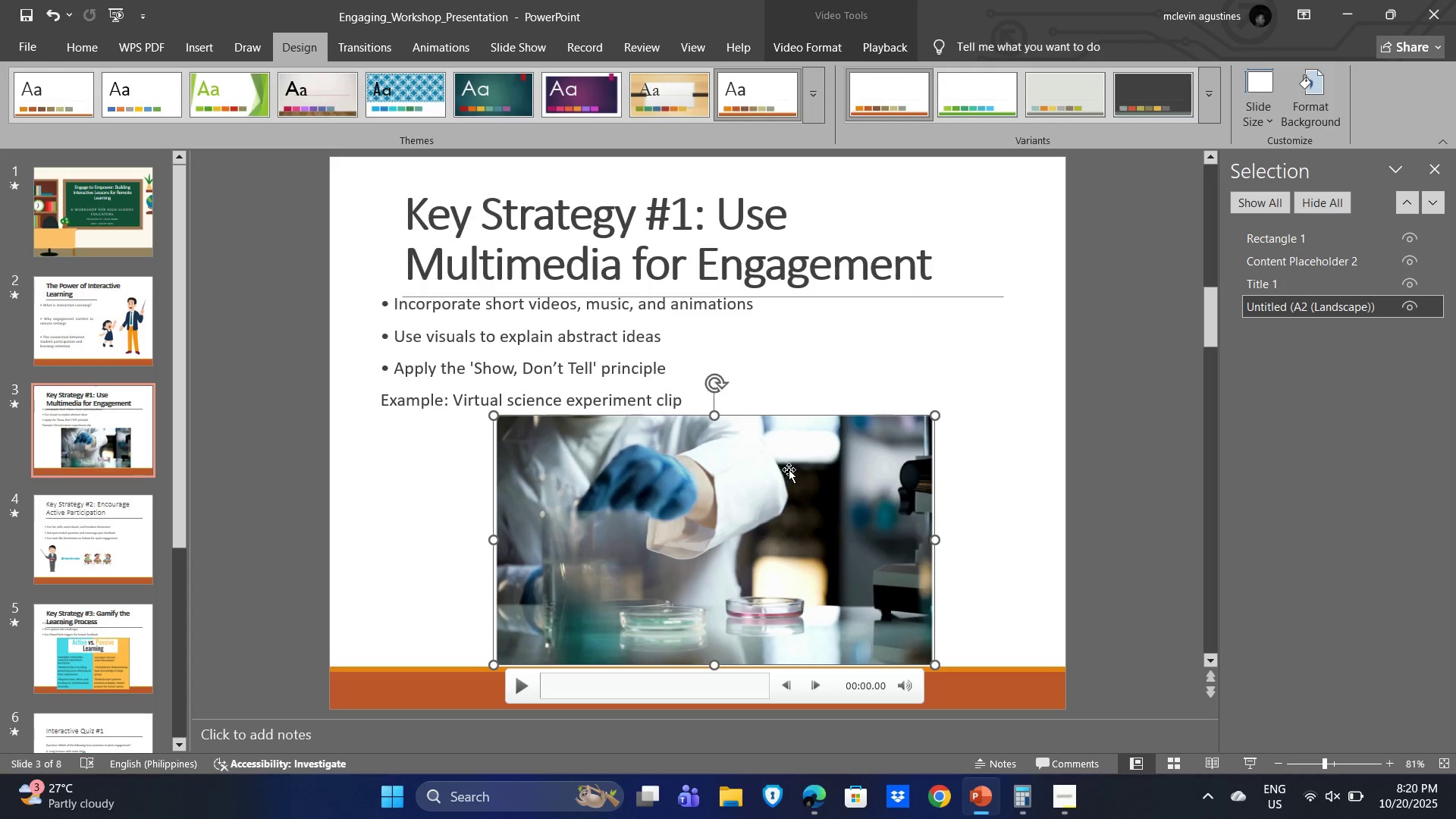 
left_click_drag(start_coordinate=[787, 469], to_coordinate=[770, 465])
 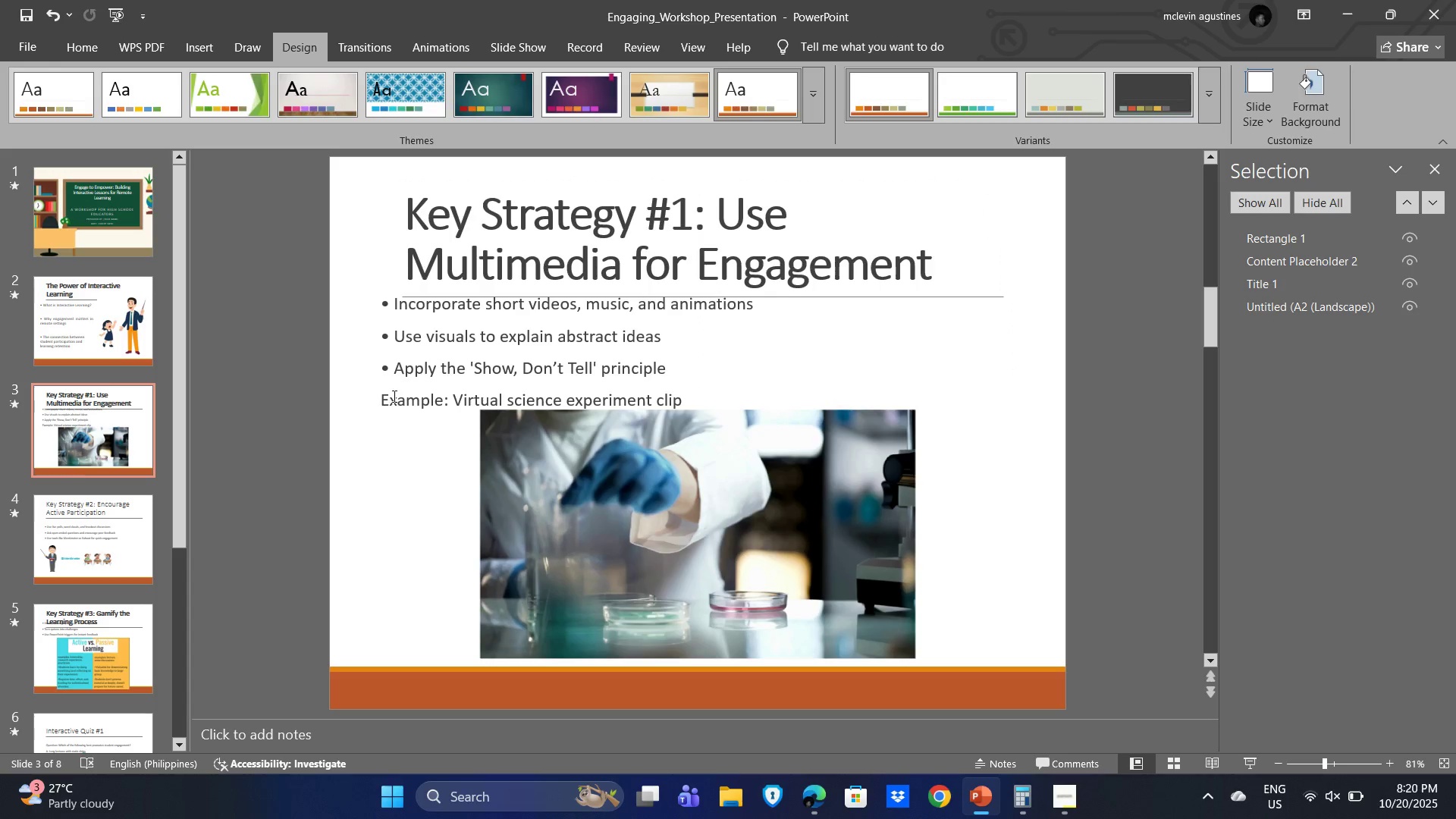 
left_click([97, 541])
 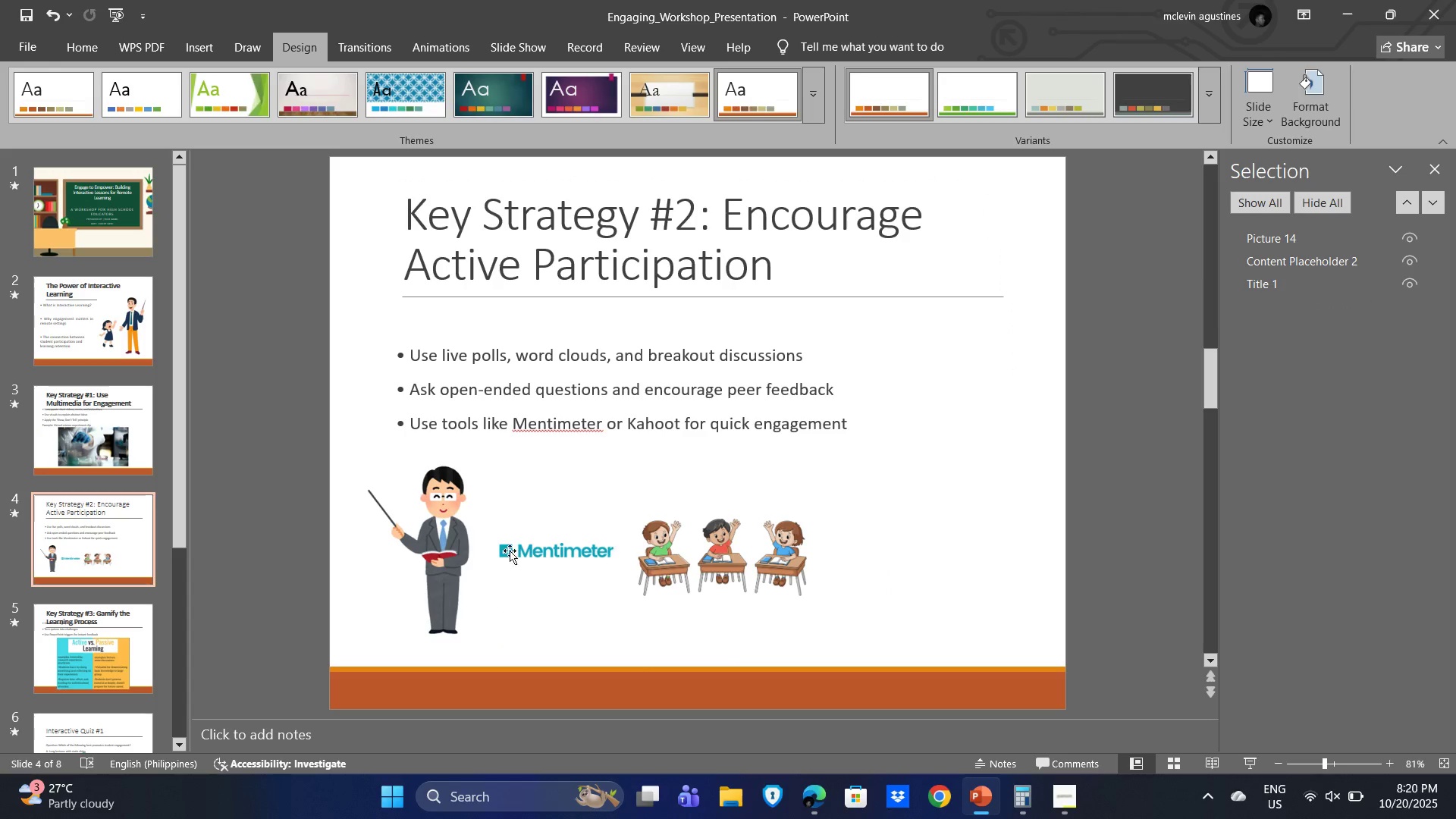 
left_click([448, 546])
 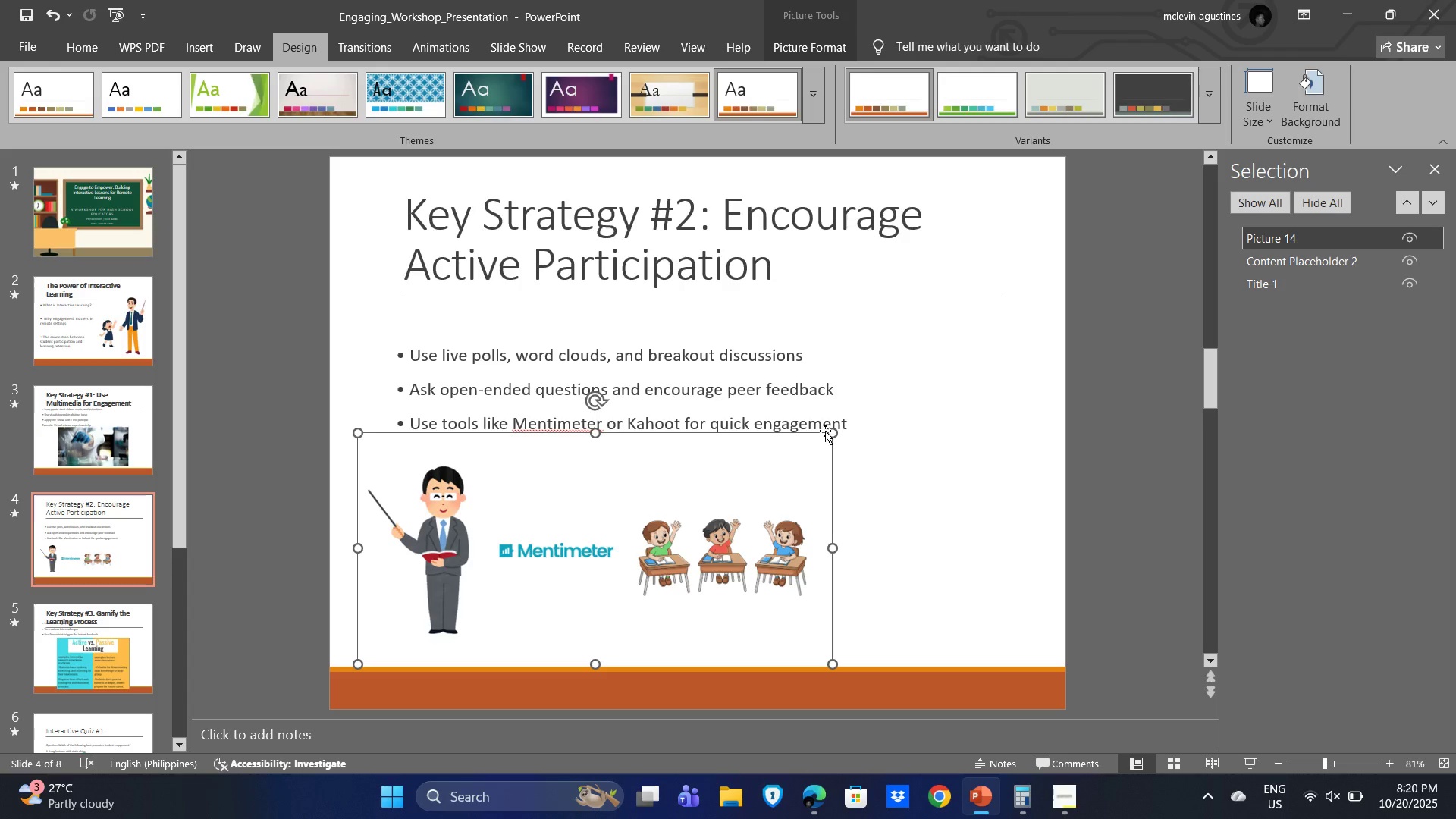 
left_click_drag(start_coordinate=[835, 429], to_coordinate=[908, 410])
 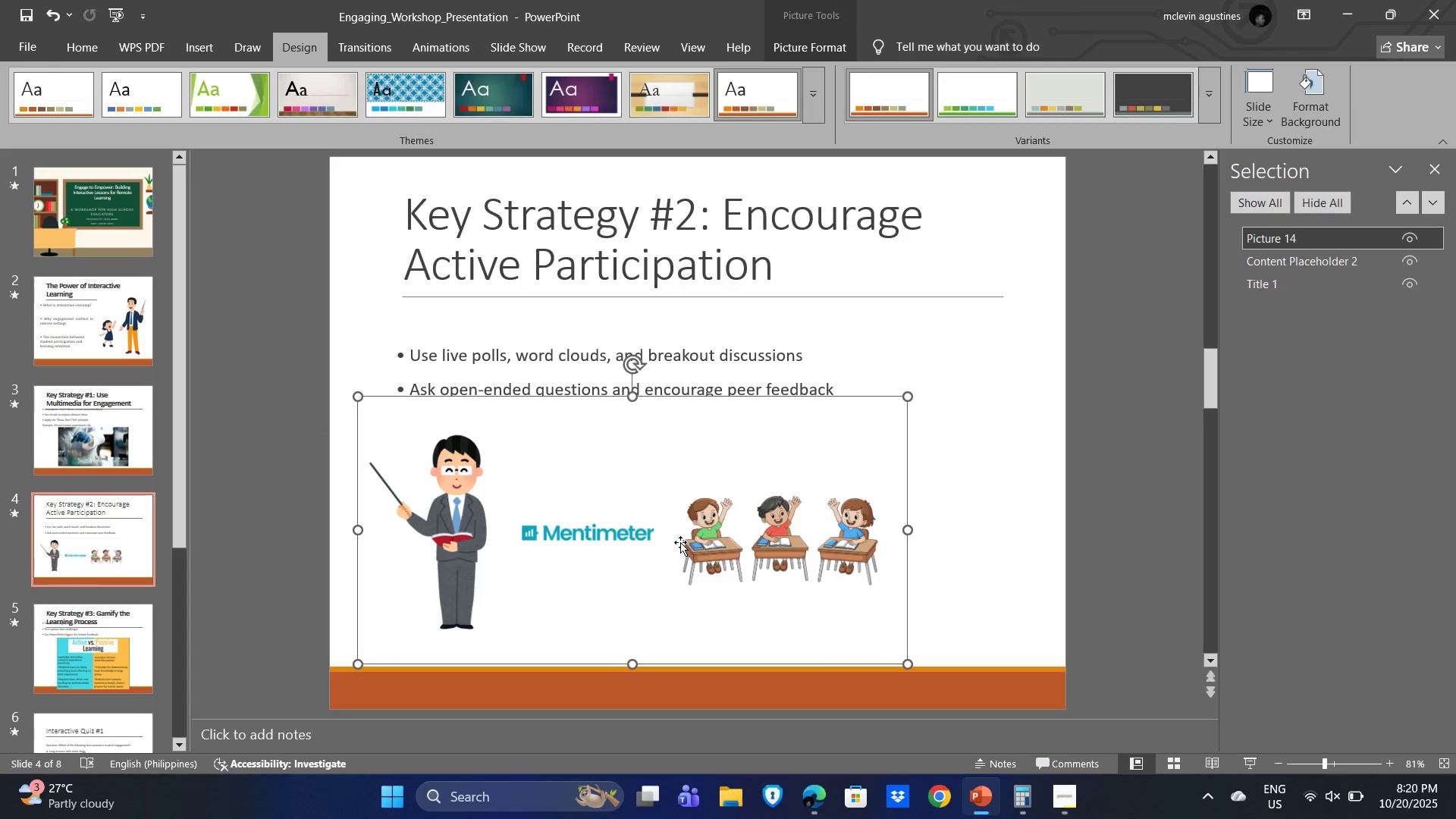 
left_click_drag(start_coordinate=[680, 542], to_coordinate=[731, 535])
 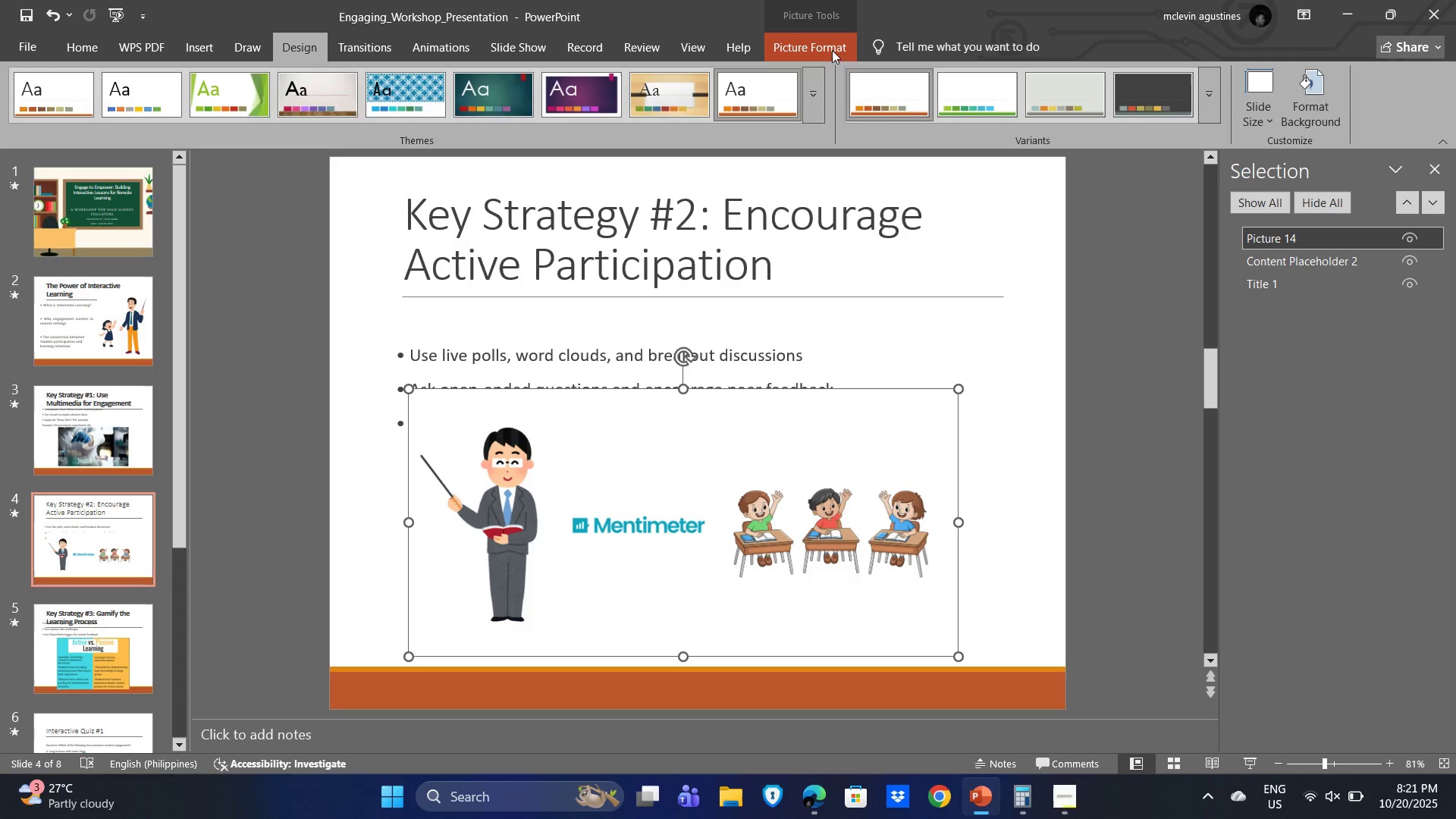 
left_click([837, 49])
 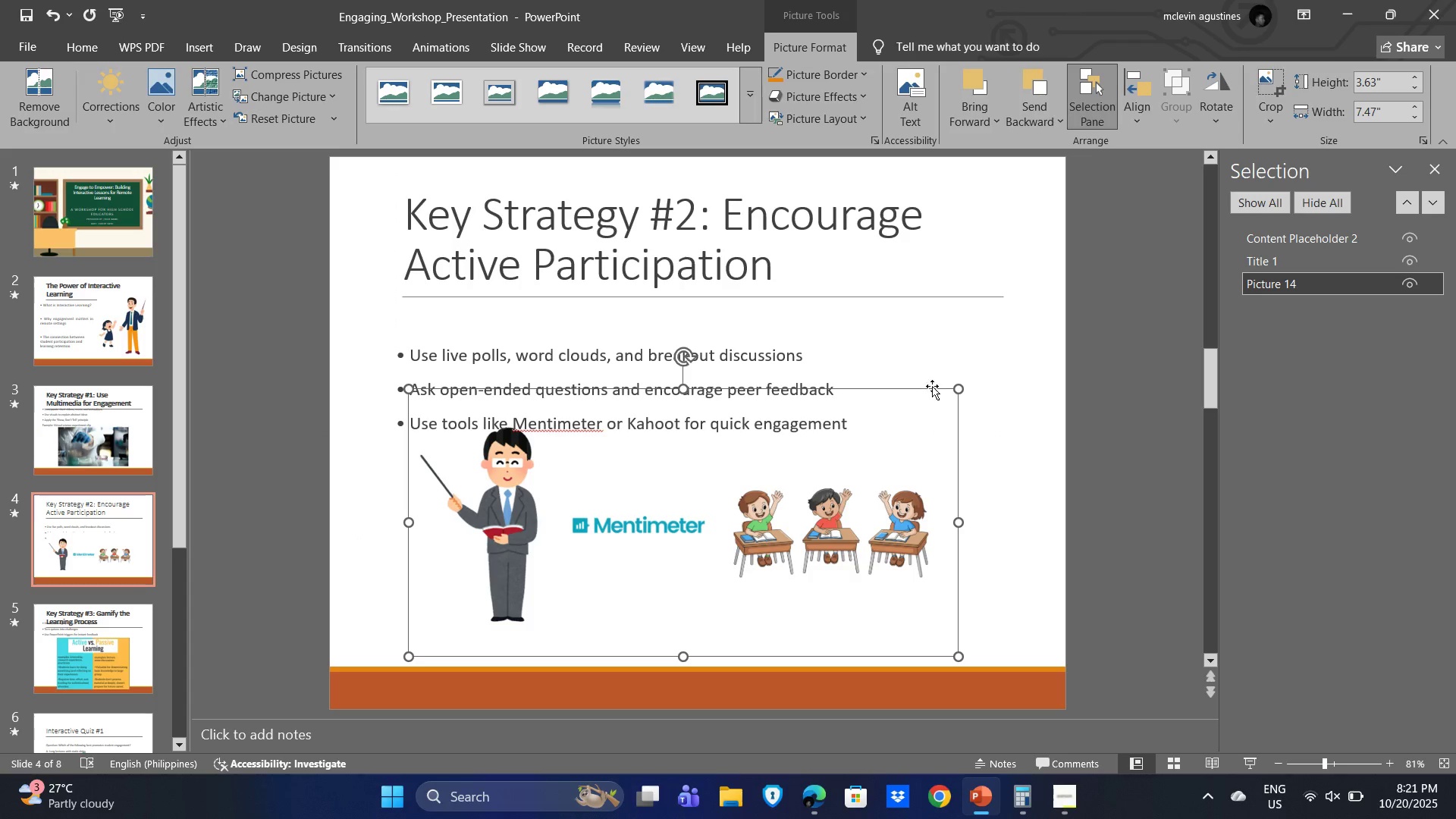 
left_click([974, 394])
 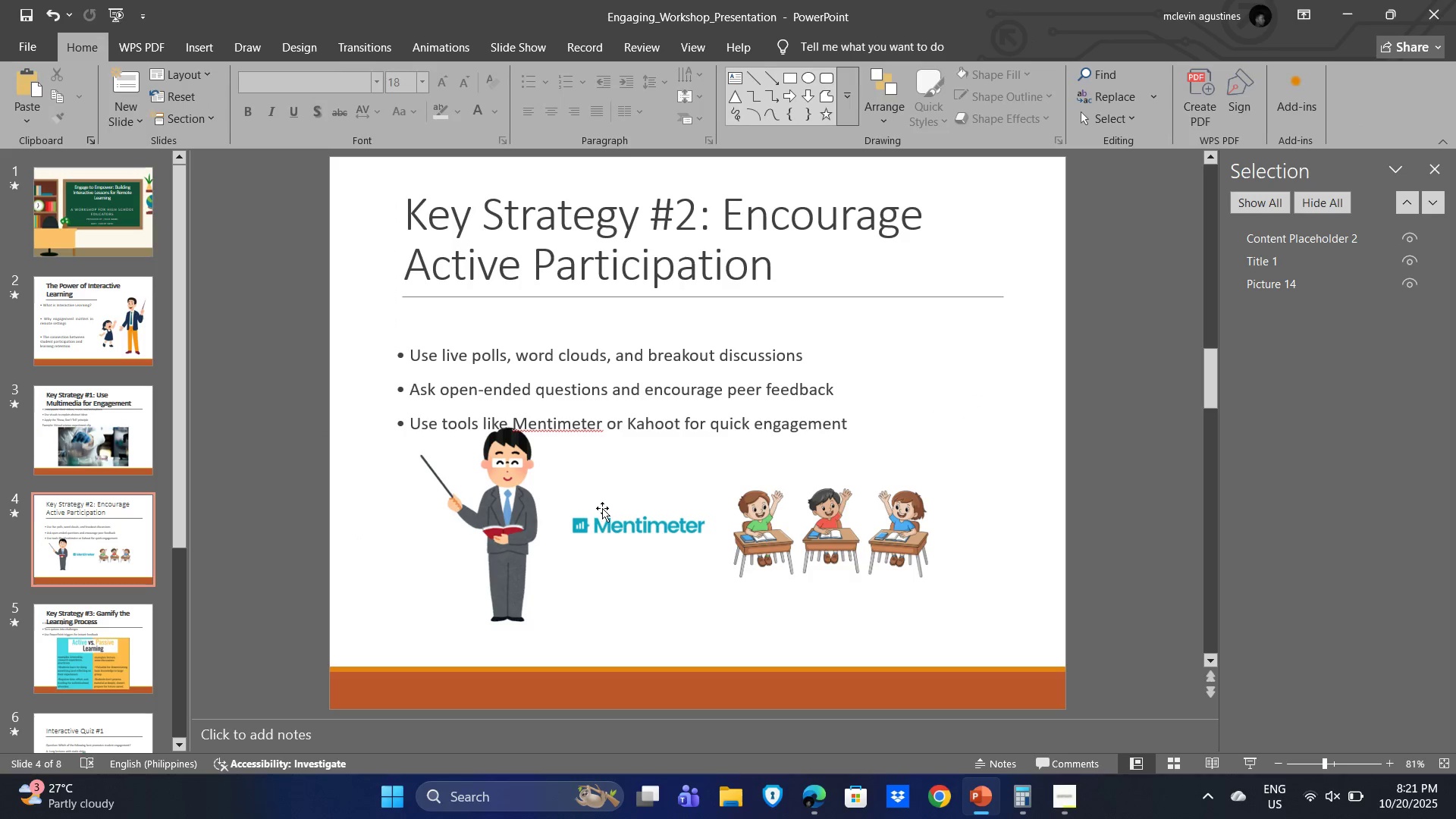 
left_click([602, 508])
 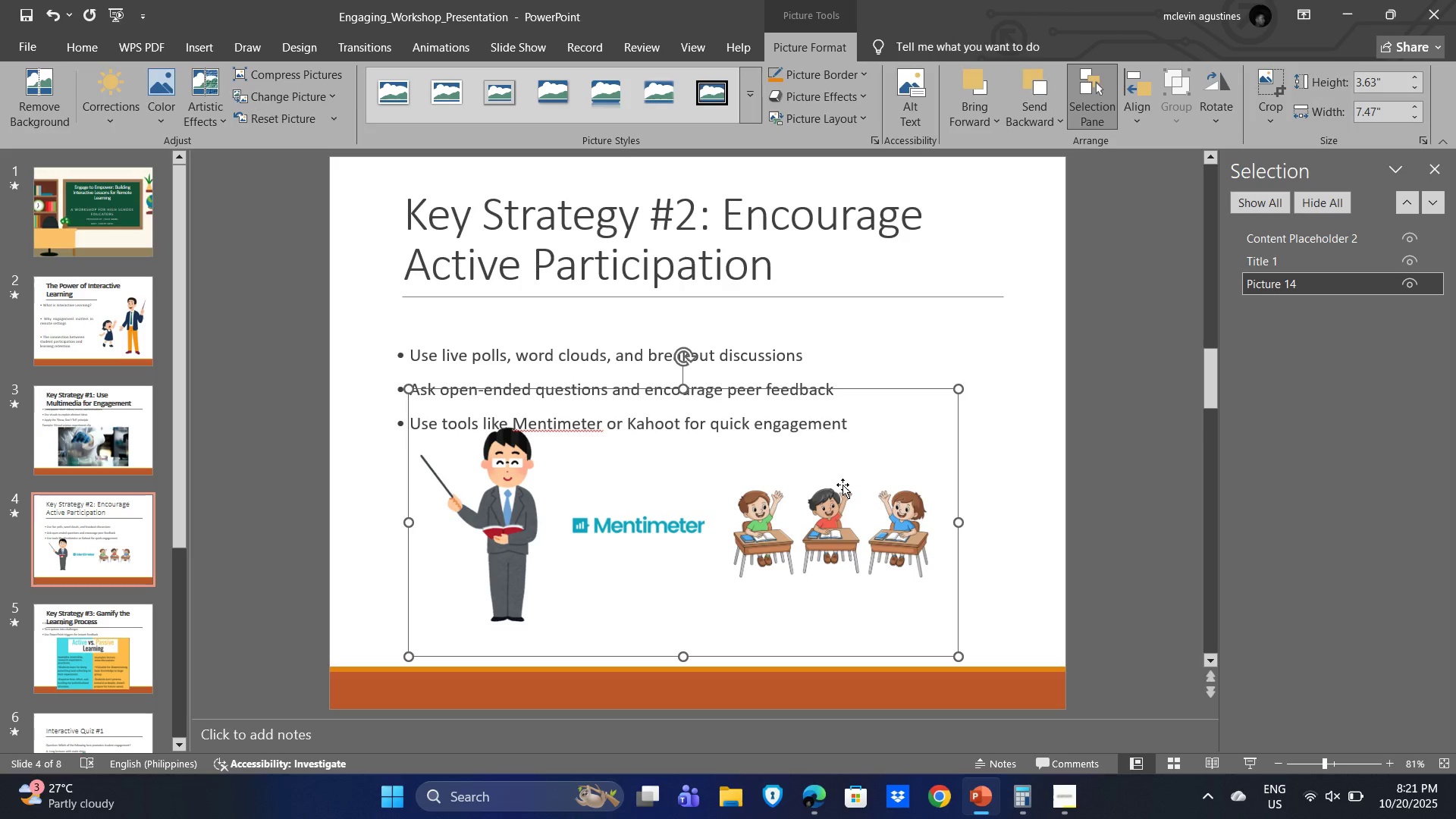 
hold_key(key=ArrowDown, duration=0.73)
 